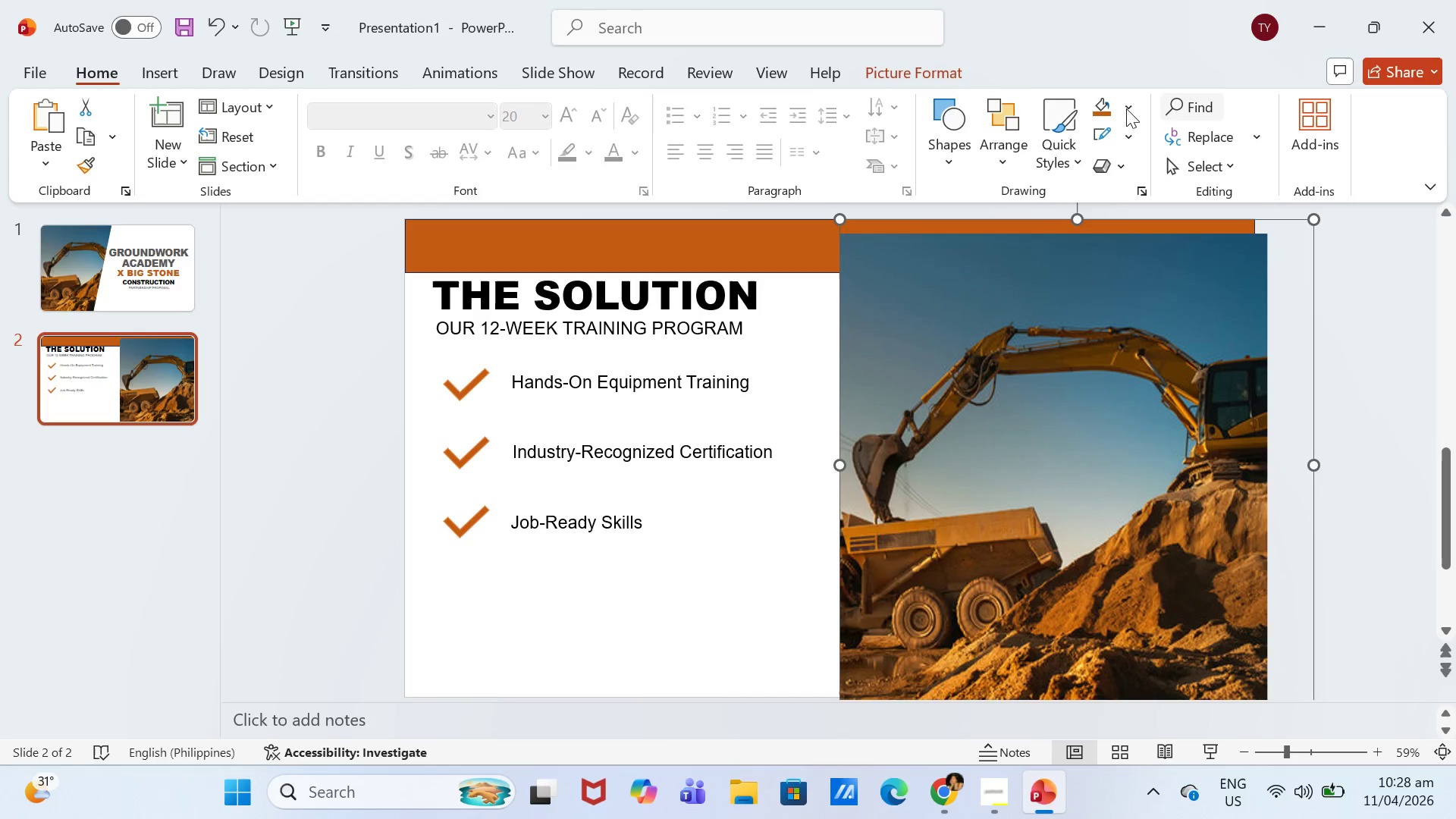 
left_click([939, 72])
 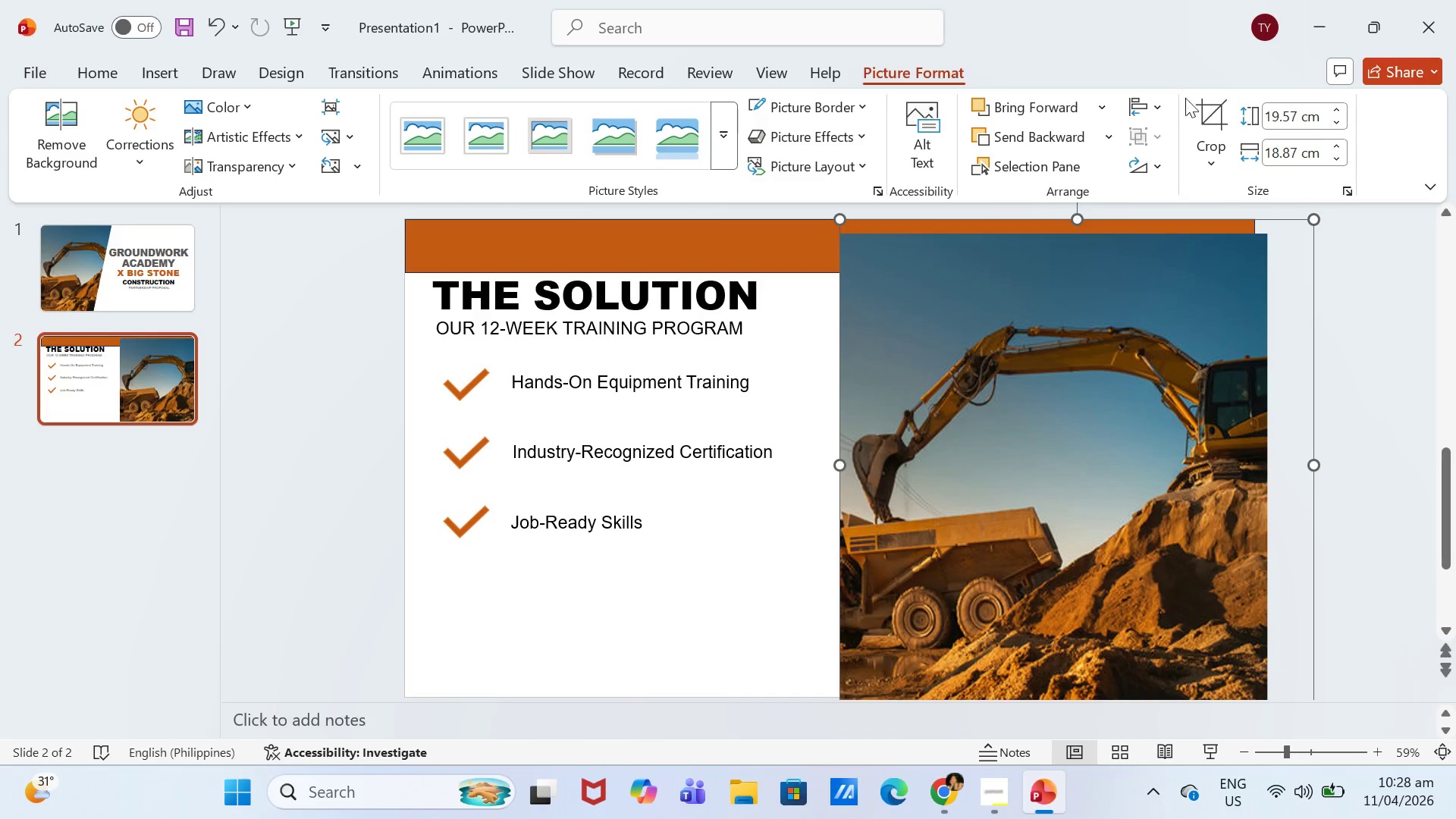 
left_click([1211, 112])
 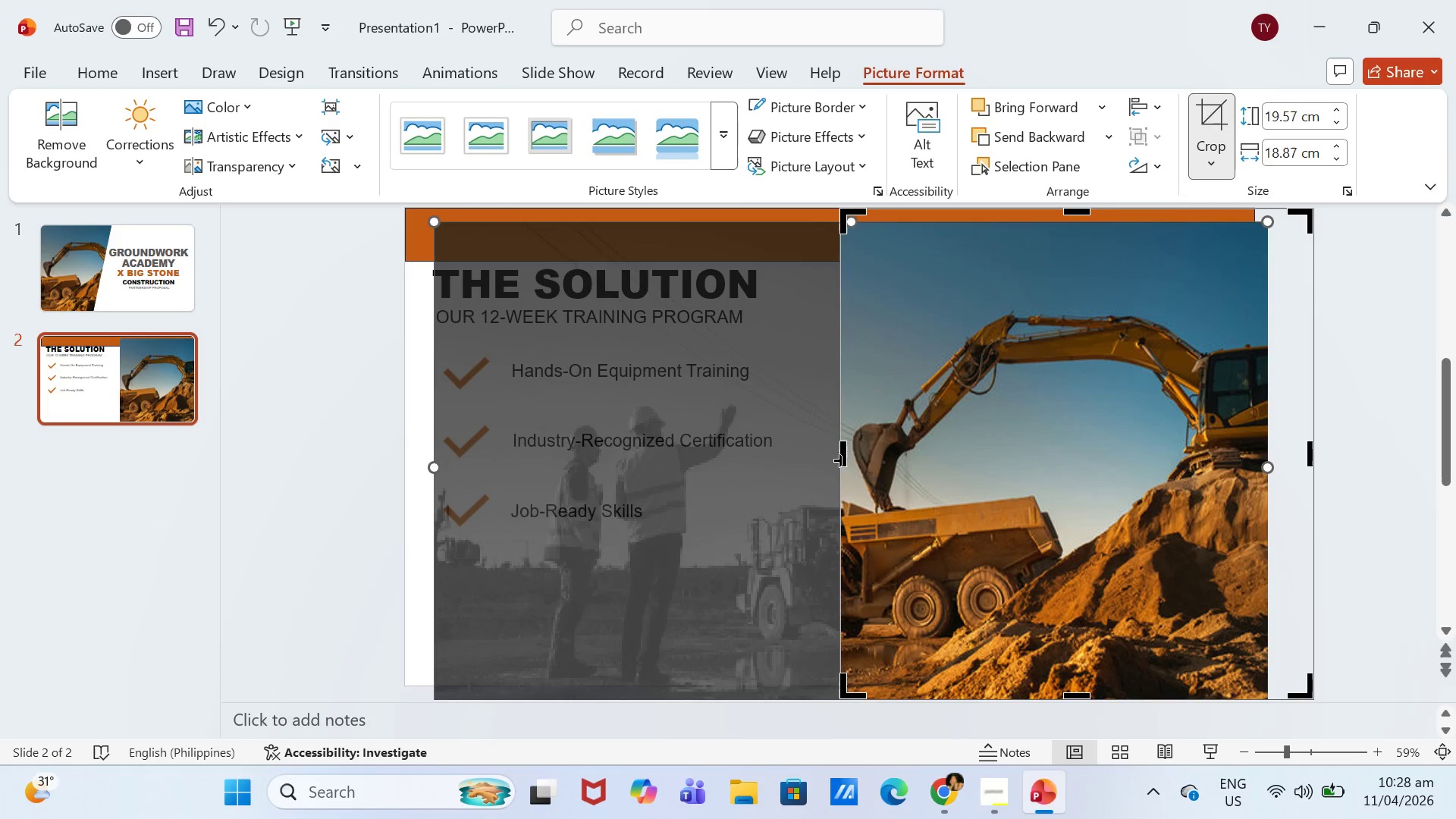 
left_click_drag(start_coordinate=[898, 453], to_coordinate=[1298, 431])
 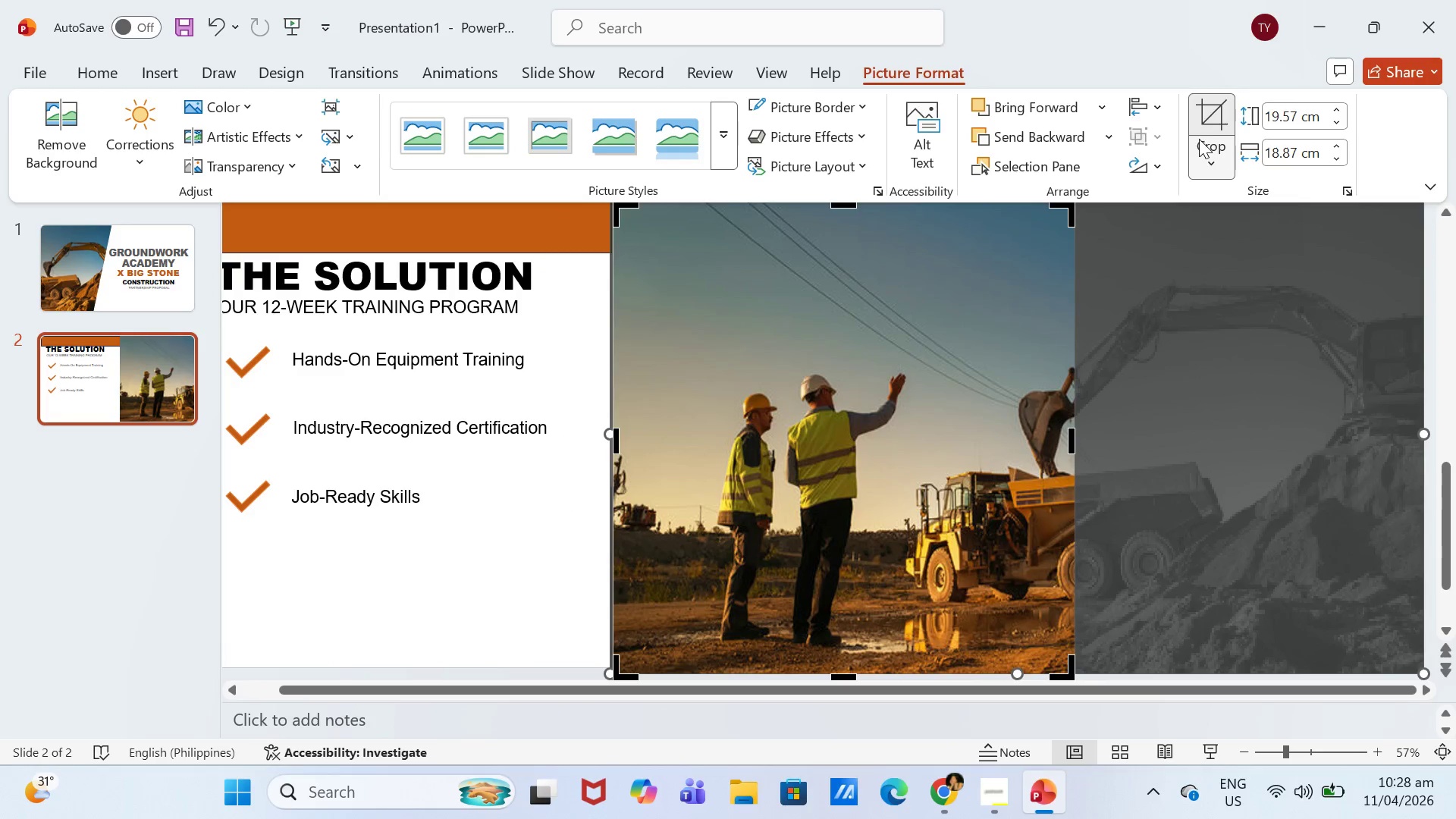 
left_click([1202, 127])
 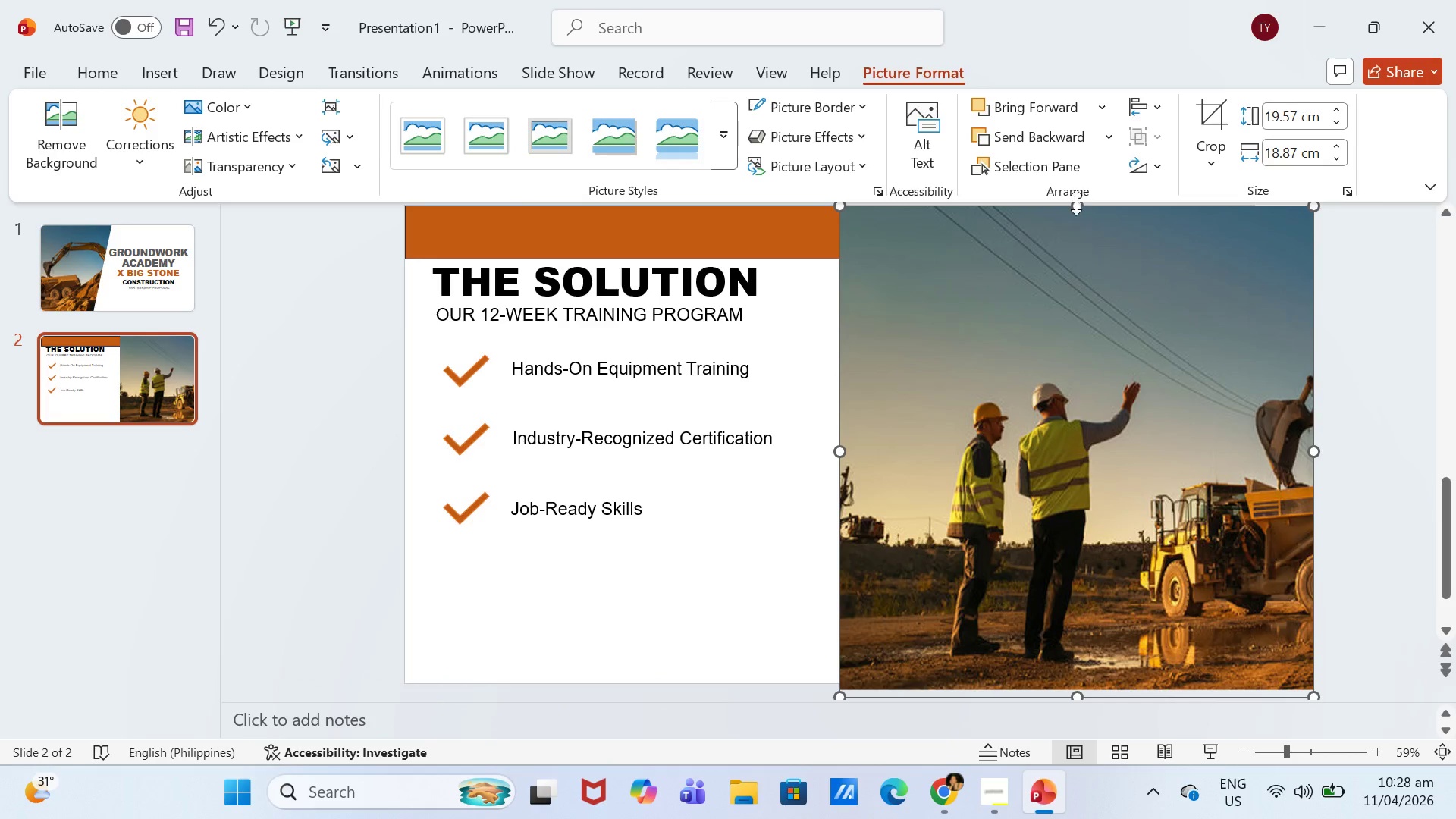 
left_click([1197, 99])
 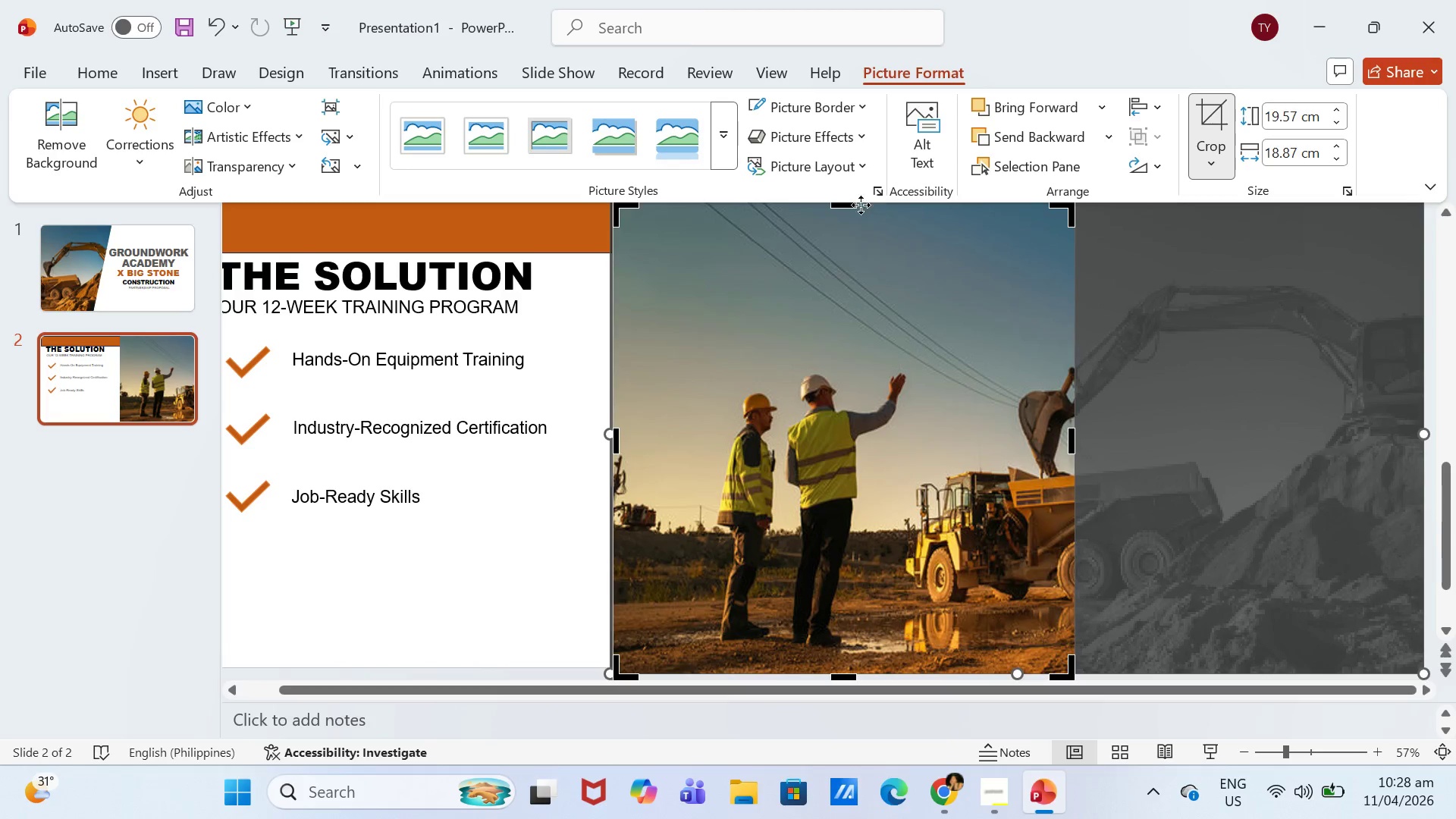 
left_click_drag(start_coordinate=[852, 204], to_coordinate=[849, 228])
 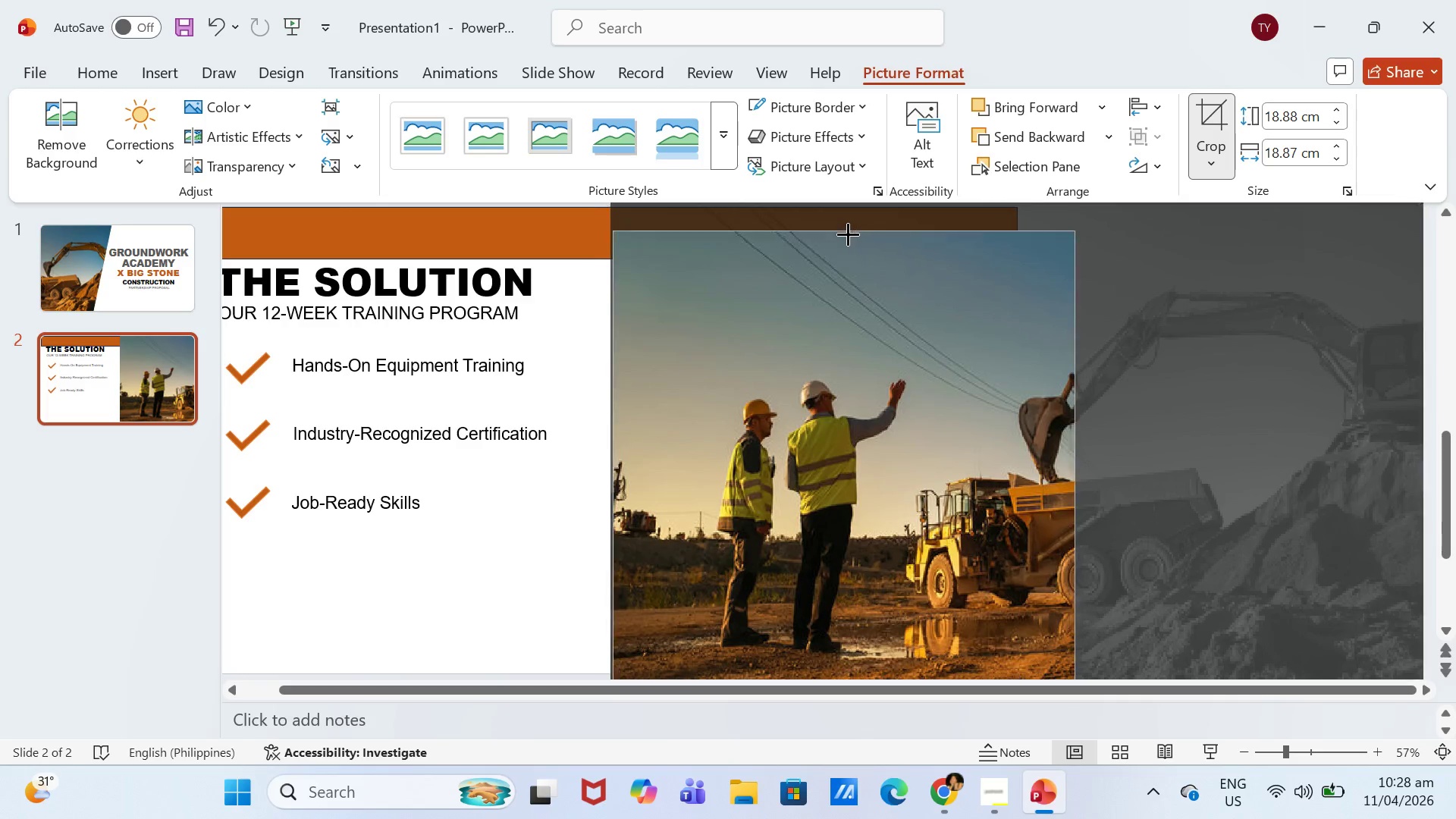 
left_click_drag(start_coordinate=[849, 228], to_coordinate=[847, 259])
 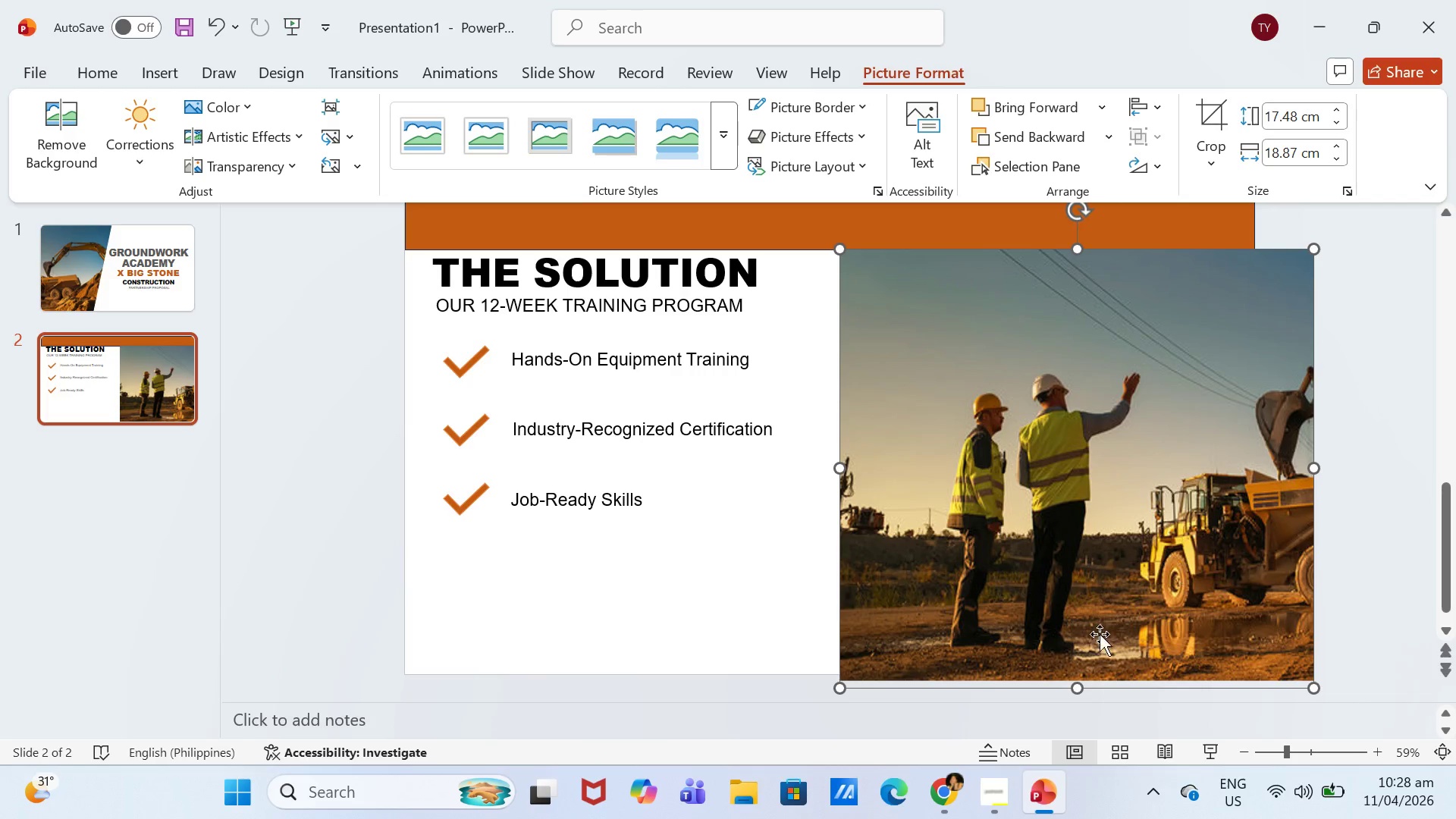 
left_click_drag(start_coordinate=[1076, 689], to_coordinate=[1073, 686])
 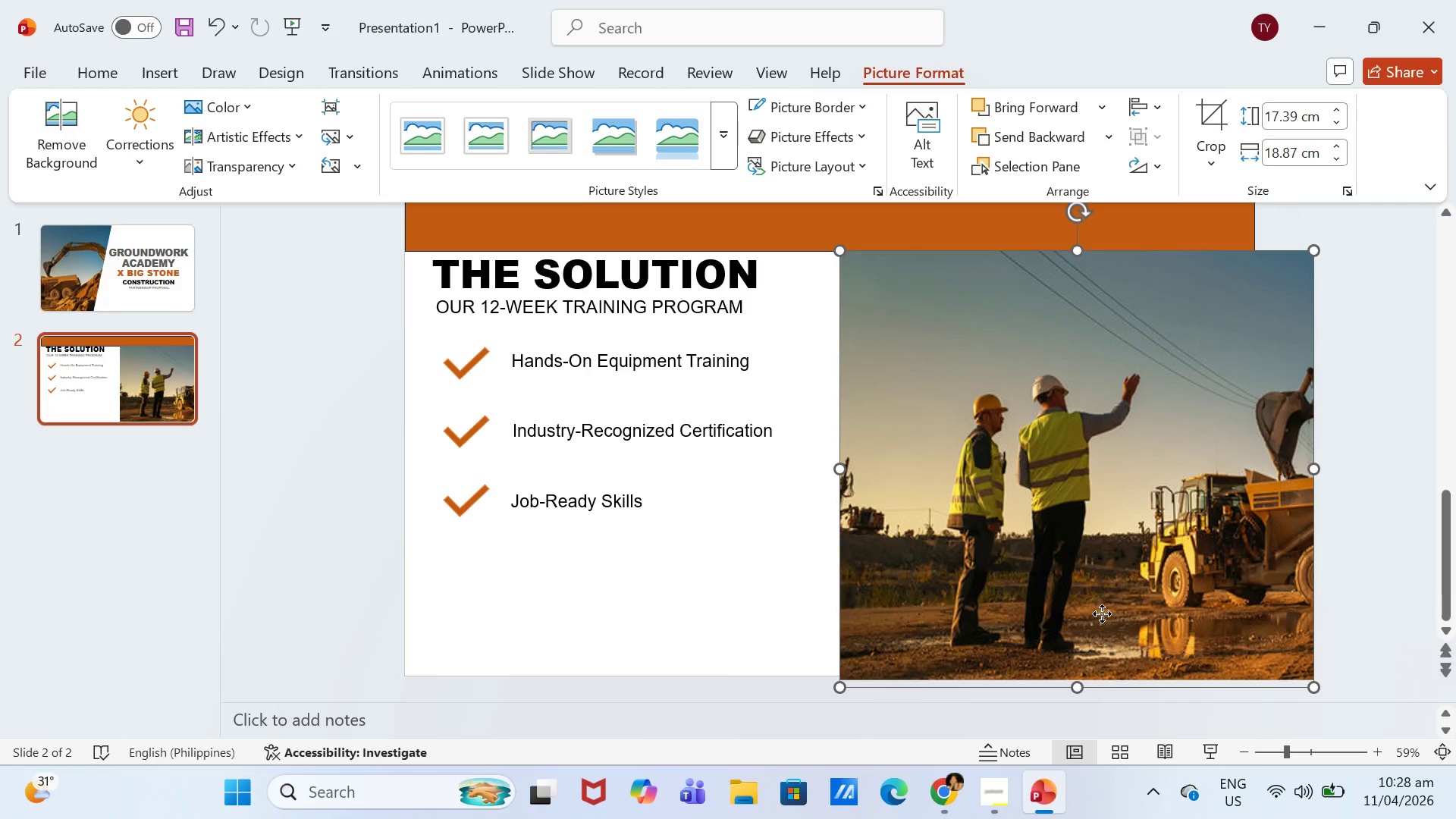 
left_click_drag(start_coordinate=[1102, 613], to_coordinate=[1065, 612])
 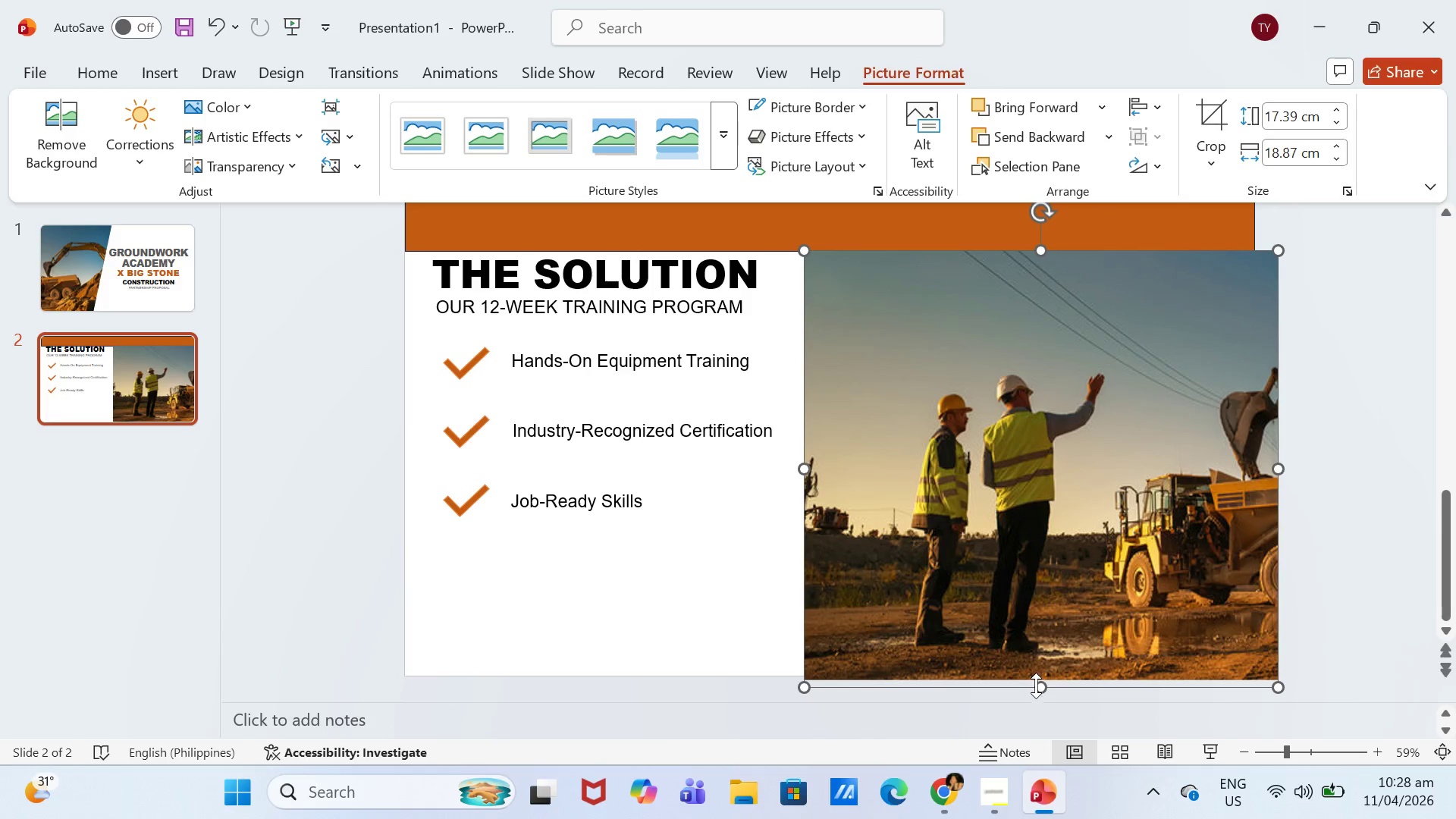 
left_click_drag(start_coordinate=[1036, 686], to_coordinate=[1038, 682])
 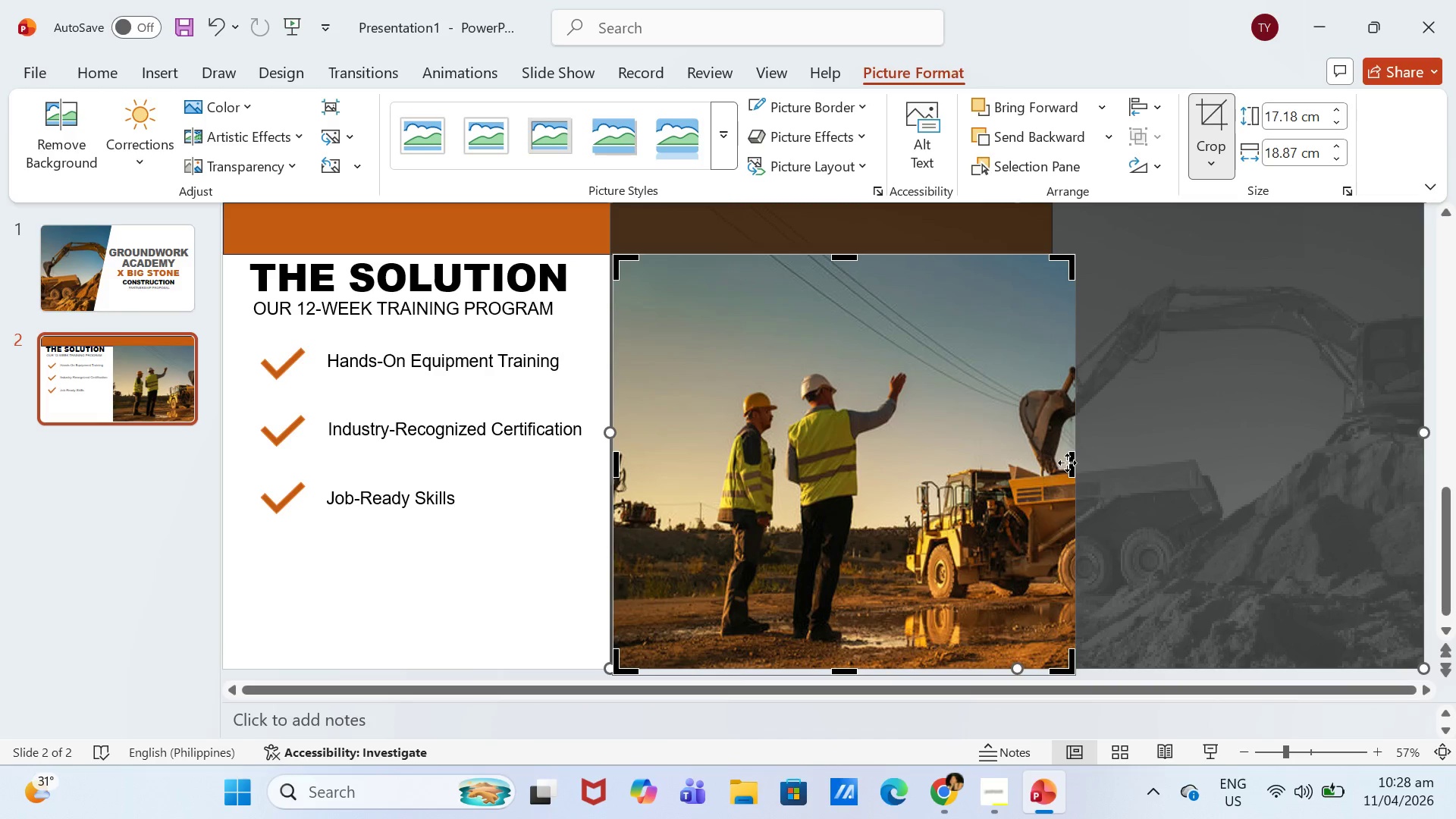 
left_click_drag(start_coordinate=[1072, 463], to_coordinate=[1052, 463])
 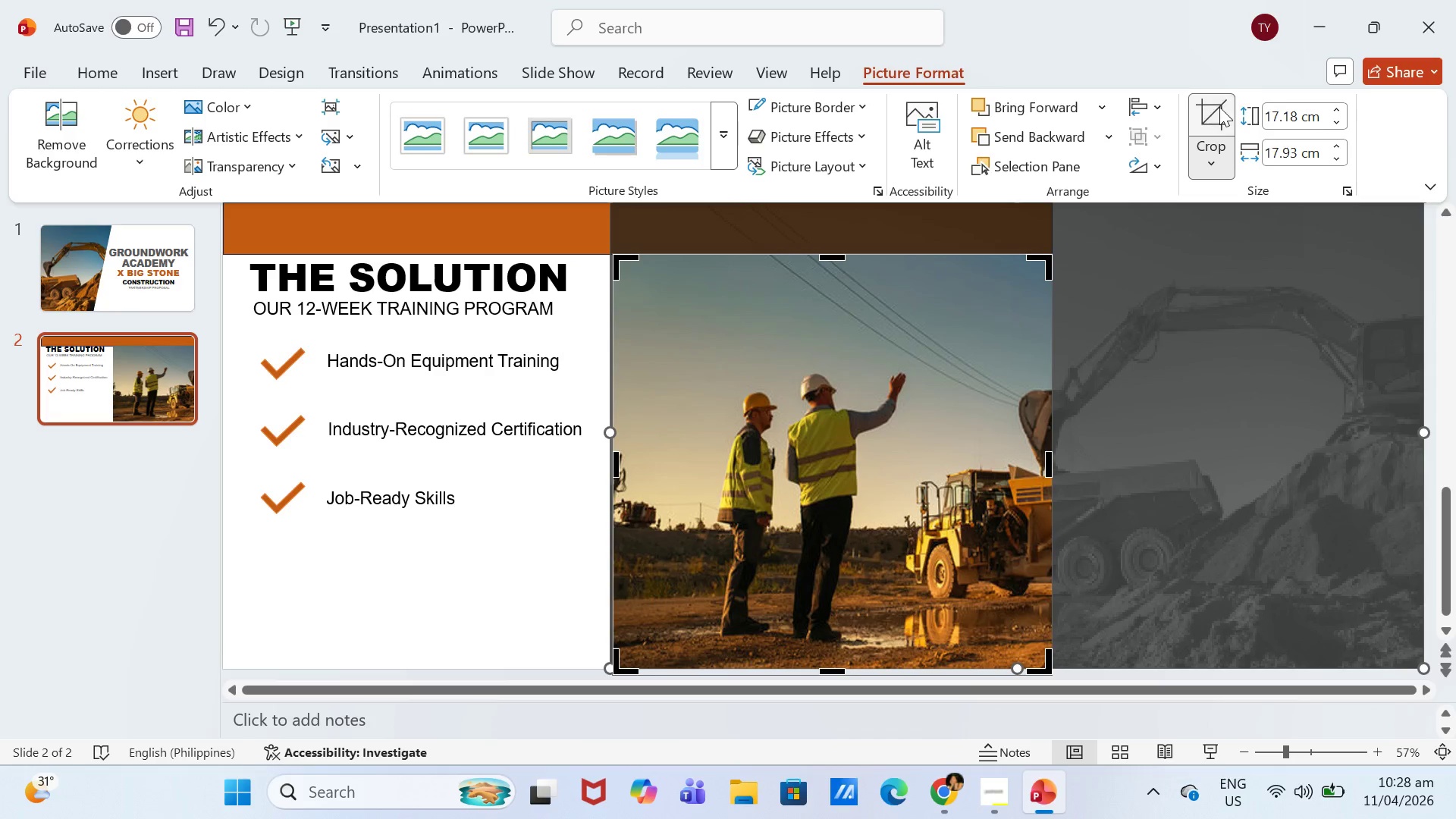 
left_click([1219, 108])
 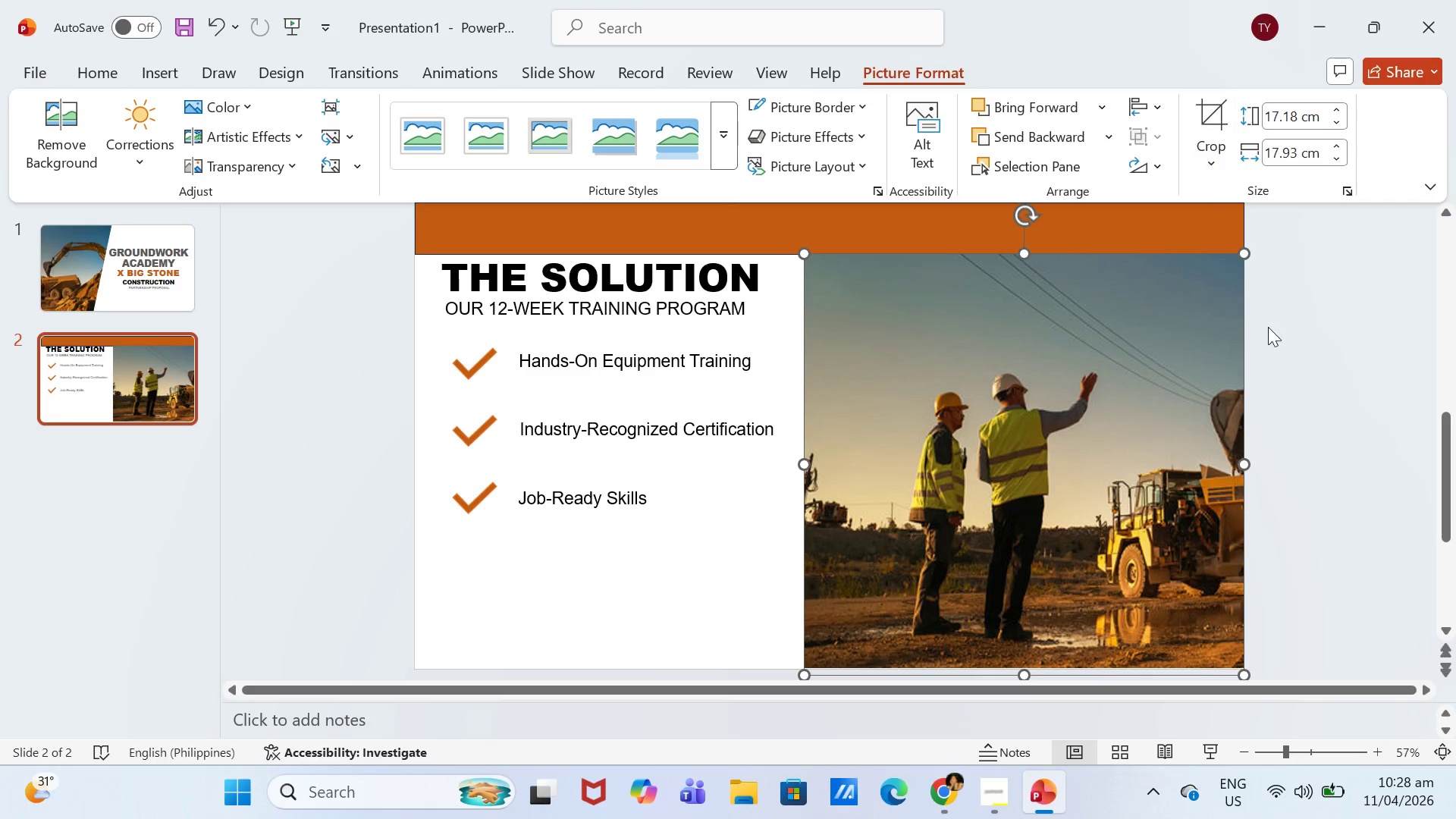 
left_click([1345, 368])
 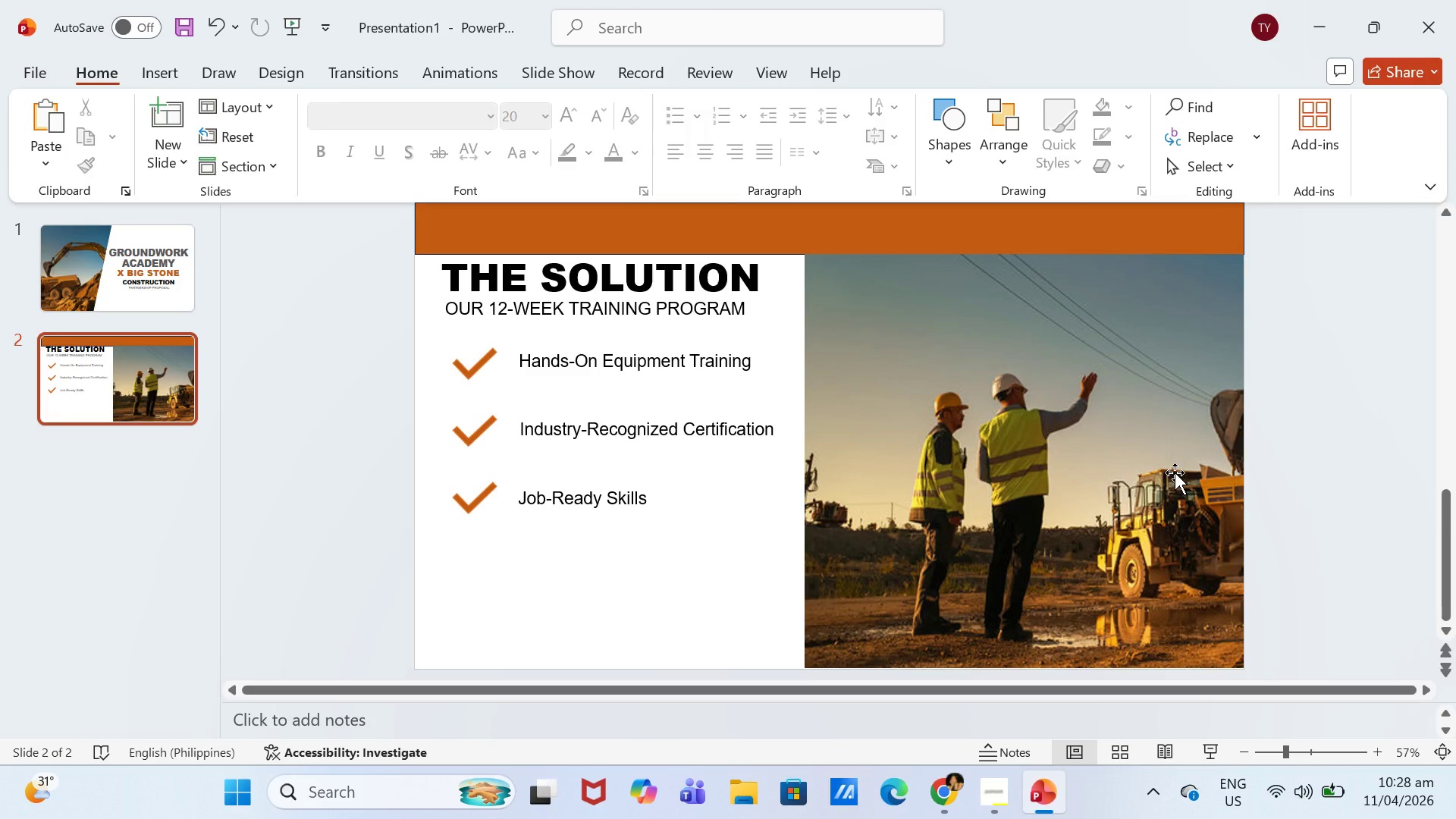 
wait(13.06)
 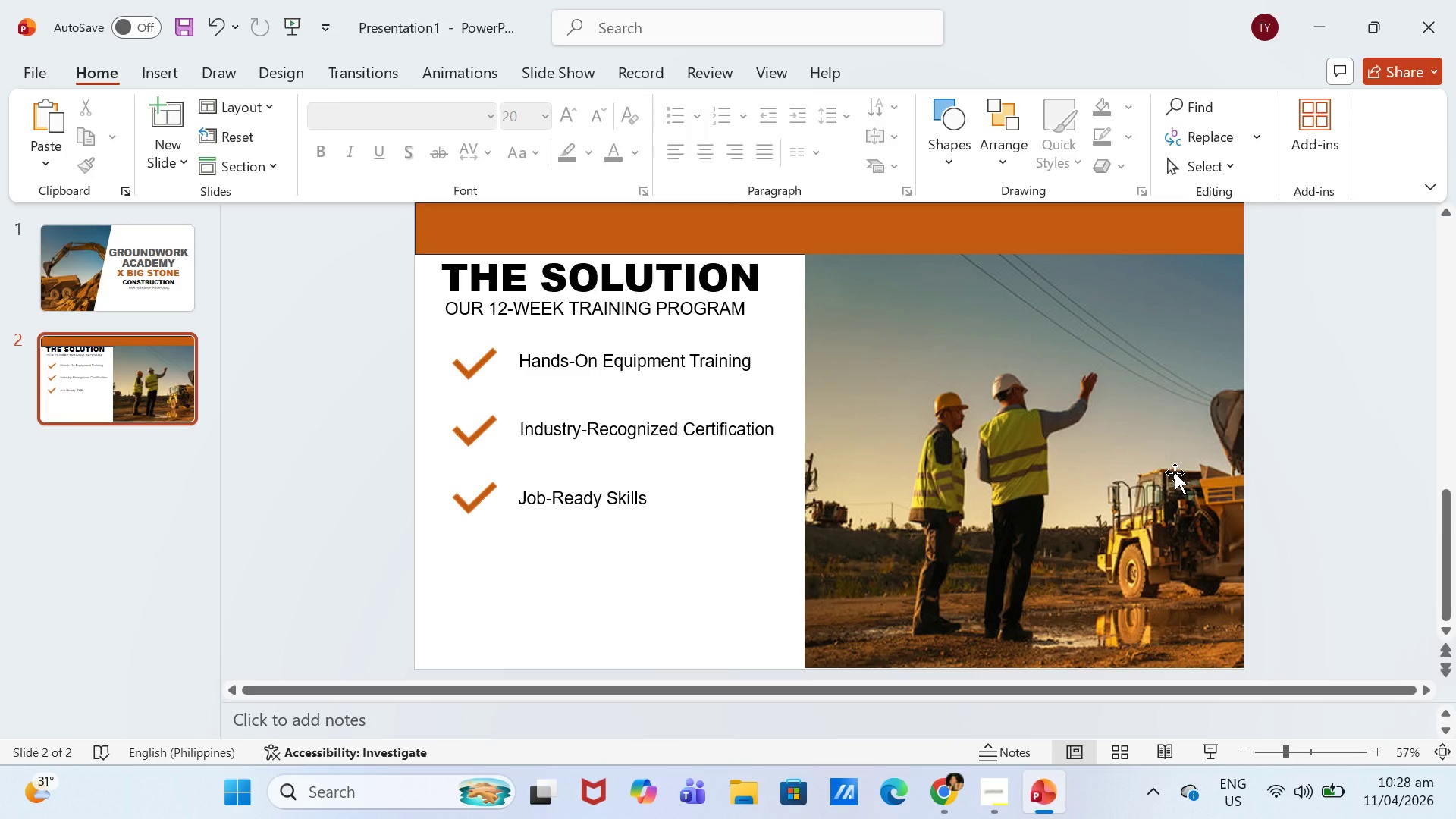 
left_click([98, 256])
 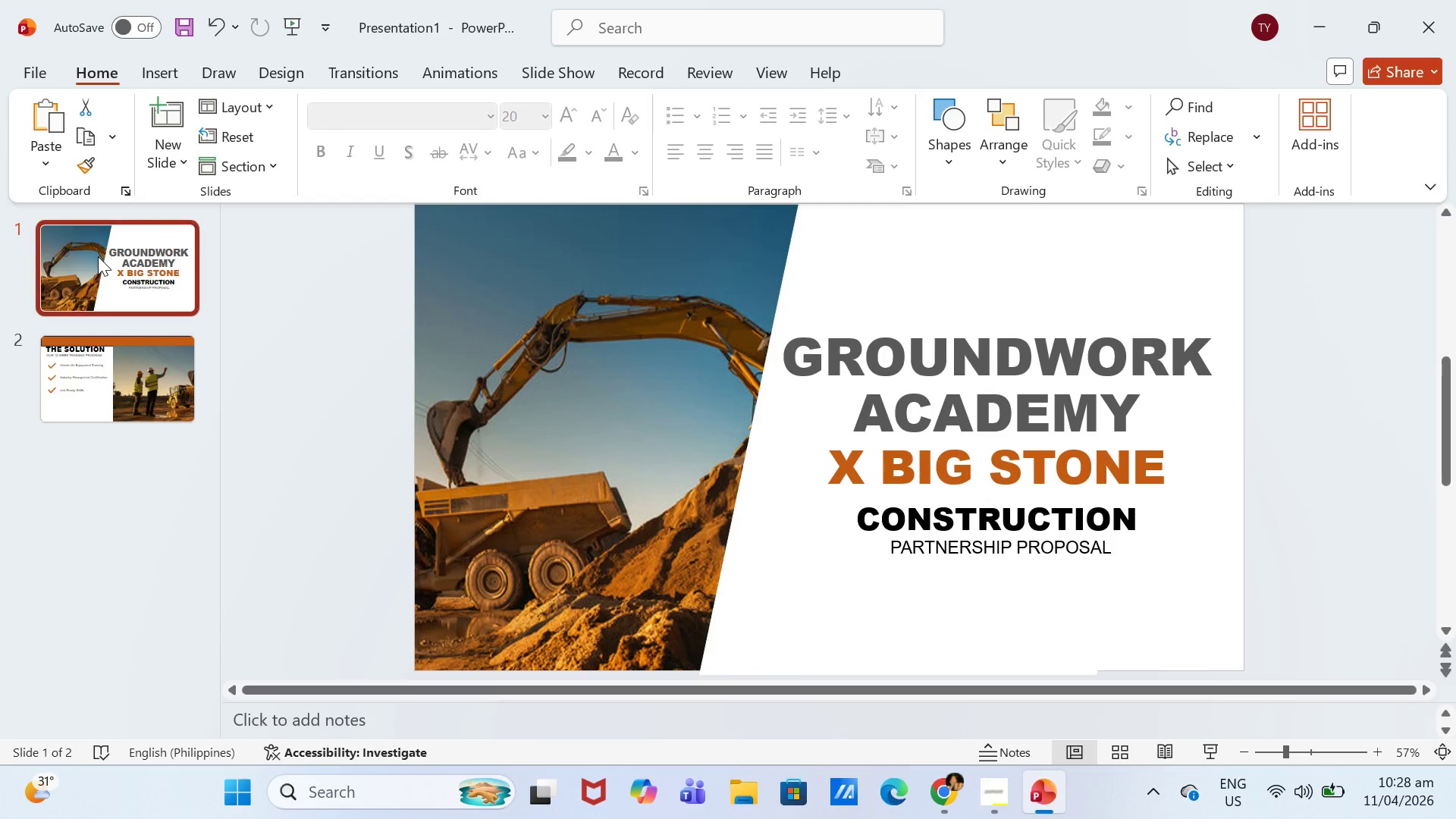 
key(Enter)
 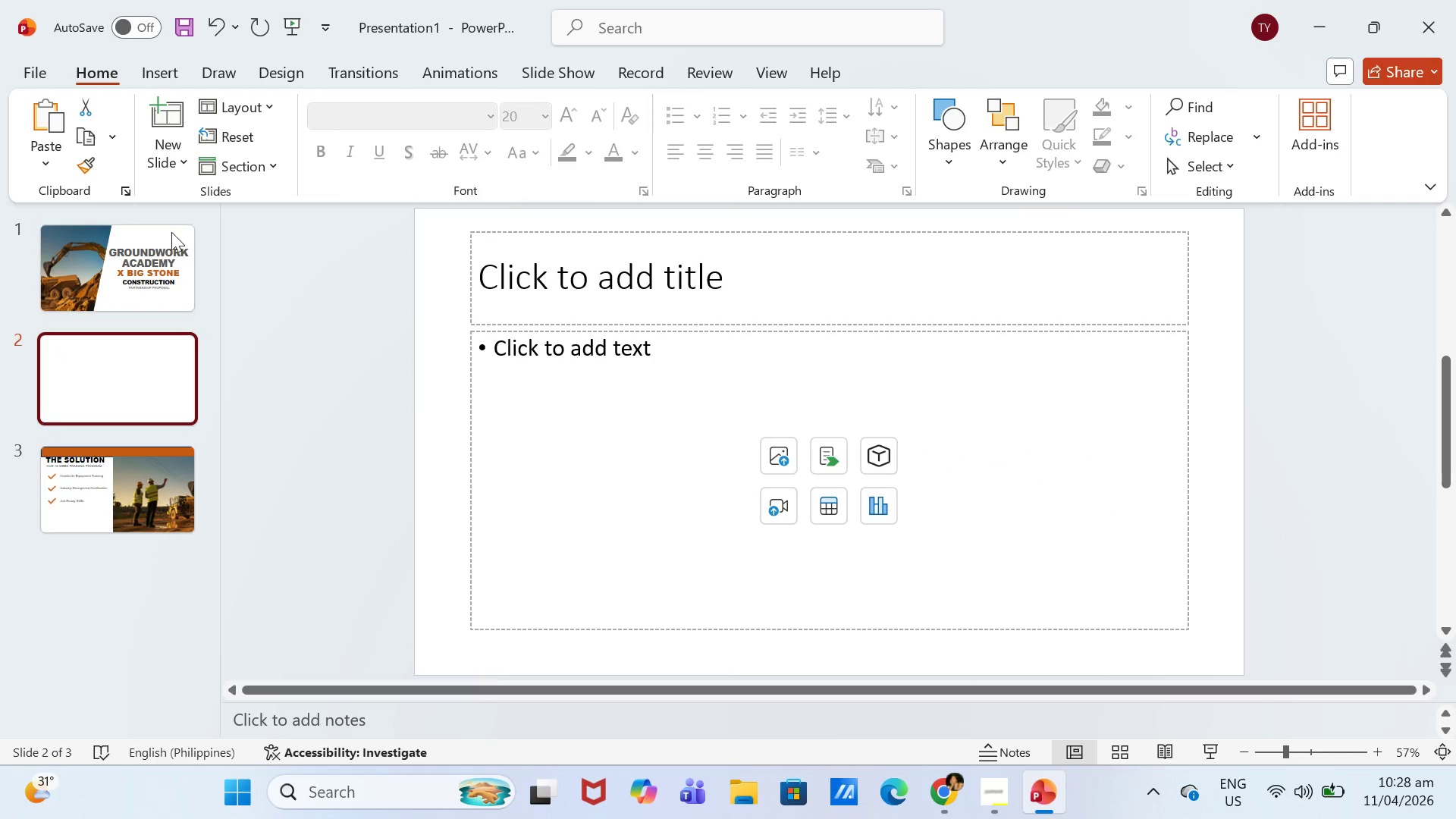 
left_click([86, 507])
 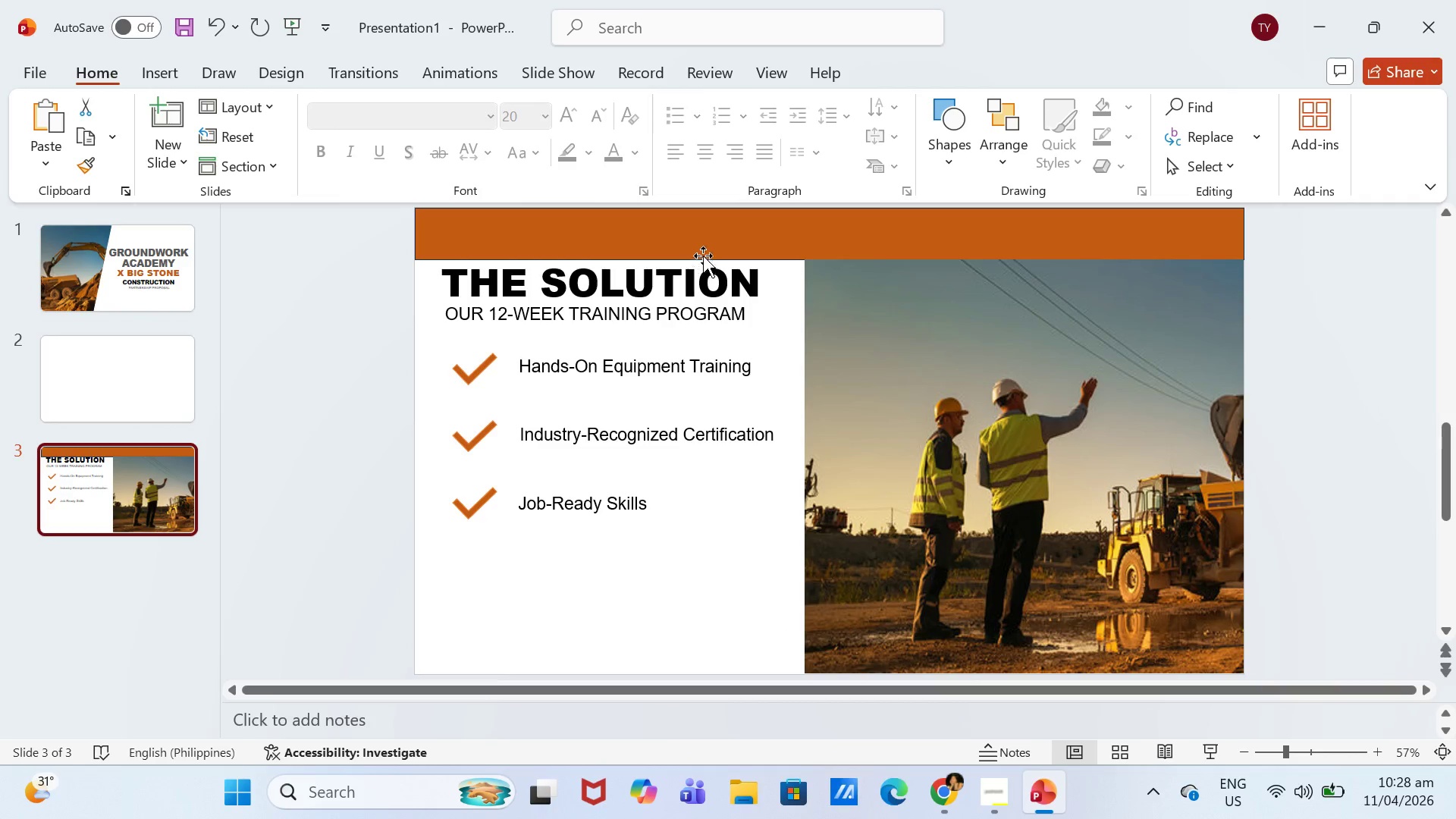 
left_click([730, 242])
 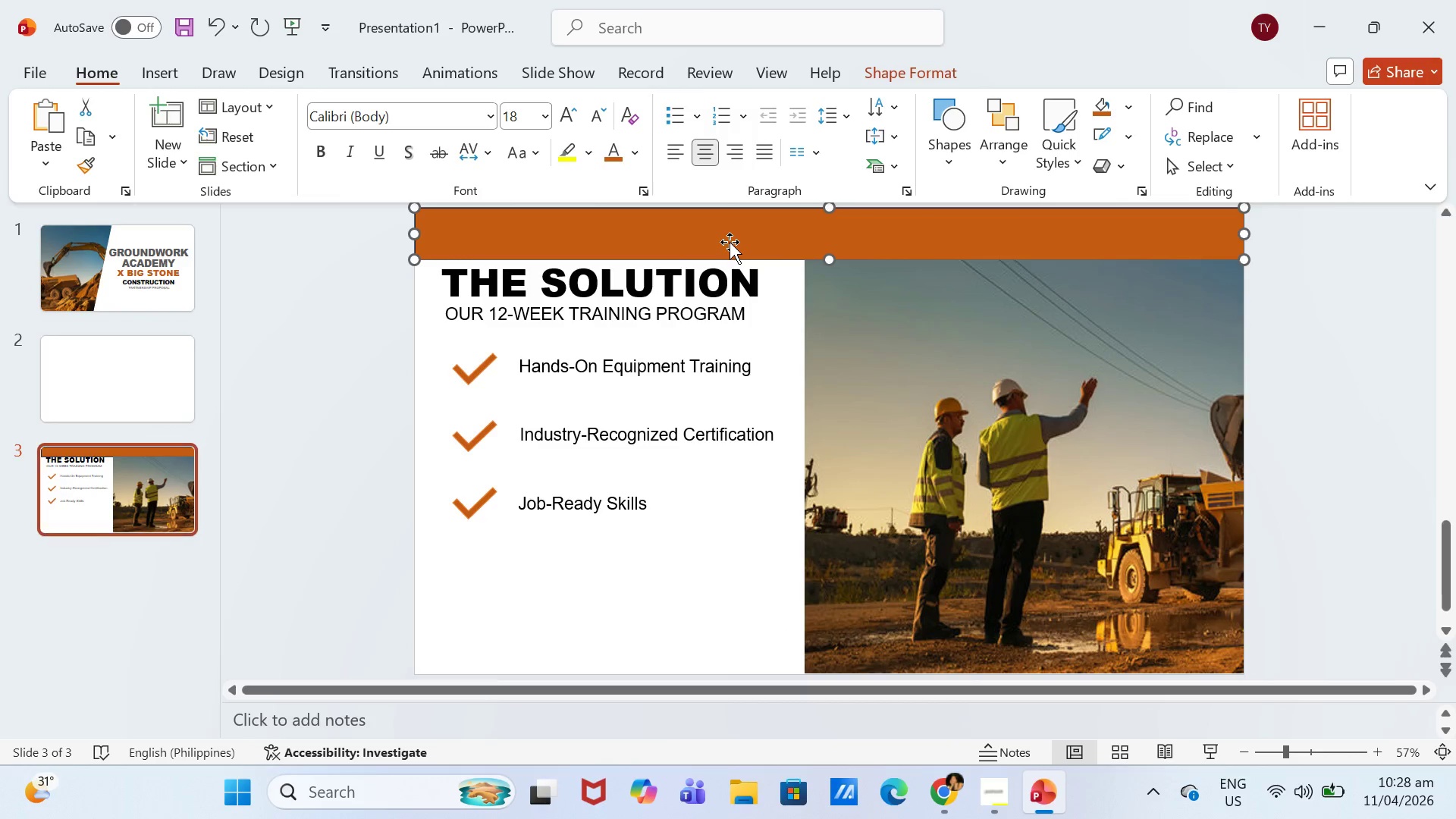 
key(Control+C)
 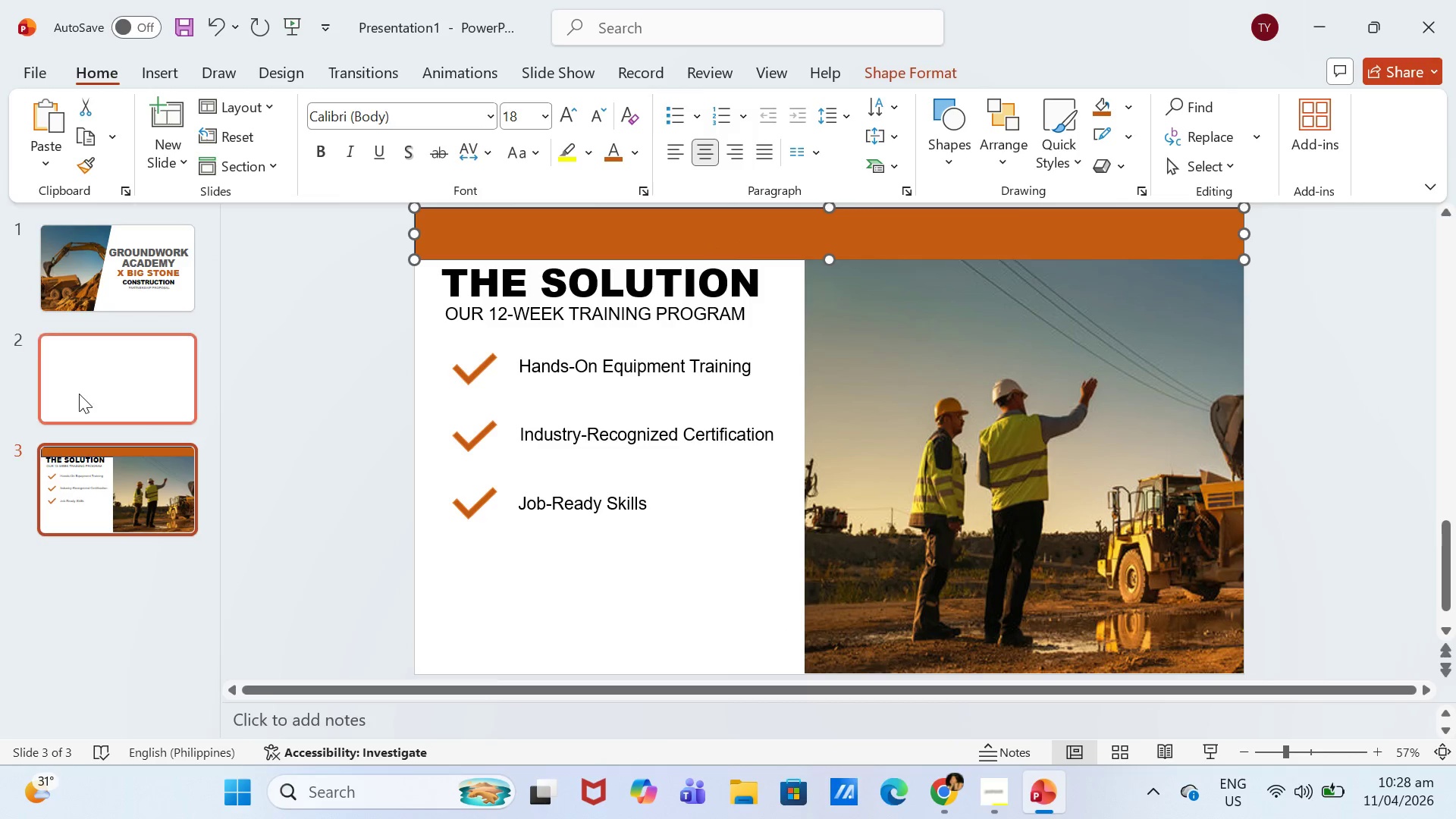 
left_click([79, 394])
 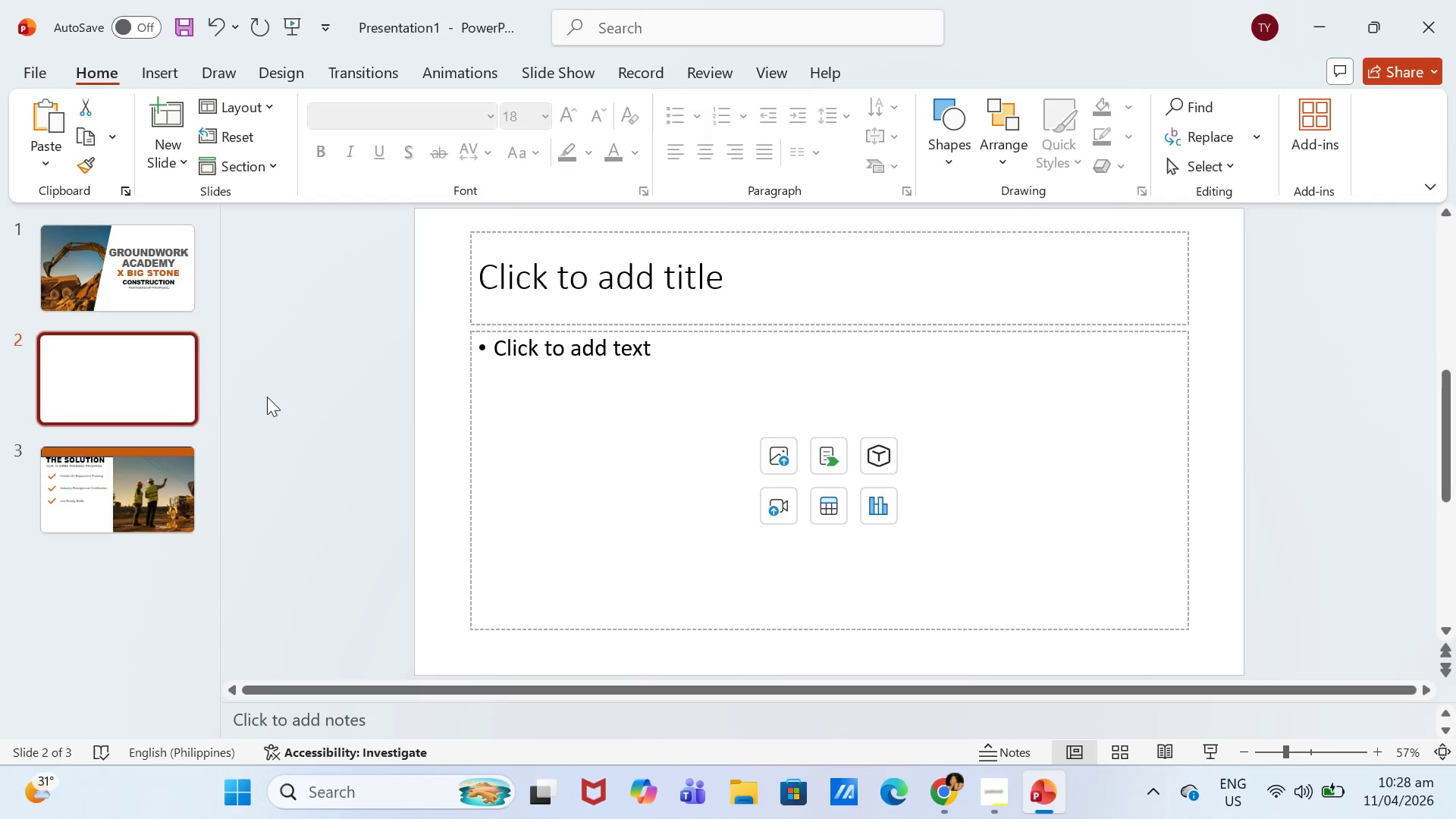 
key(Control+V)
 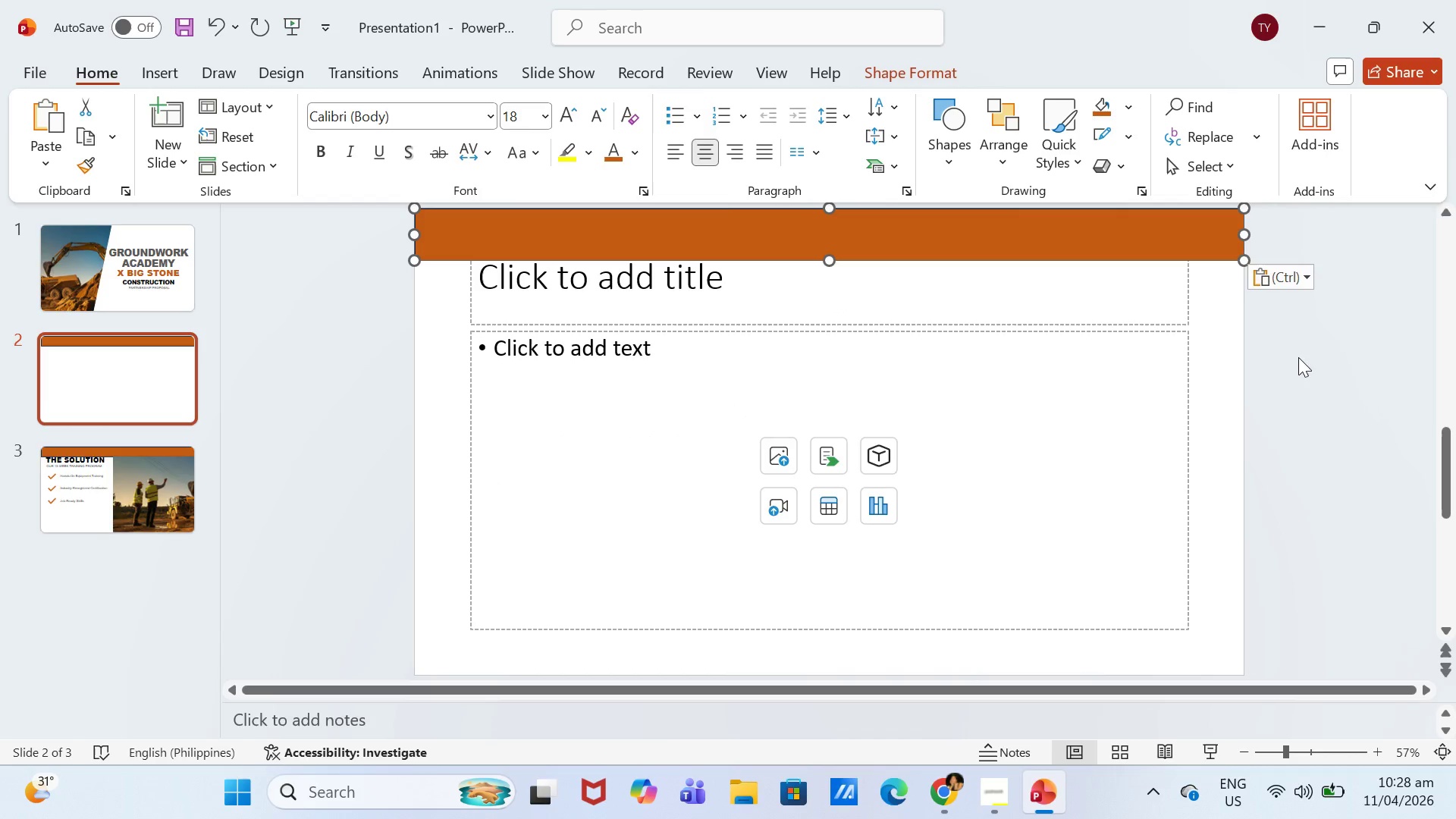 
left_click([1312, 370])
 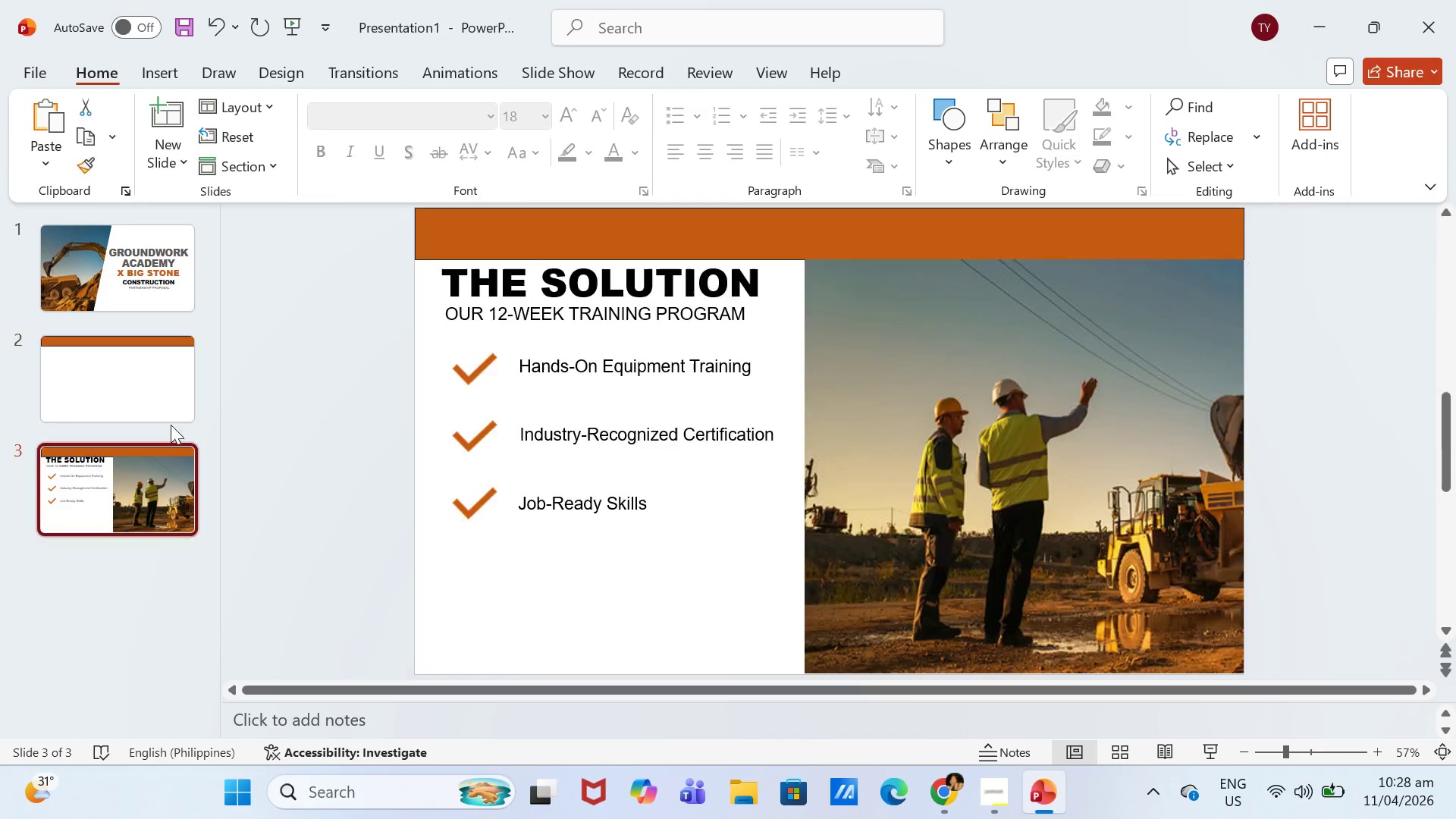 
double_click([568, 291])
 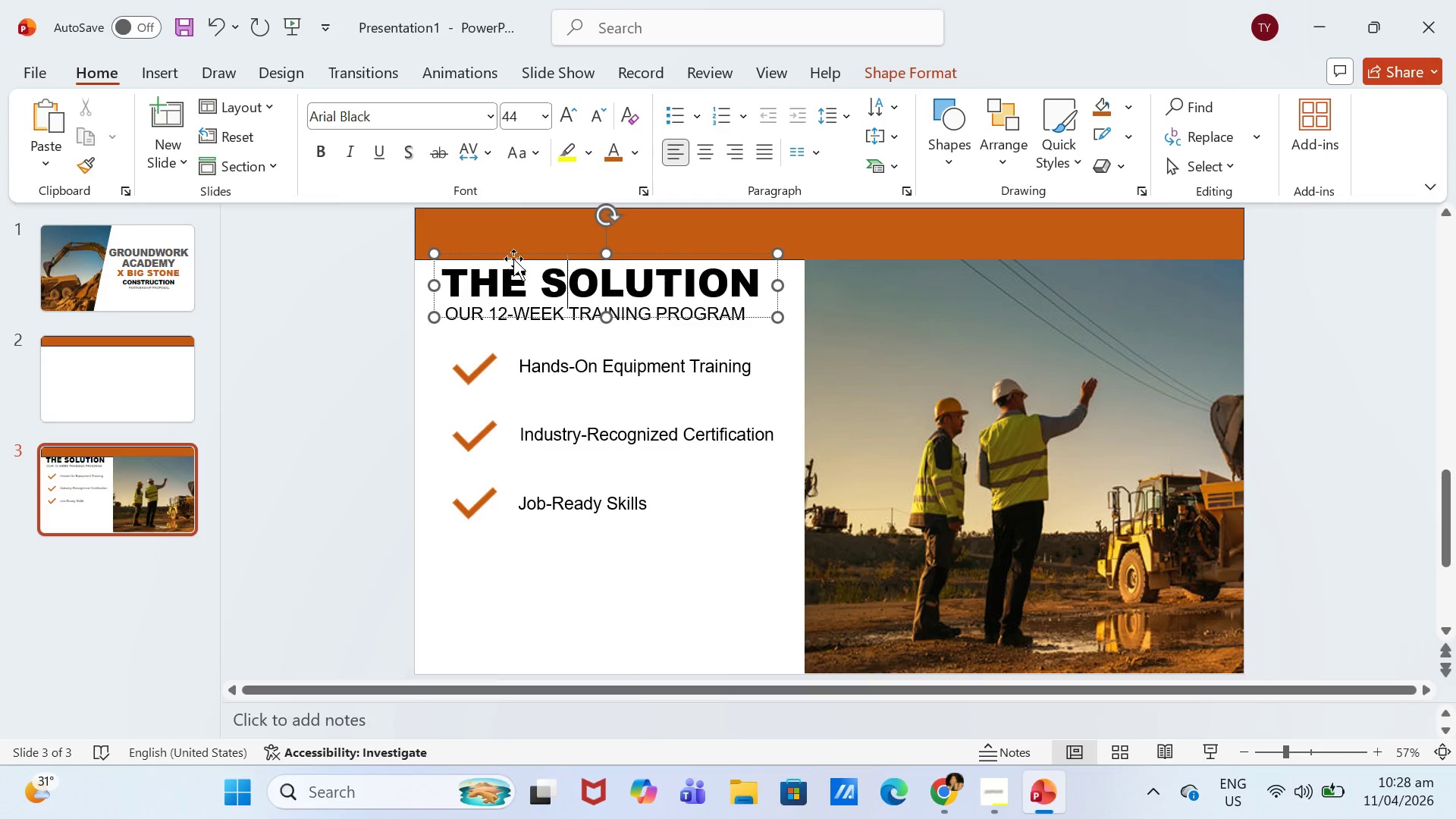 
left_click([518, 256])
 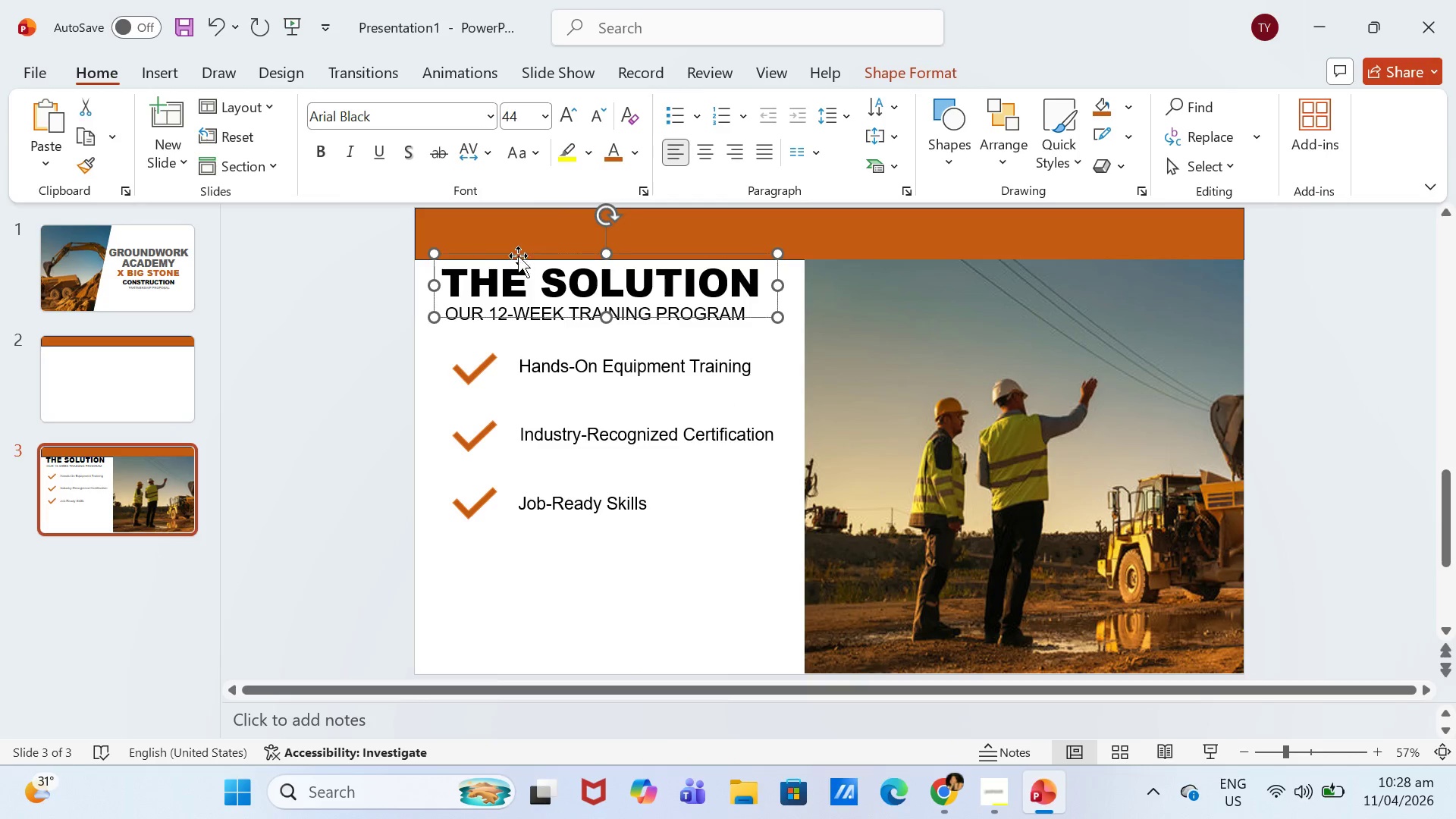 
key(Control+C)
 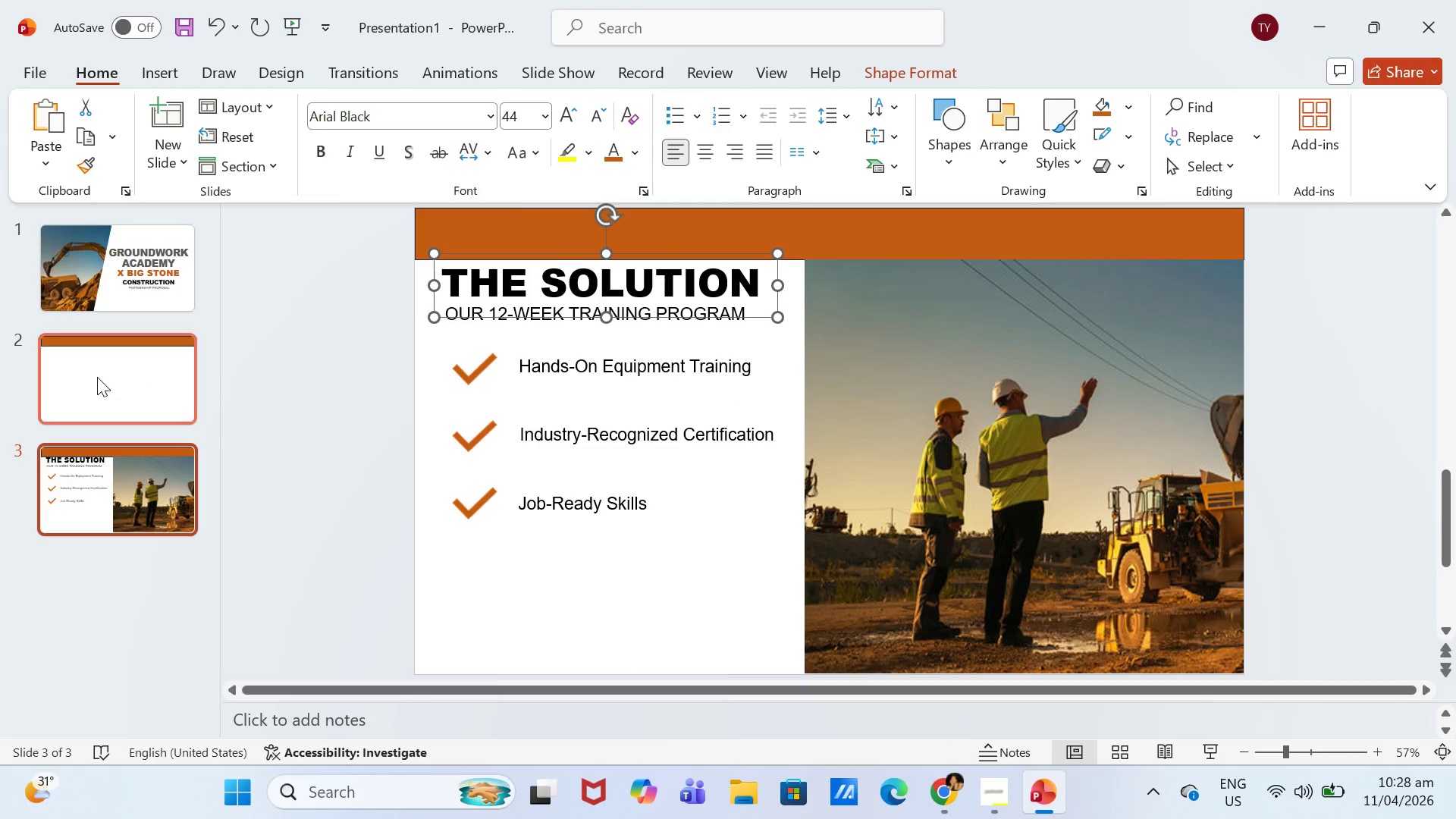 
left_click([97, 377])
 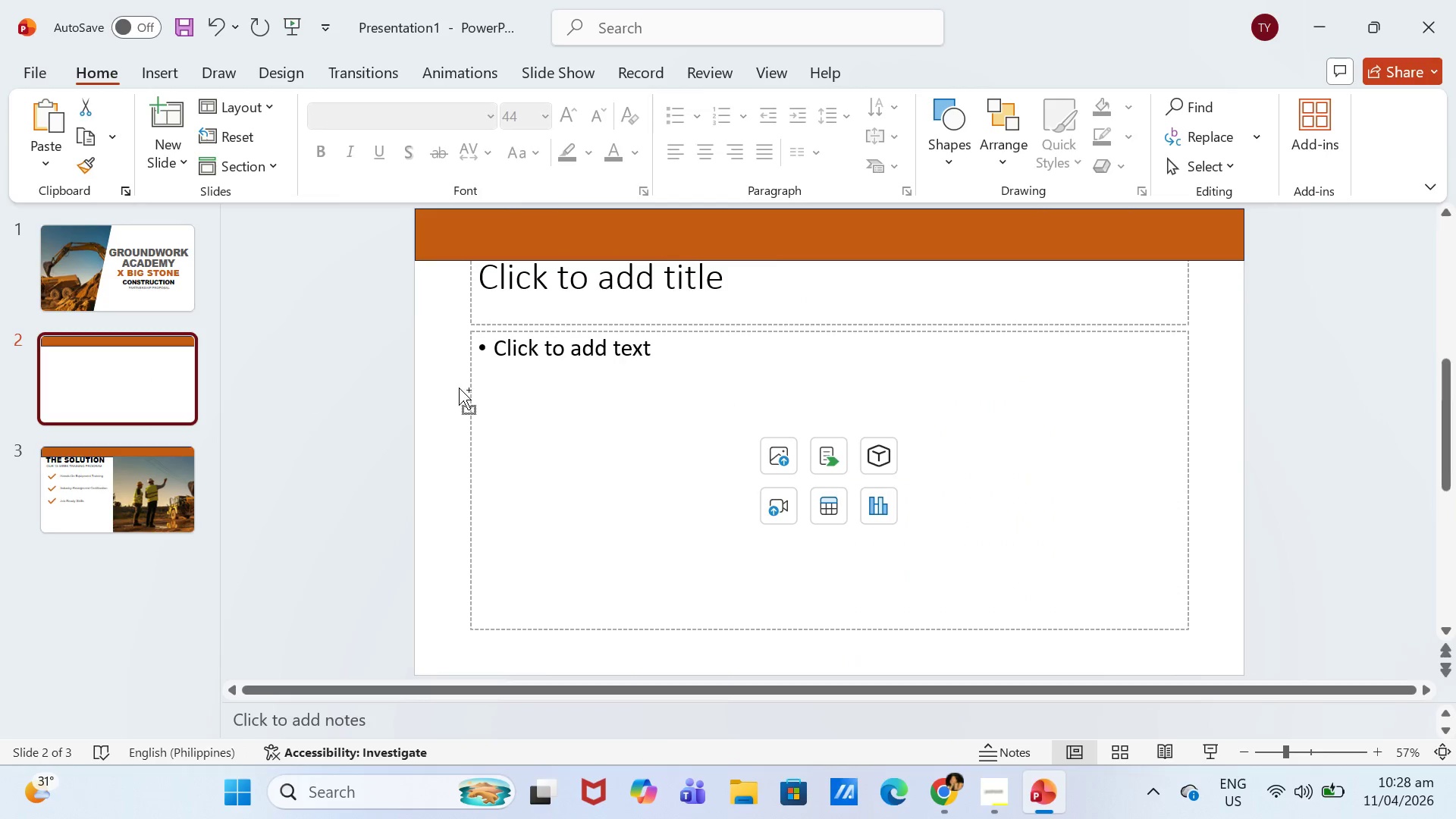 
hold_key(key=ControlLeft, duration=0.45)
 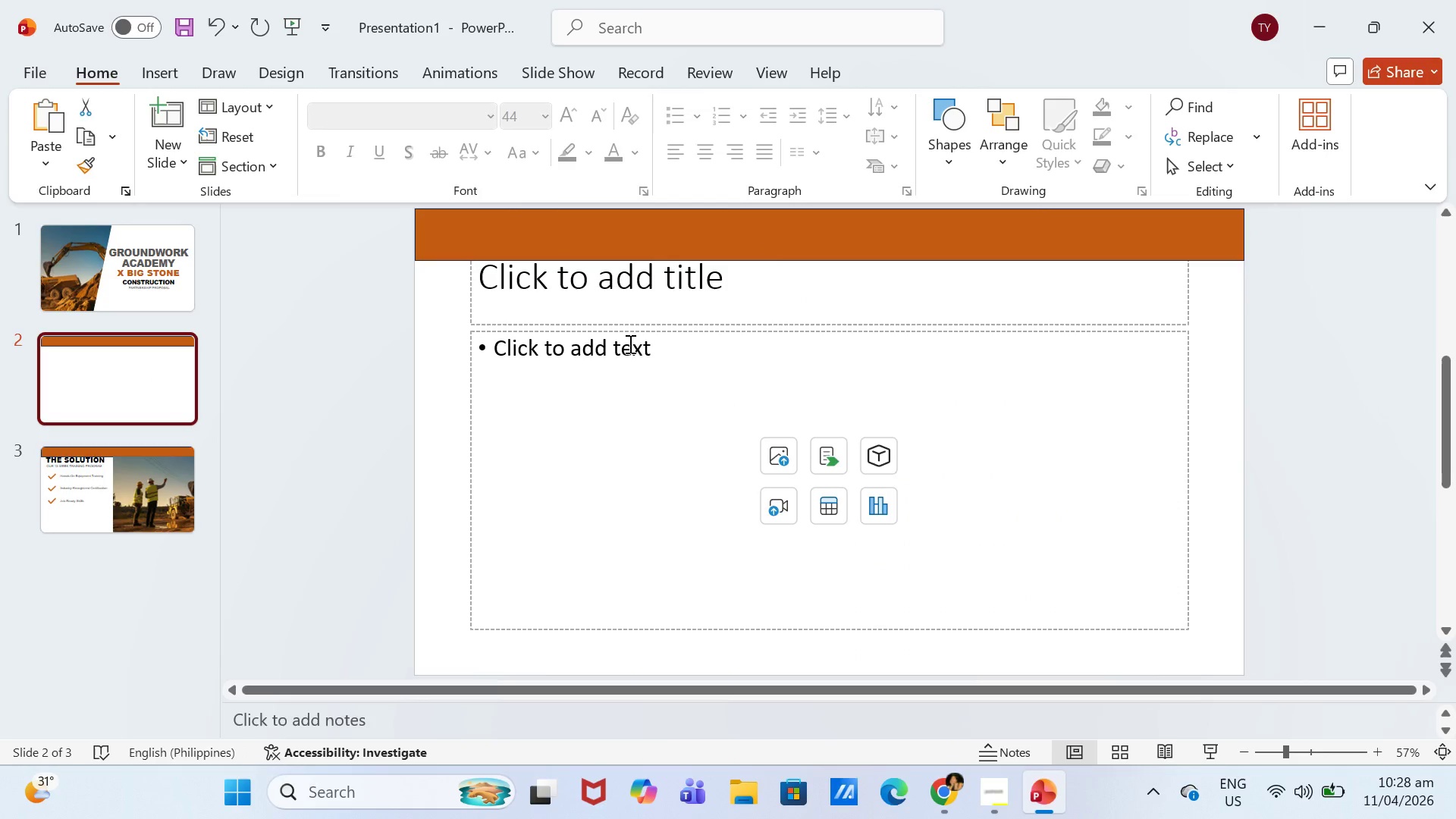 
key(Control+V)
 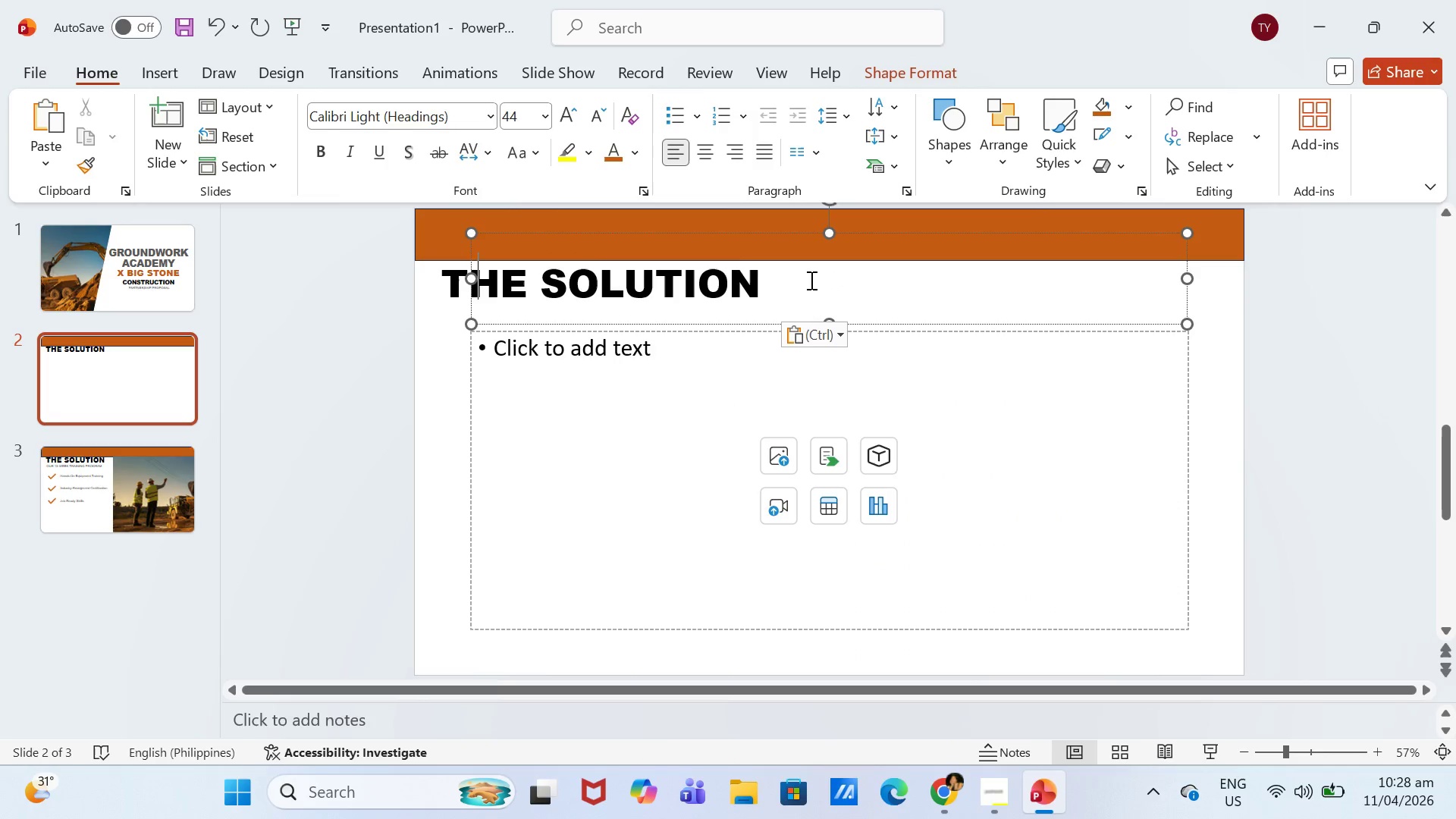 
left_click([761, 282])
 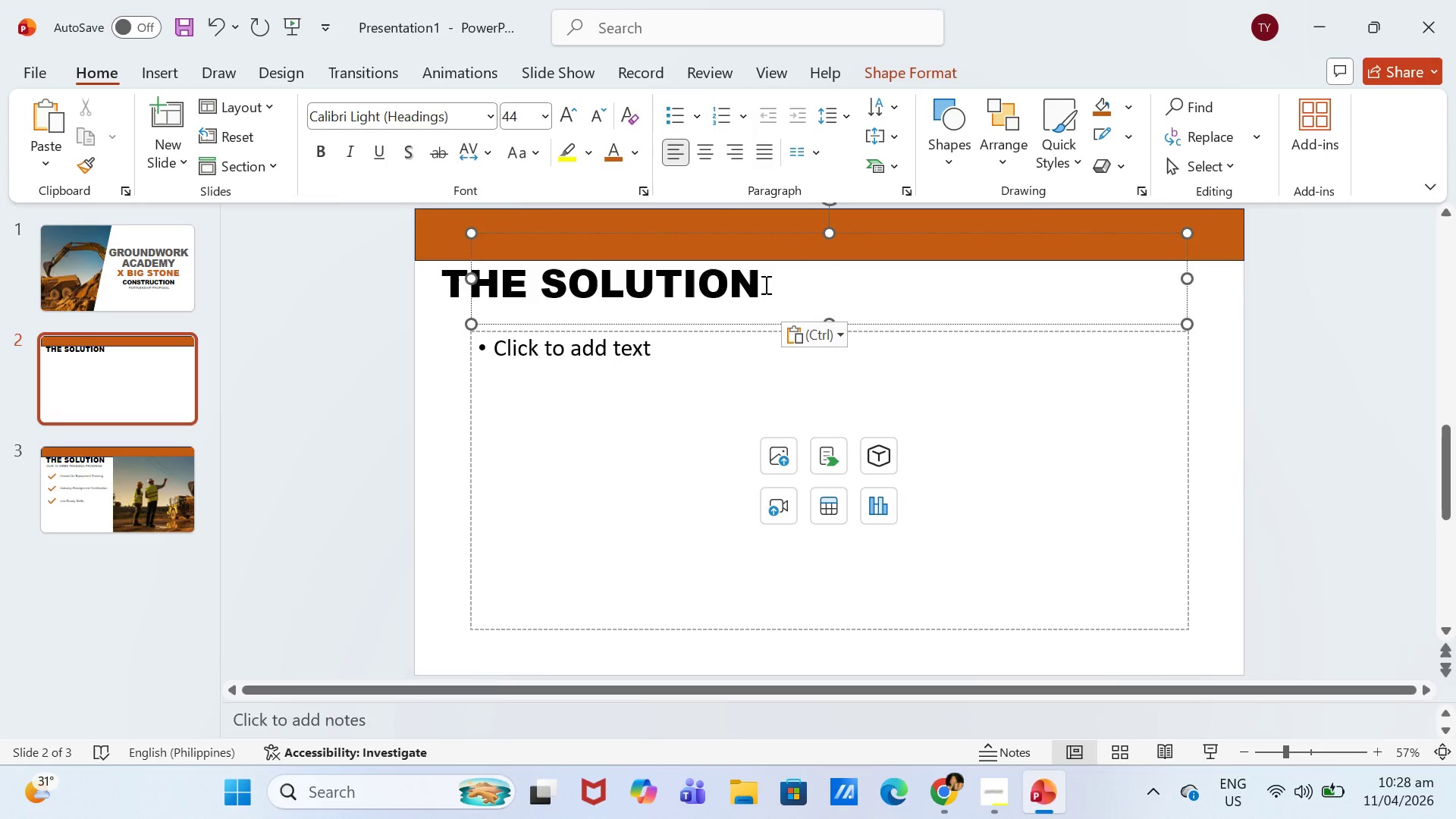 
left_click_drag(start_coordinate=[764, 284], to_coordinate=[495, 269])
 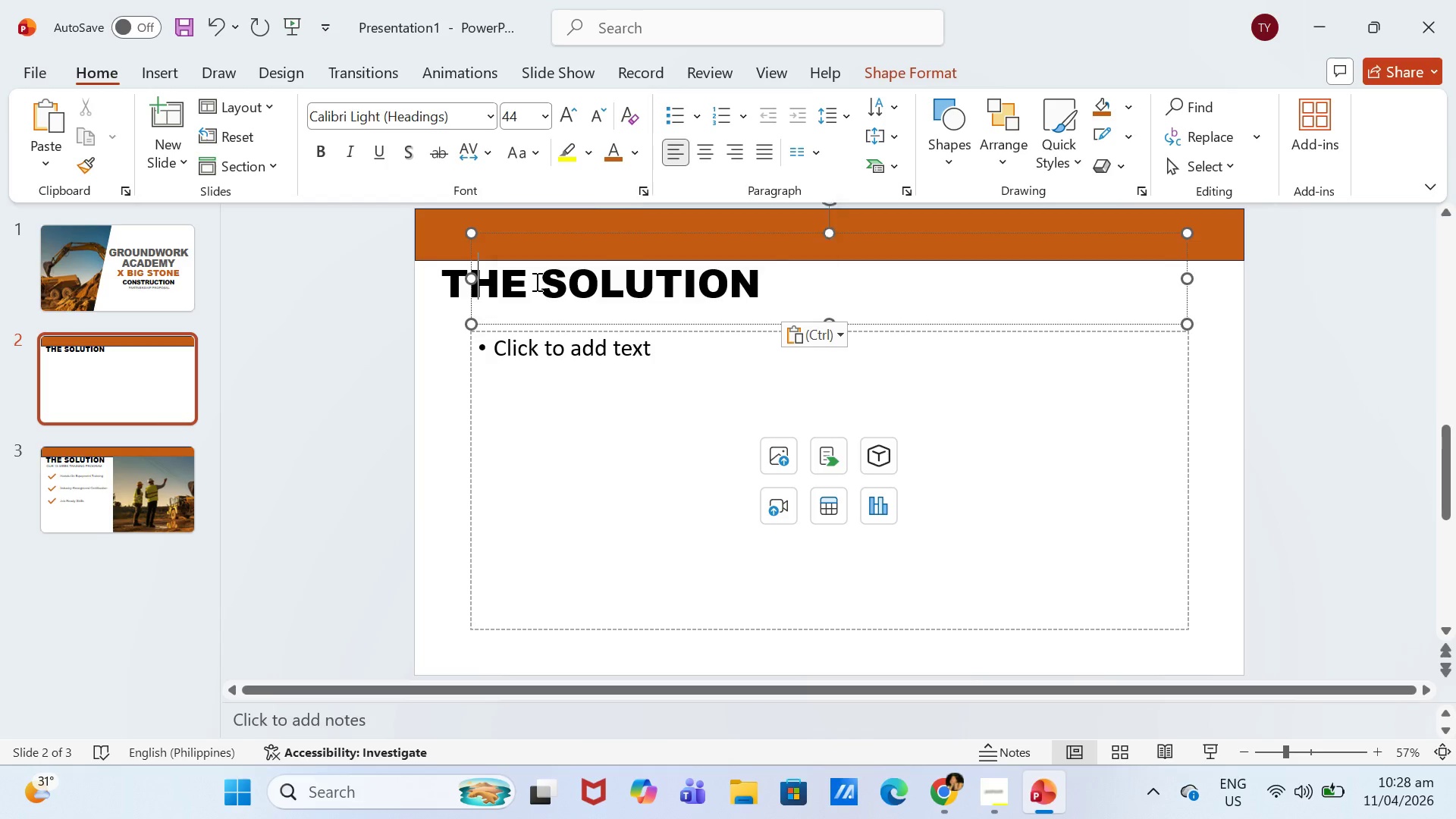 
left_click([535, 281])
 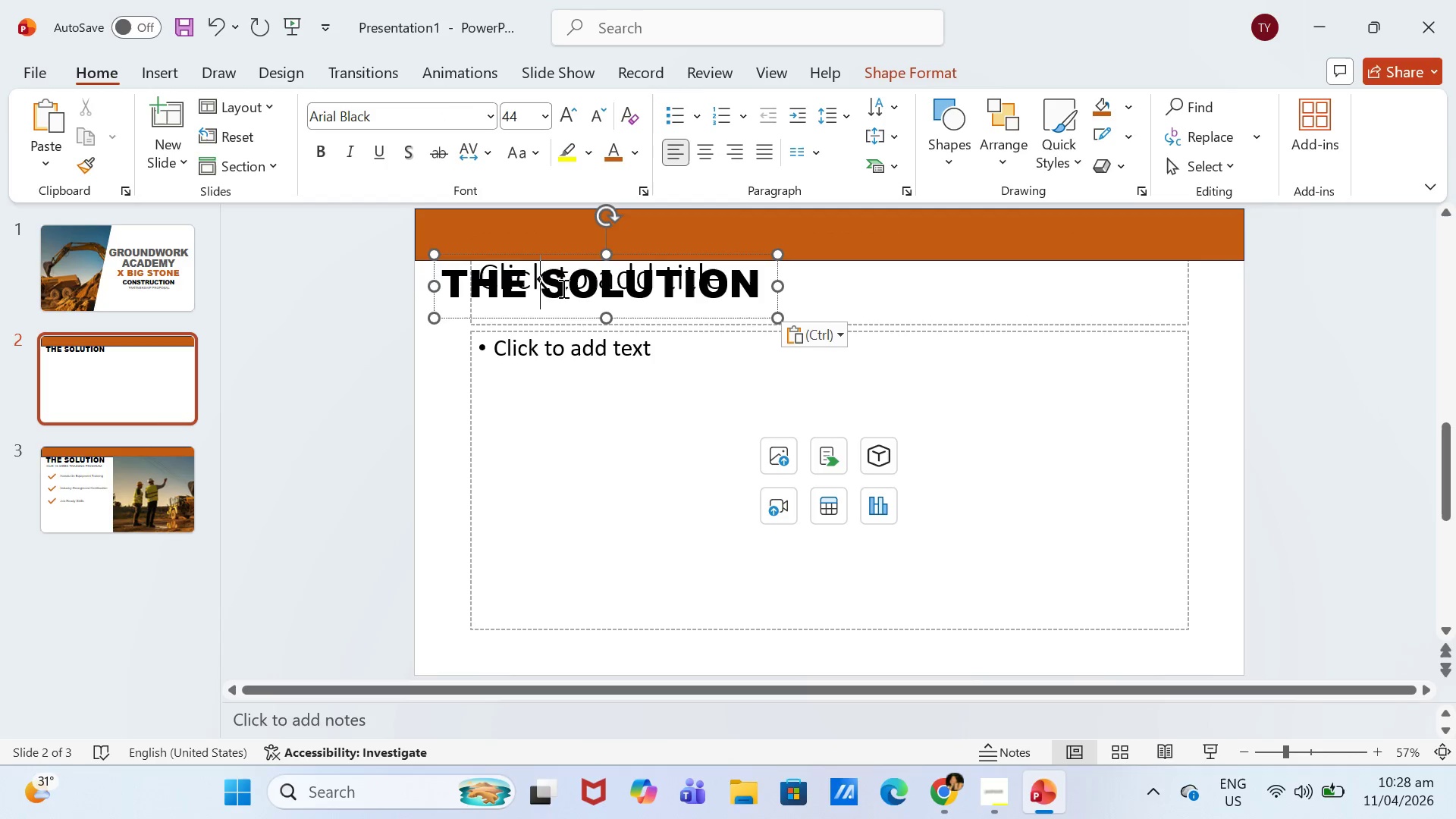 
left_click_drag(start_coordinate=[535, 288], to_coordinate=[757, 287])
 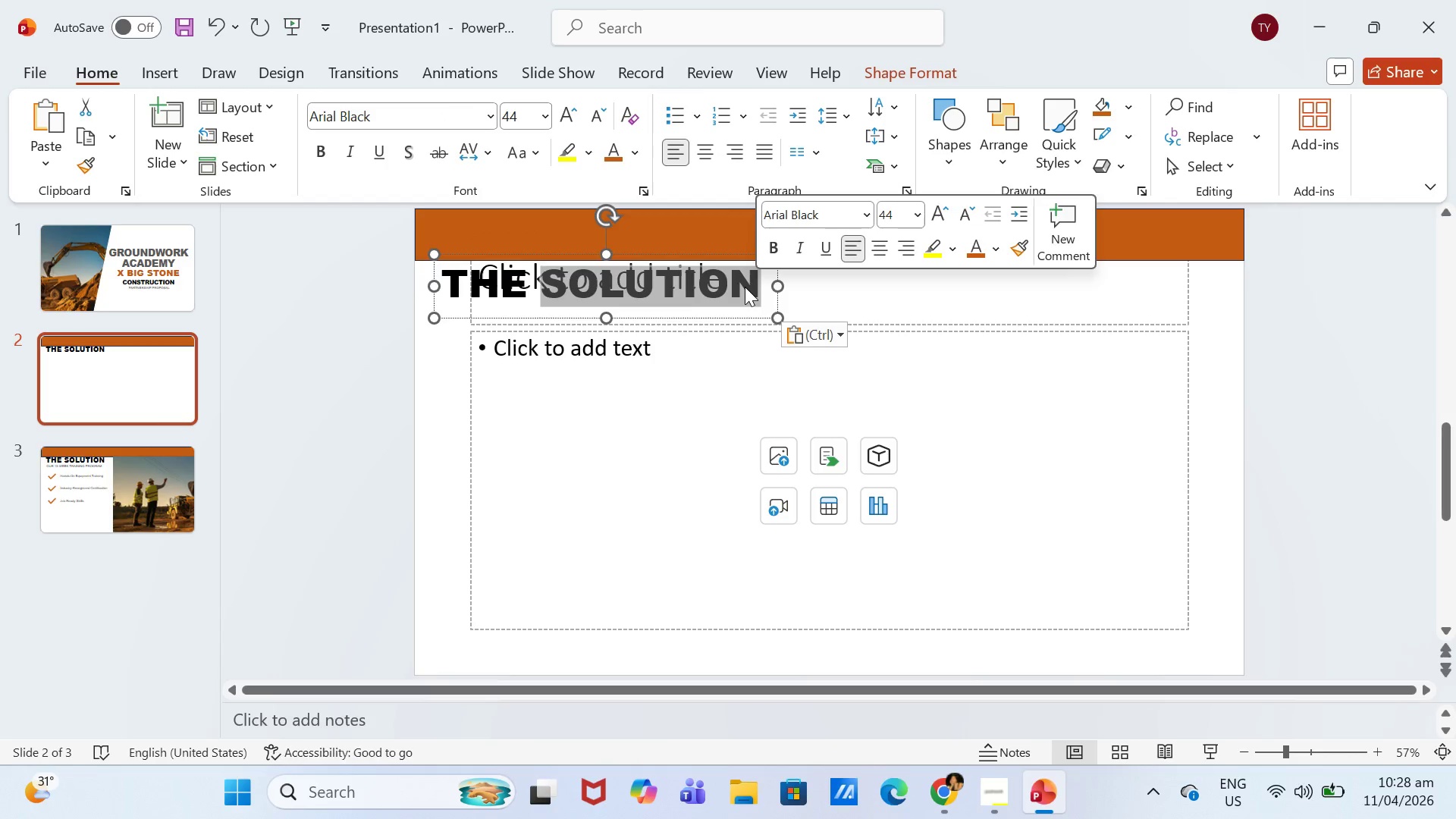 
type(LABPR)
key(Backspace)
key(Backspace)
type(OR GAP)
 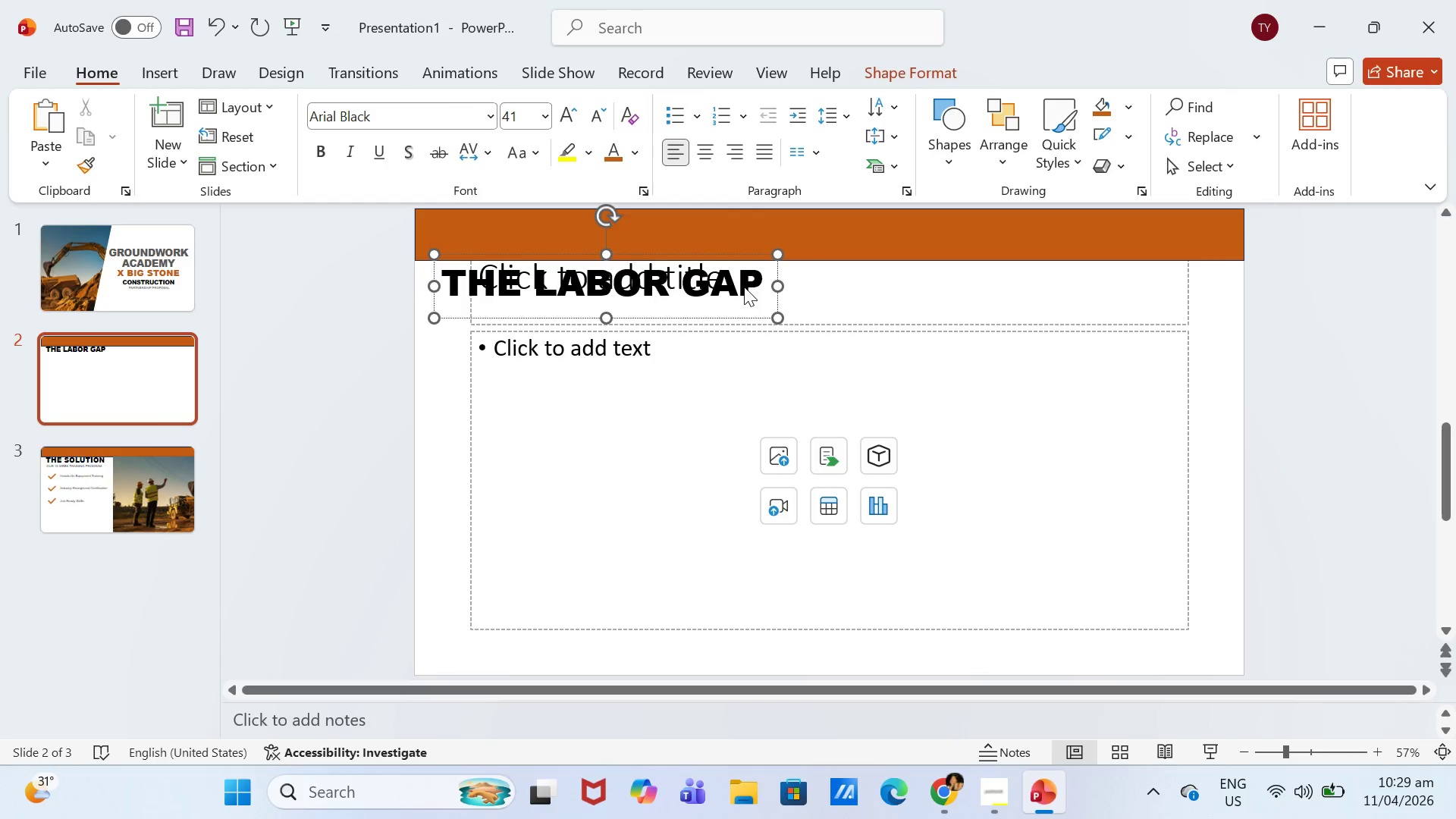 
left_click([783, 378])
 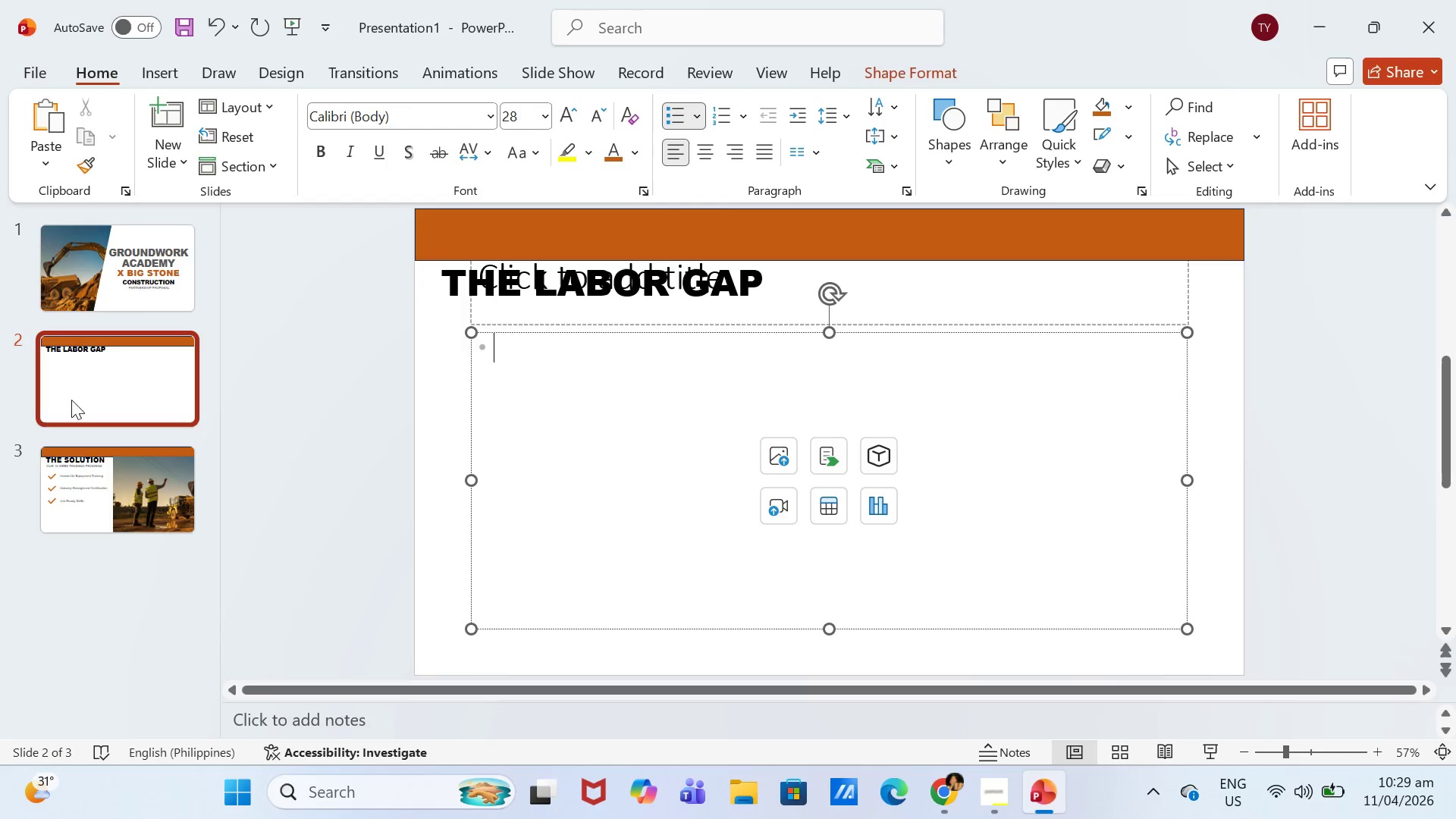 
left_click([173, 495])
 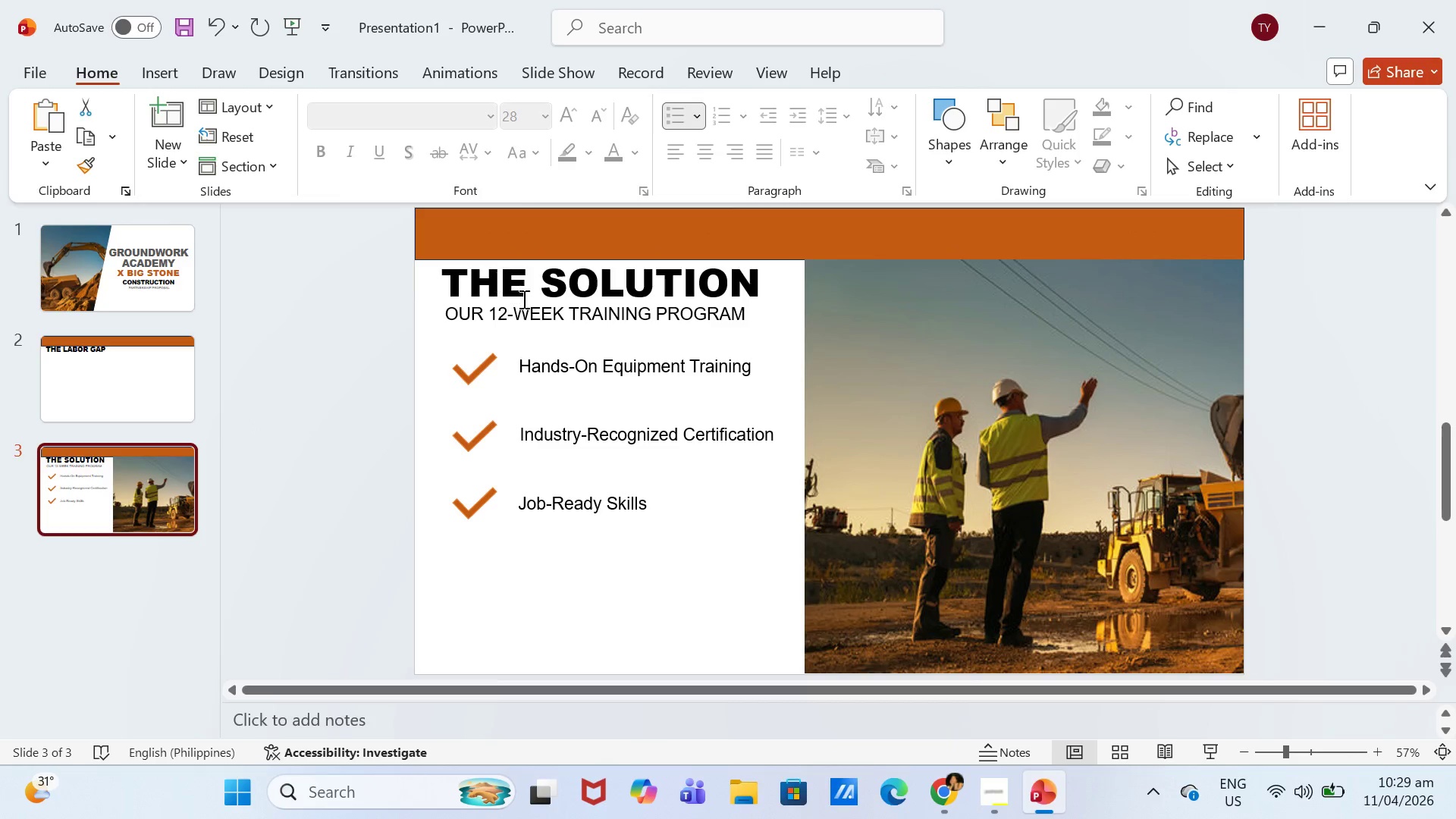 
left_click([542, 331])
 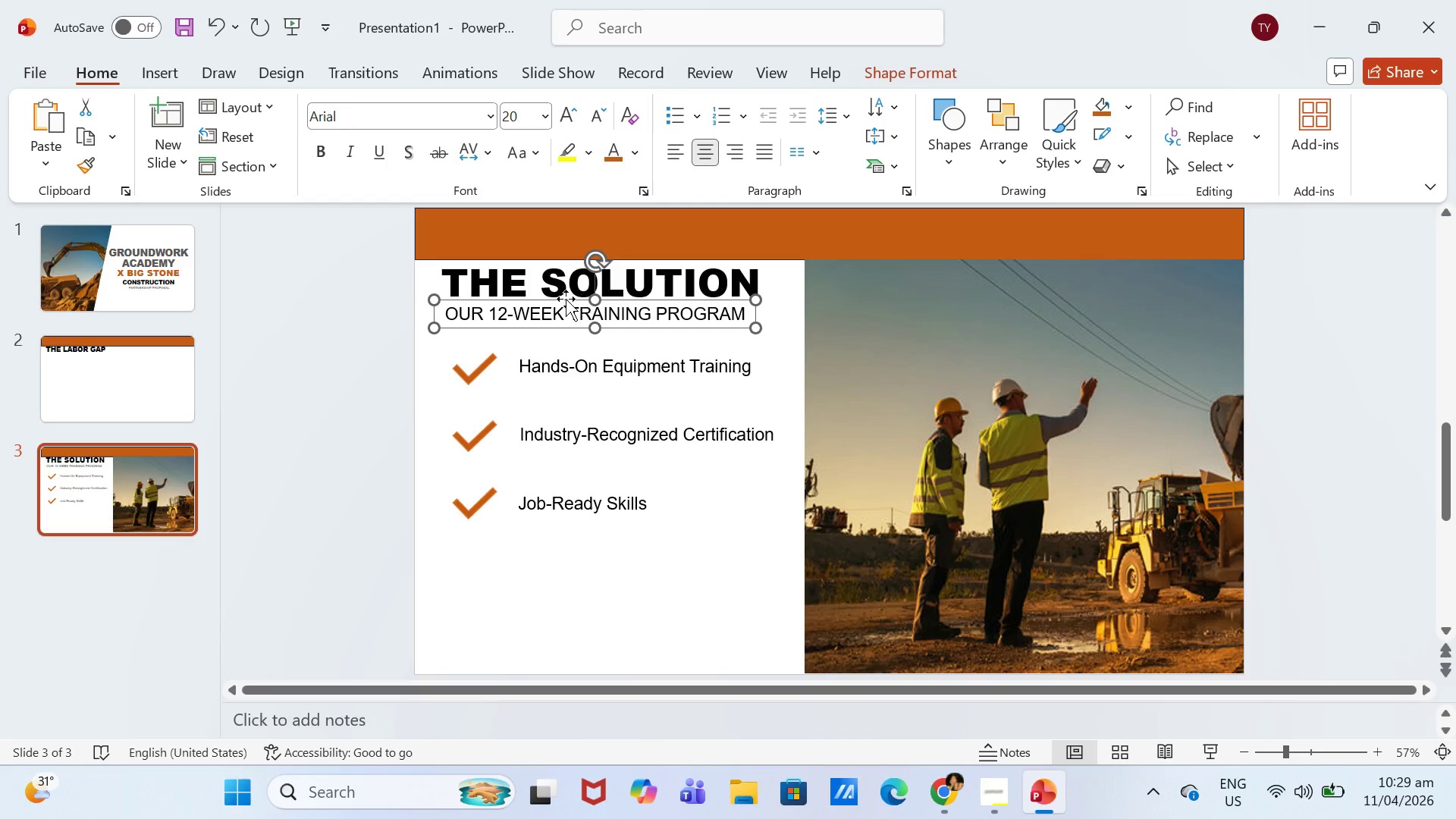 
left_click([556, 299])
 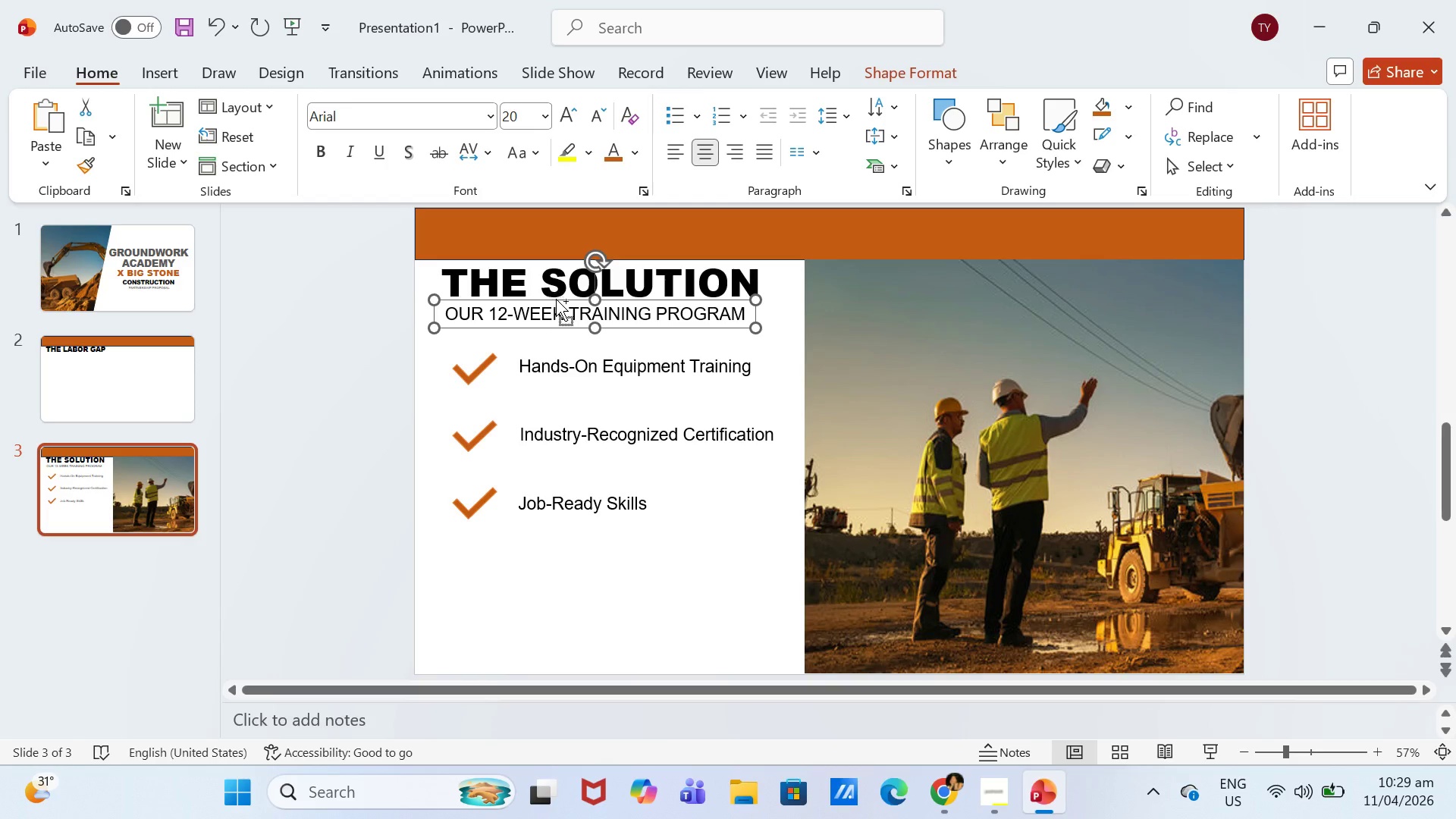 
key(Control+C)
 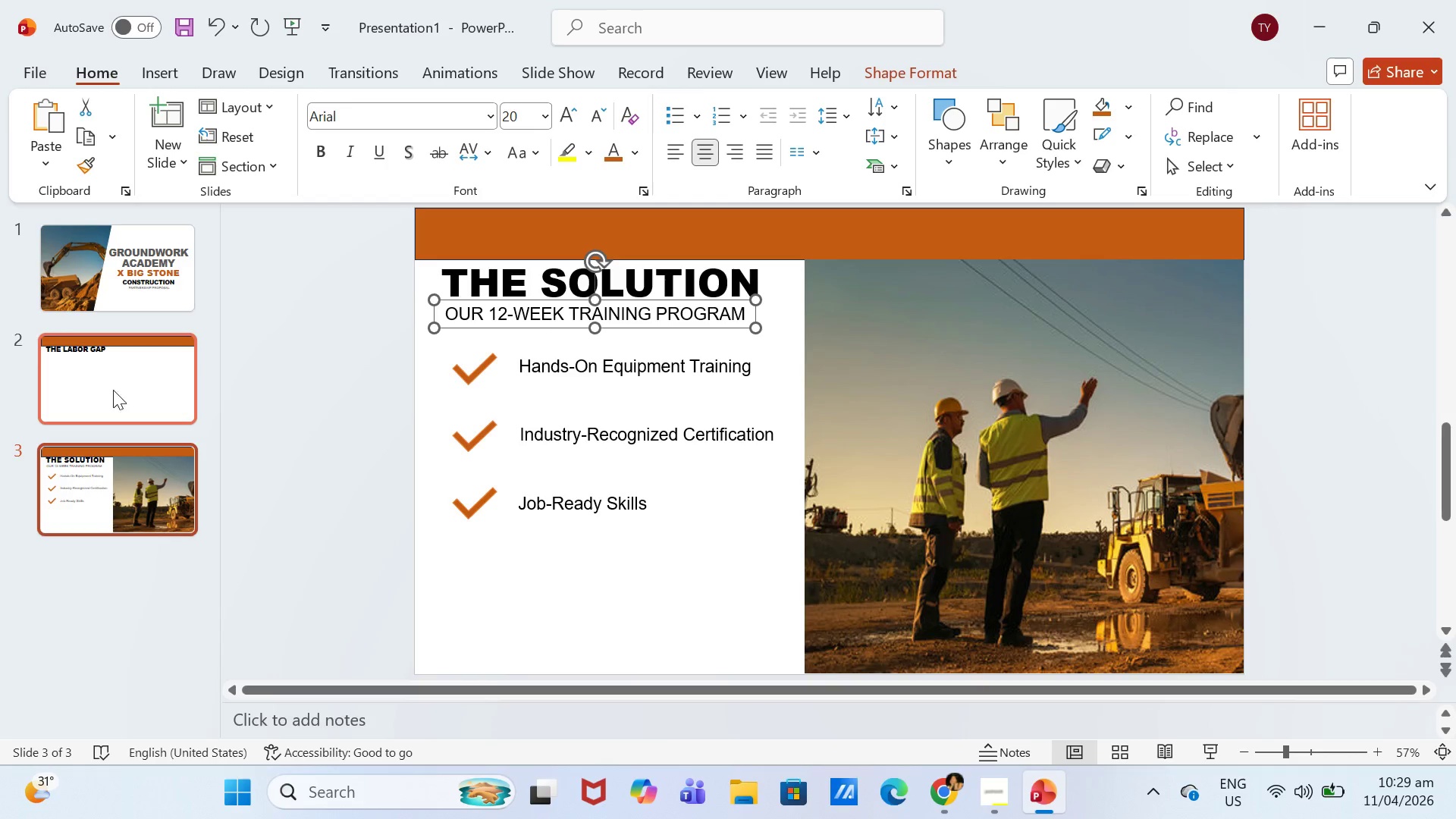 
left_click([67, 394])
 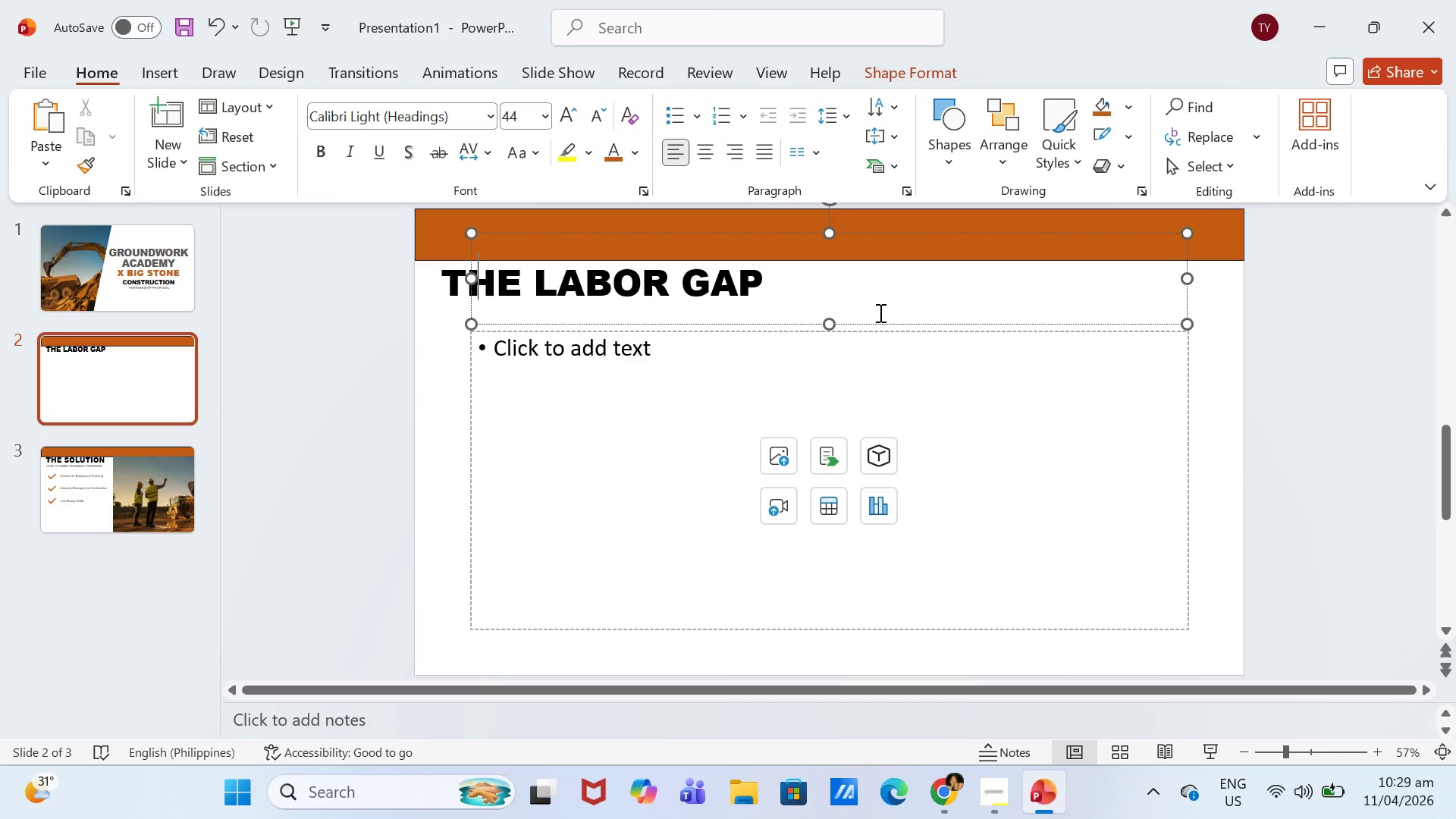 
left_click([918, 328])
 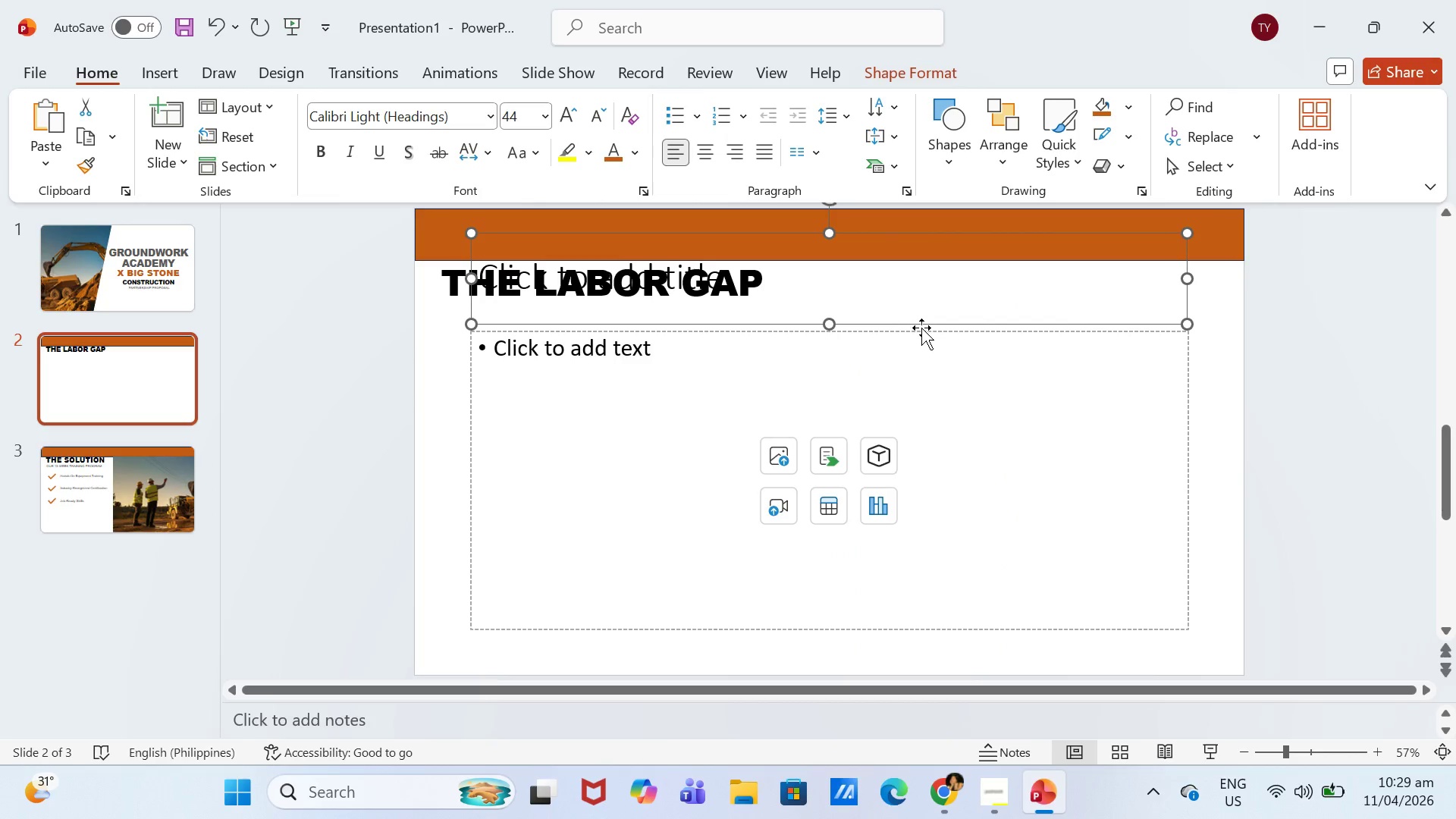 
key(Backspace)
 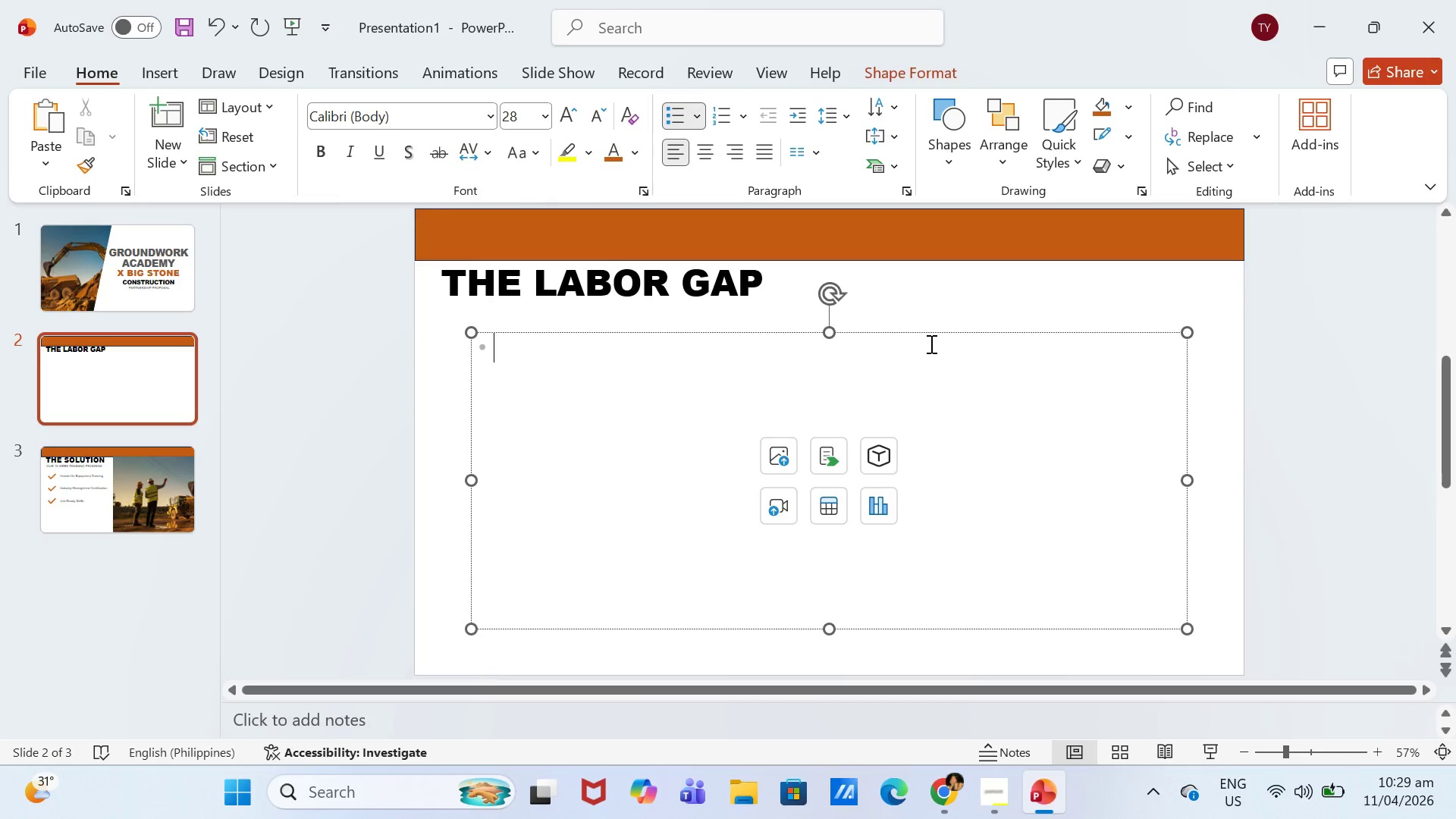 
double_click([932, 340])
 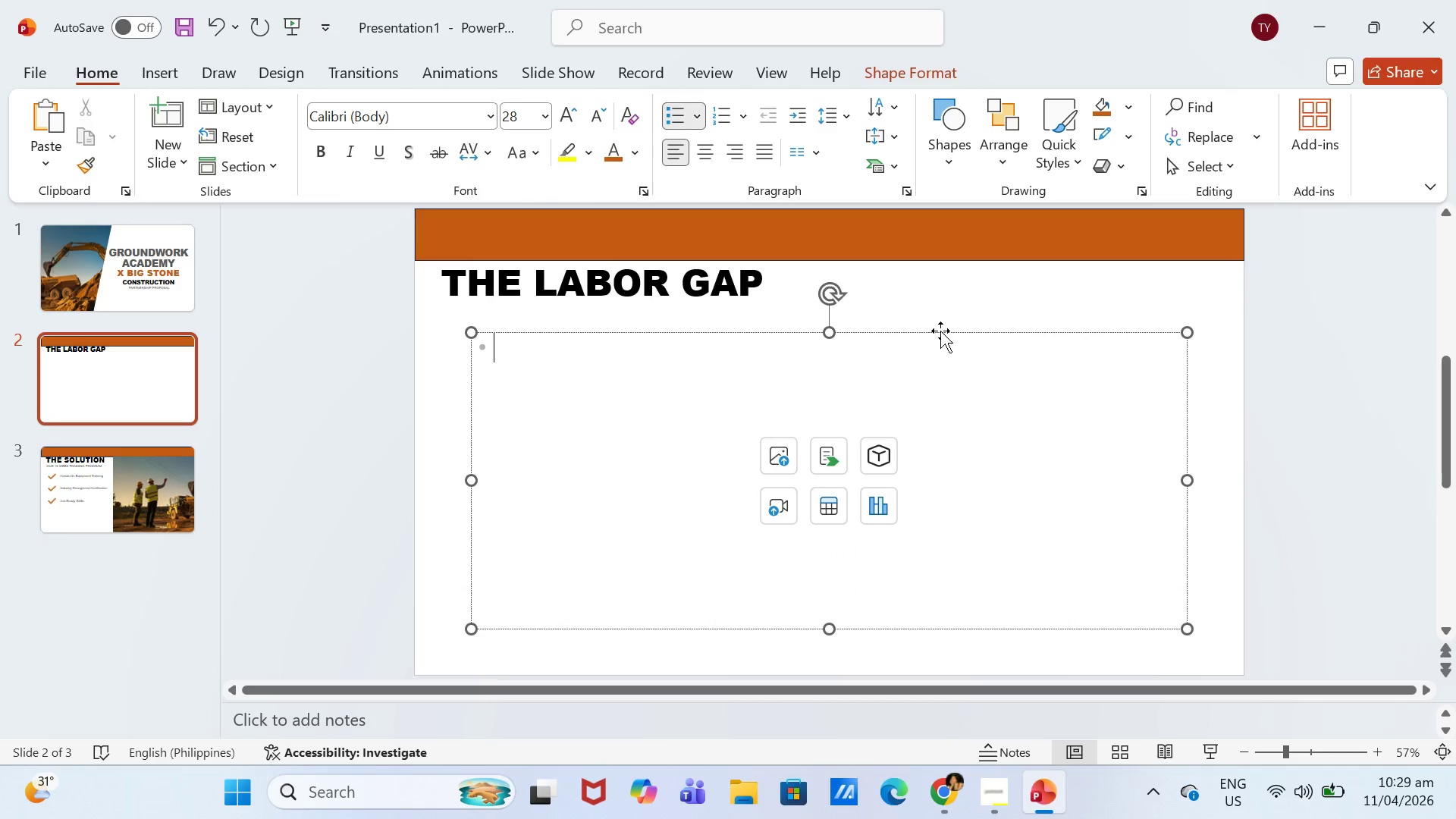 
triple_click([940, 331])
 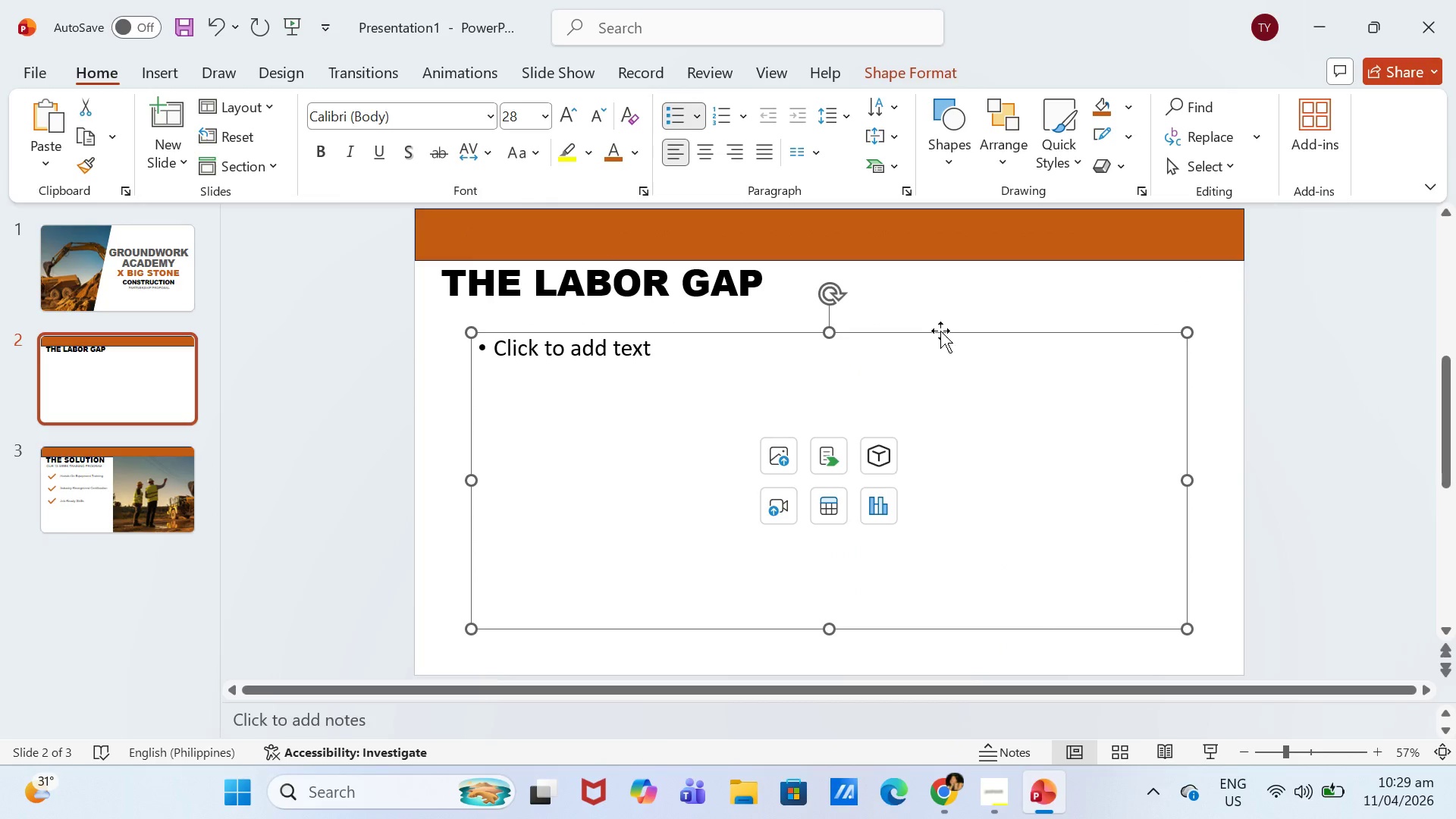 
key(Backspace)
 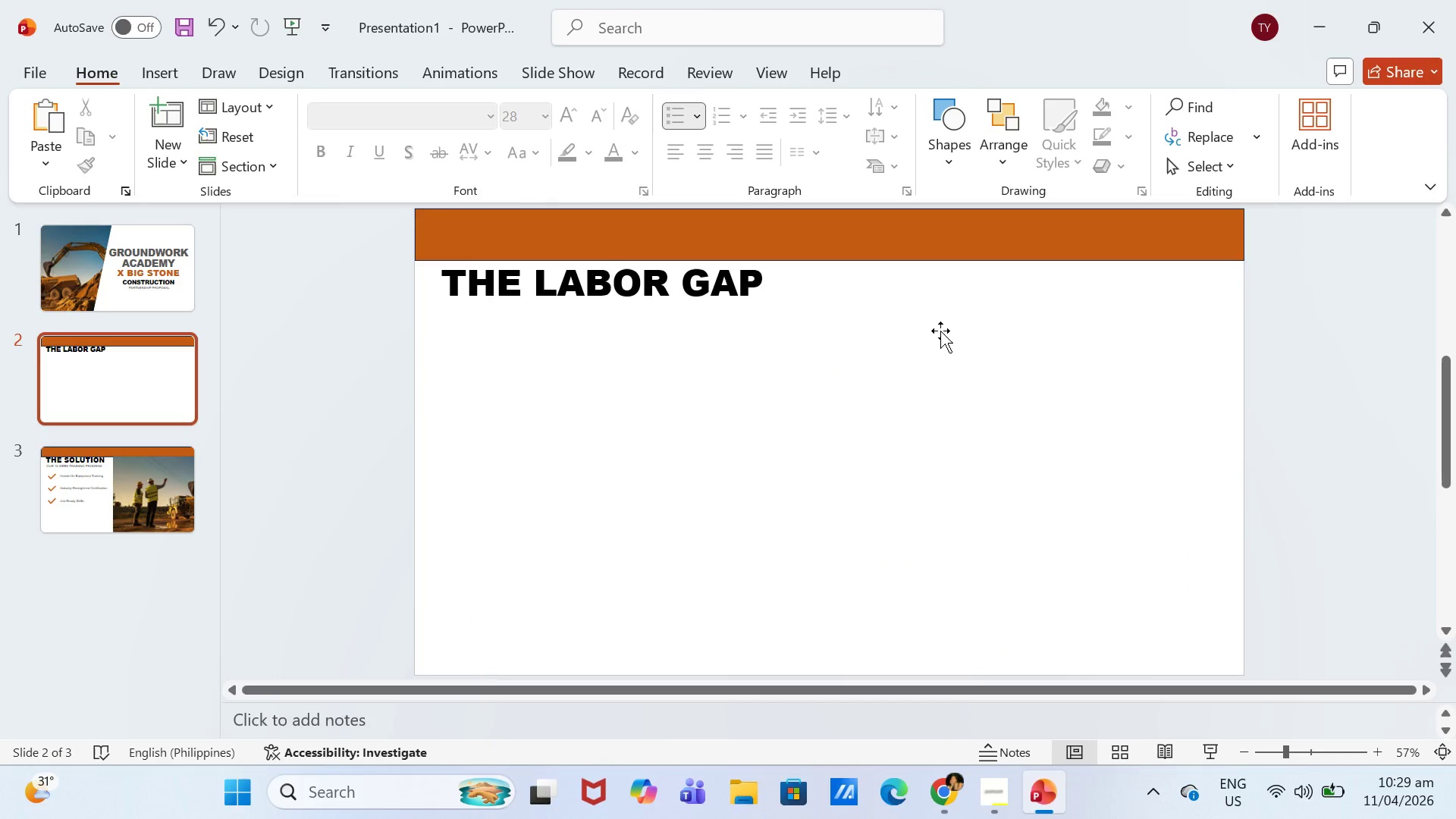 
key(Control+V)
 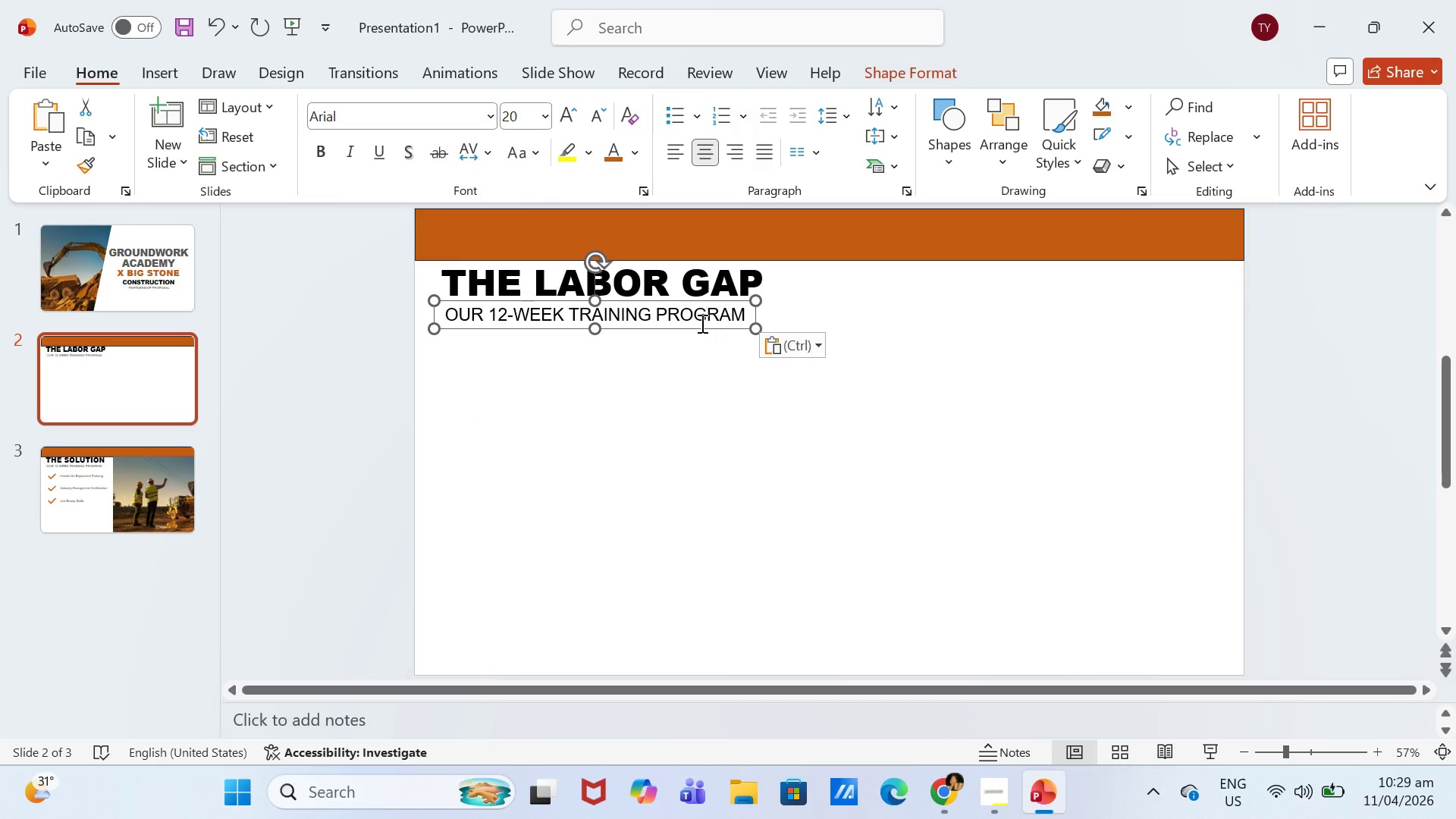 
left_click([704, 313])
 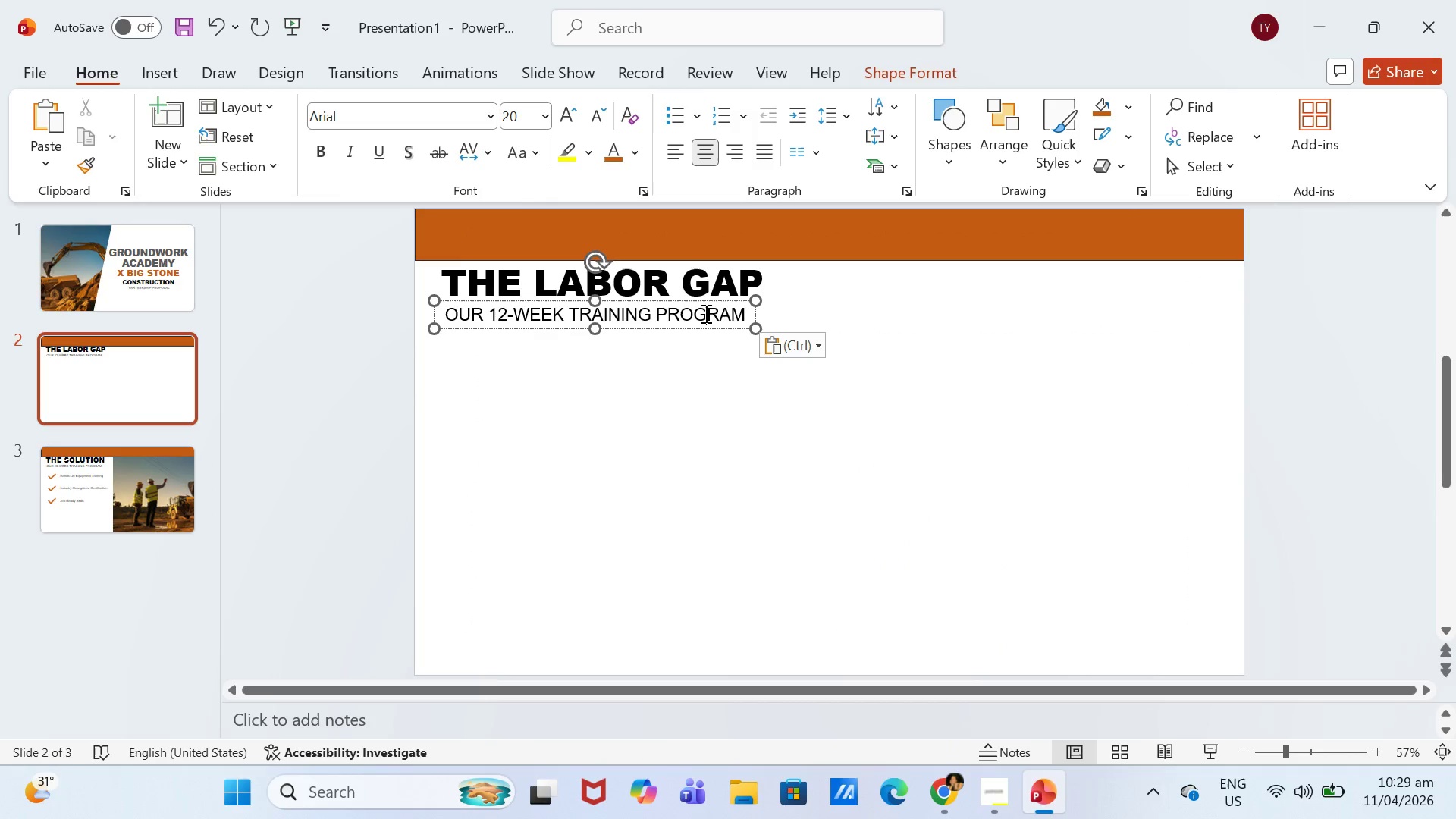 
key(Control+A)
 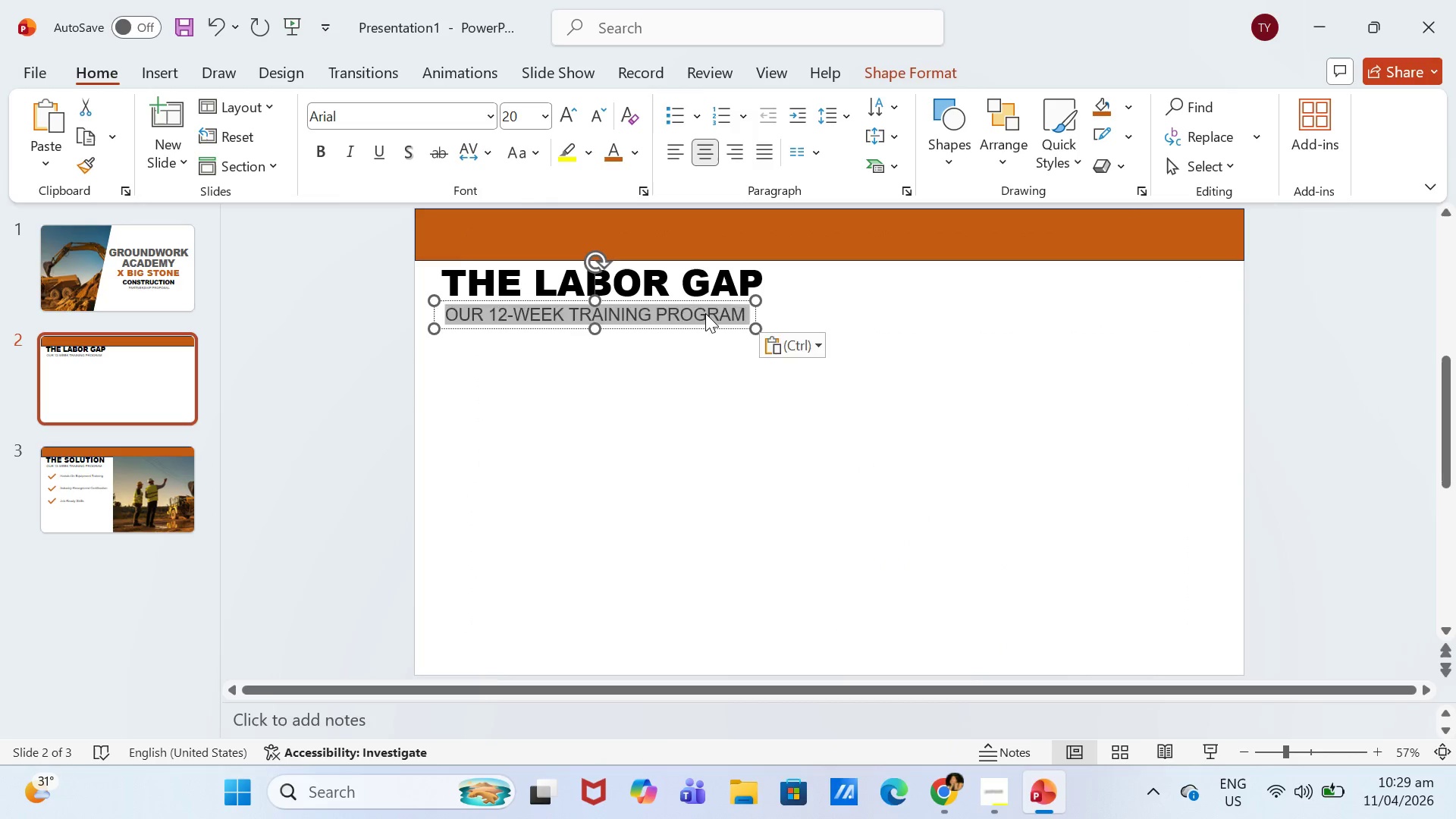 
type(A LACK OF CERTIFIED OPERATIONS)
key(Backspace)
key(Backspace)
key(Backspace)
key(Backspace)
type(ORS IN THE TRI-STATE AREA)
 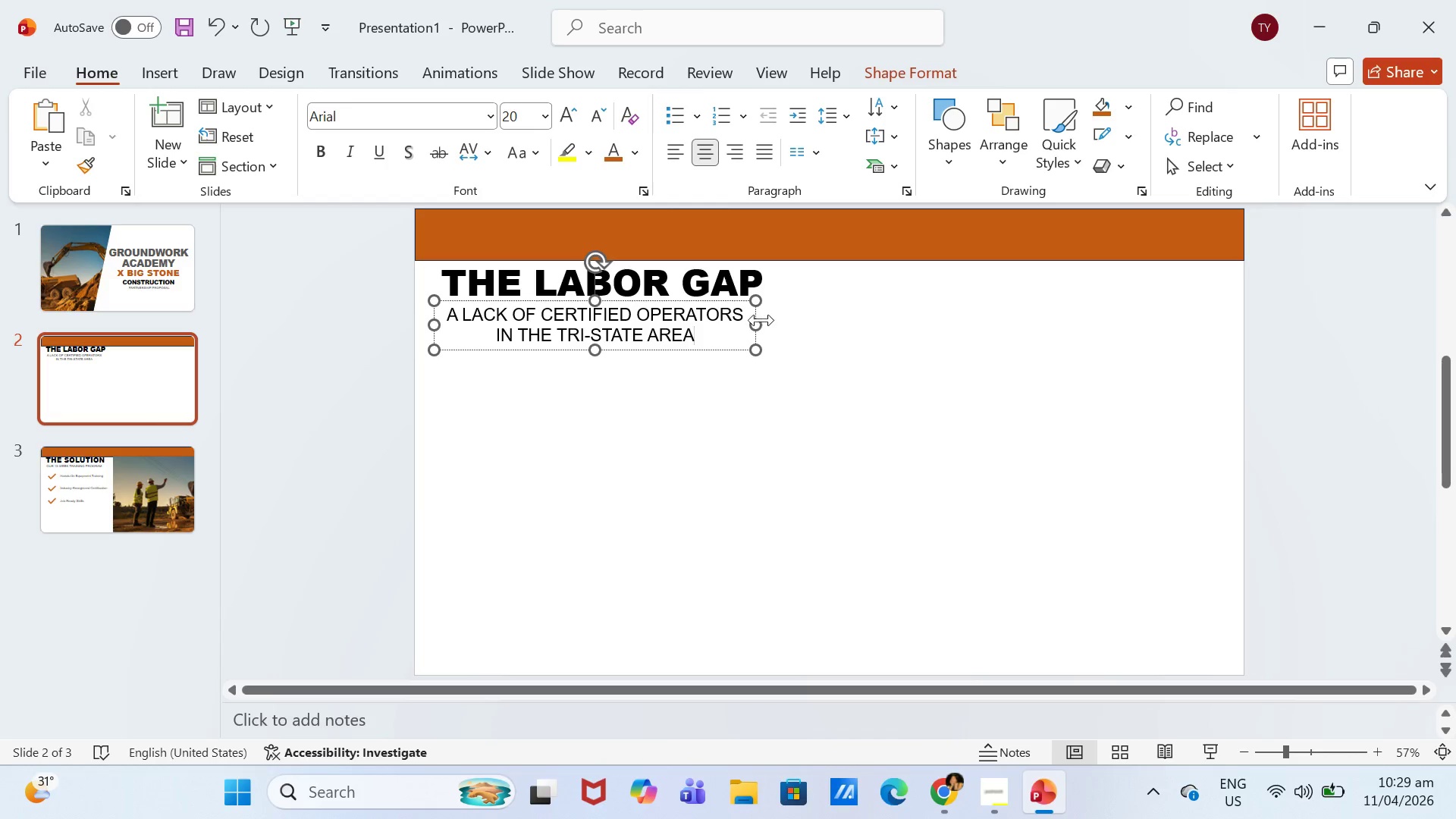 
left_click_drag(start_coordinate=[761, 321], to_coordinate=[1159, 338])
 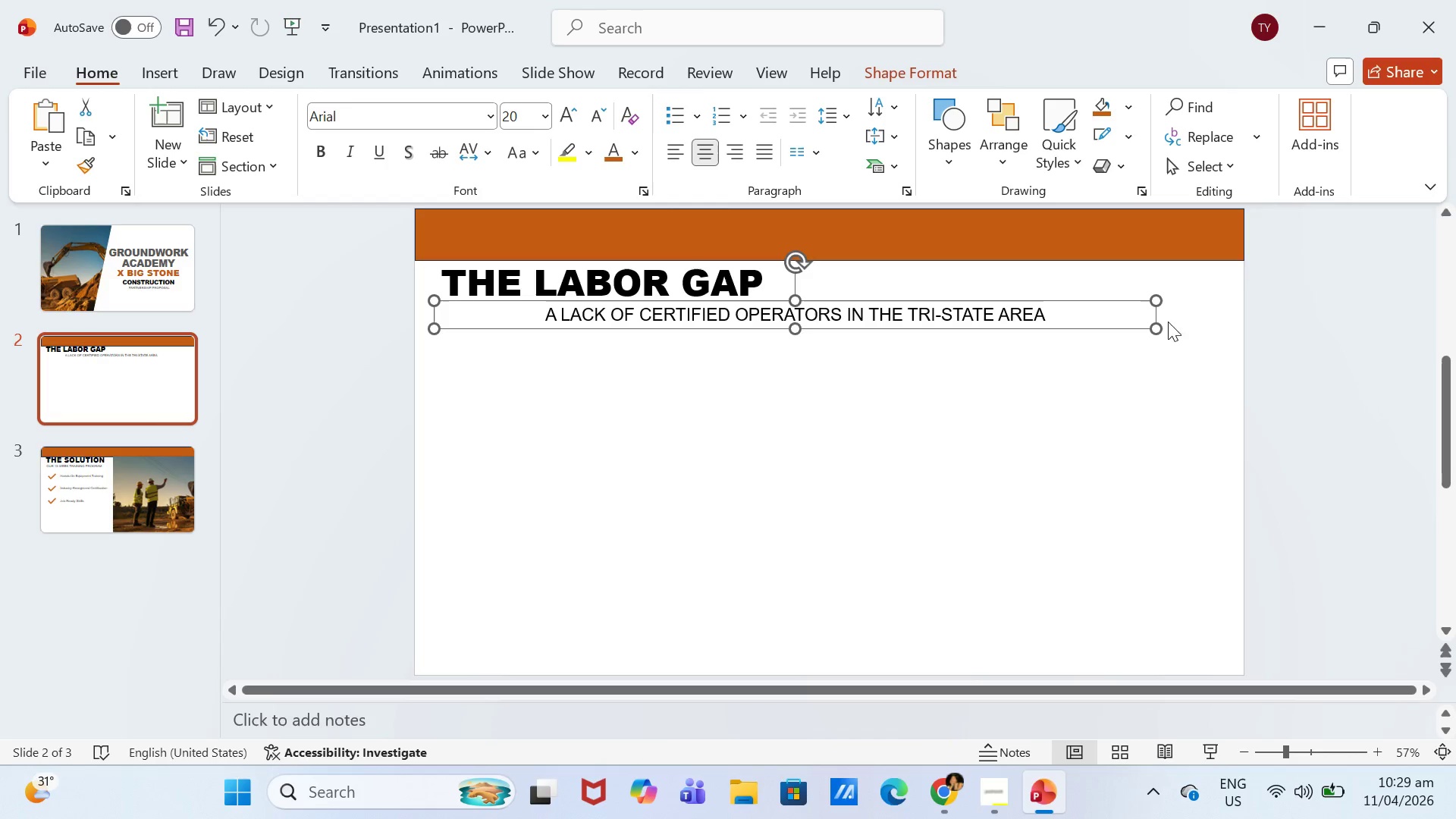 
left_click([1331, 326])
 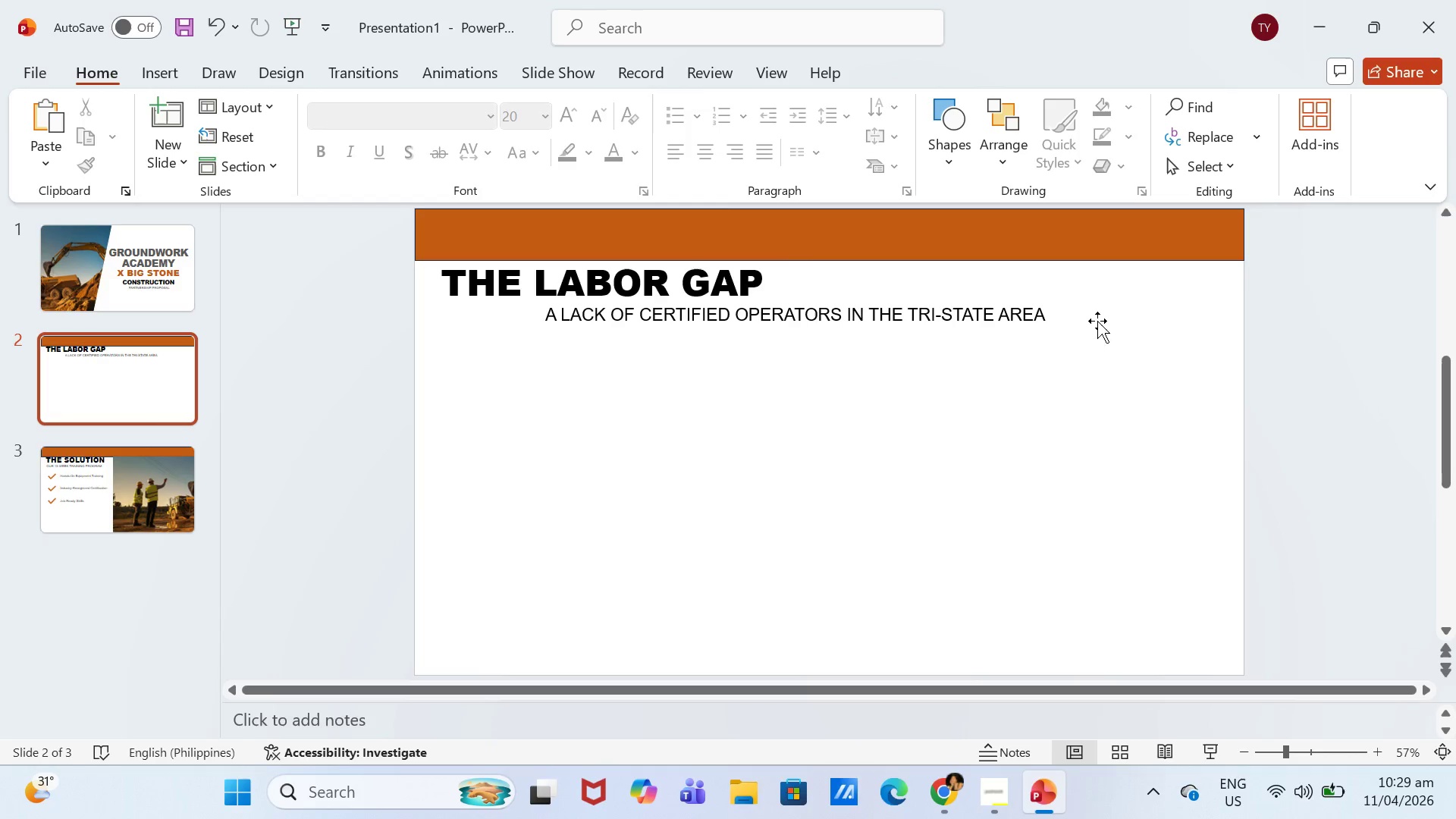 
left_click([1056, 316])
 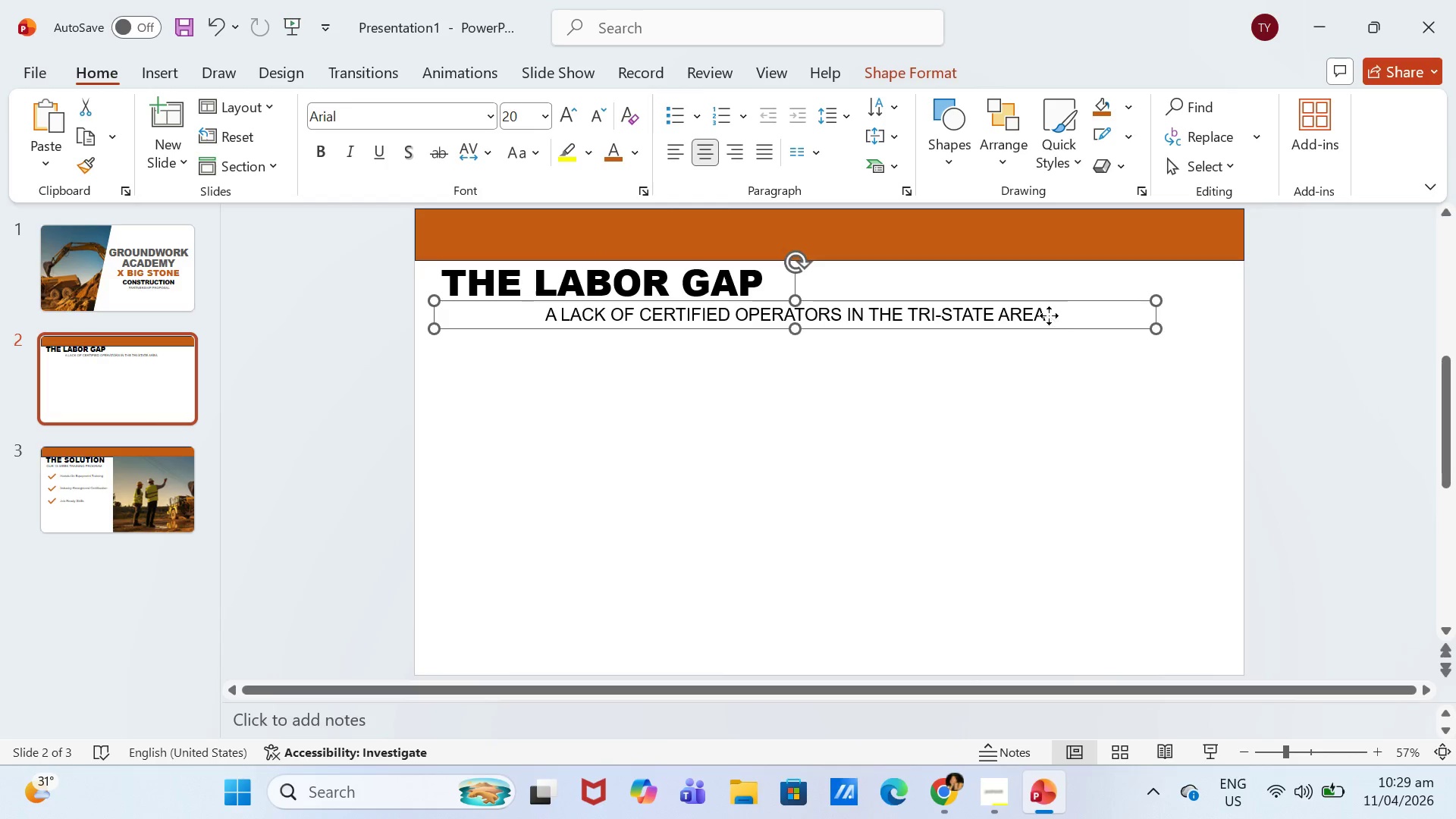 
left_click_drag(start_coordinate=[1049, 315], to_coordinate=[951, 317])
 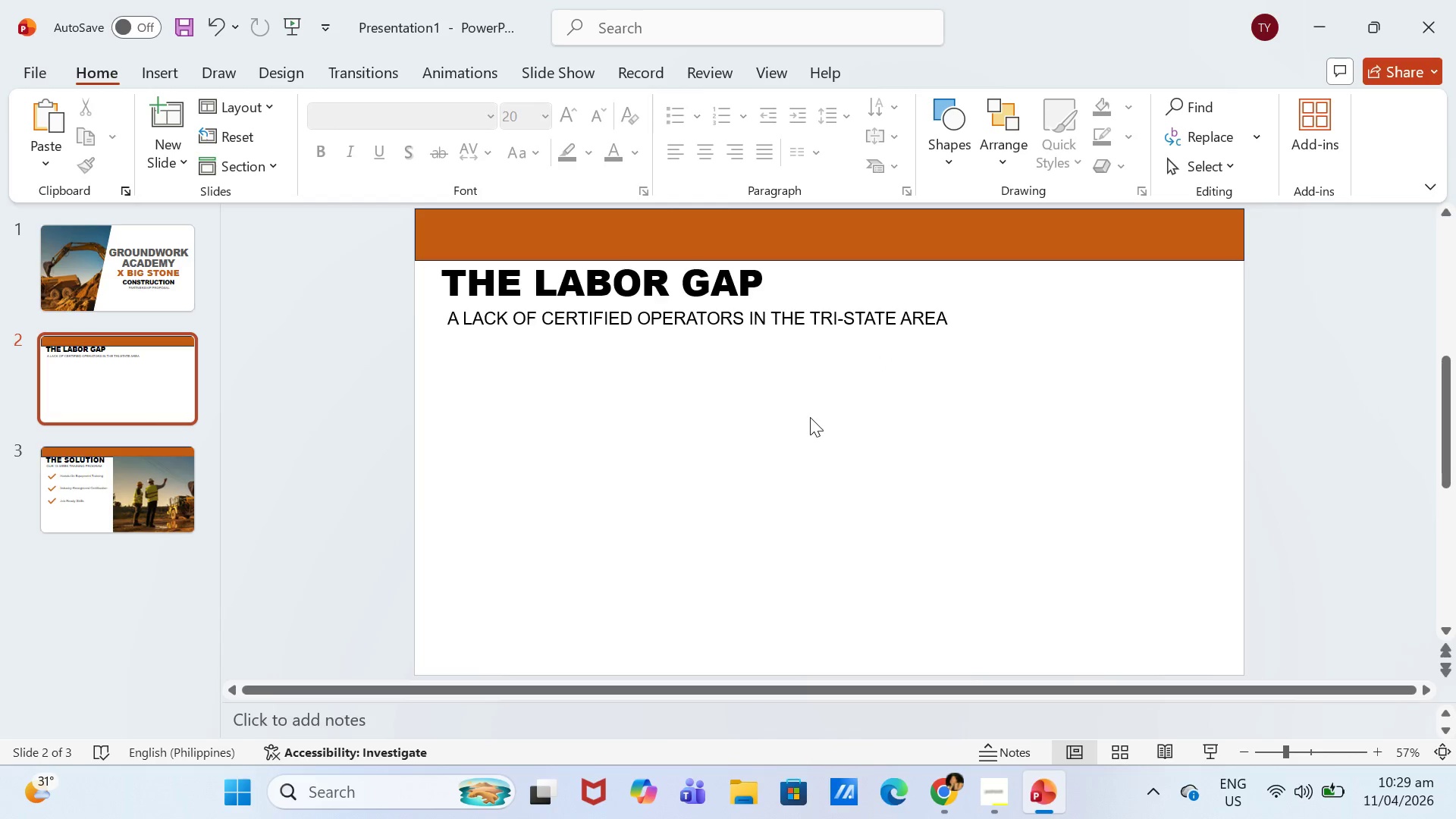 
wait(18.38)
 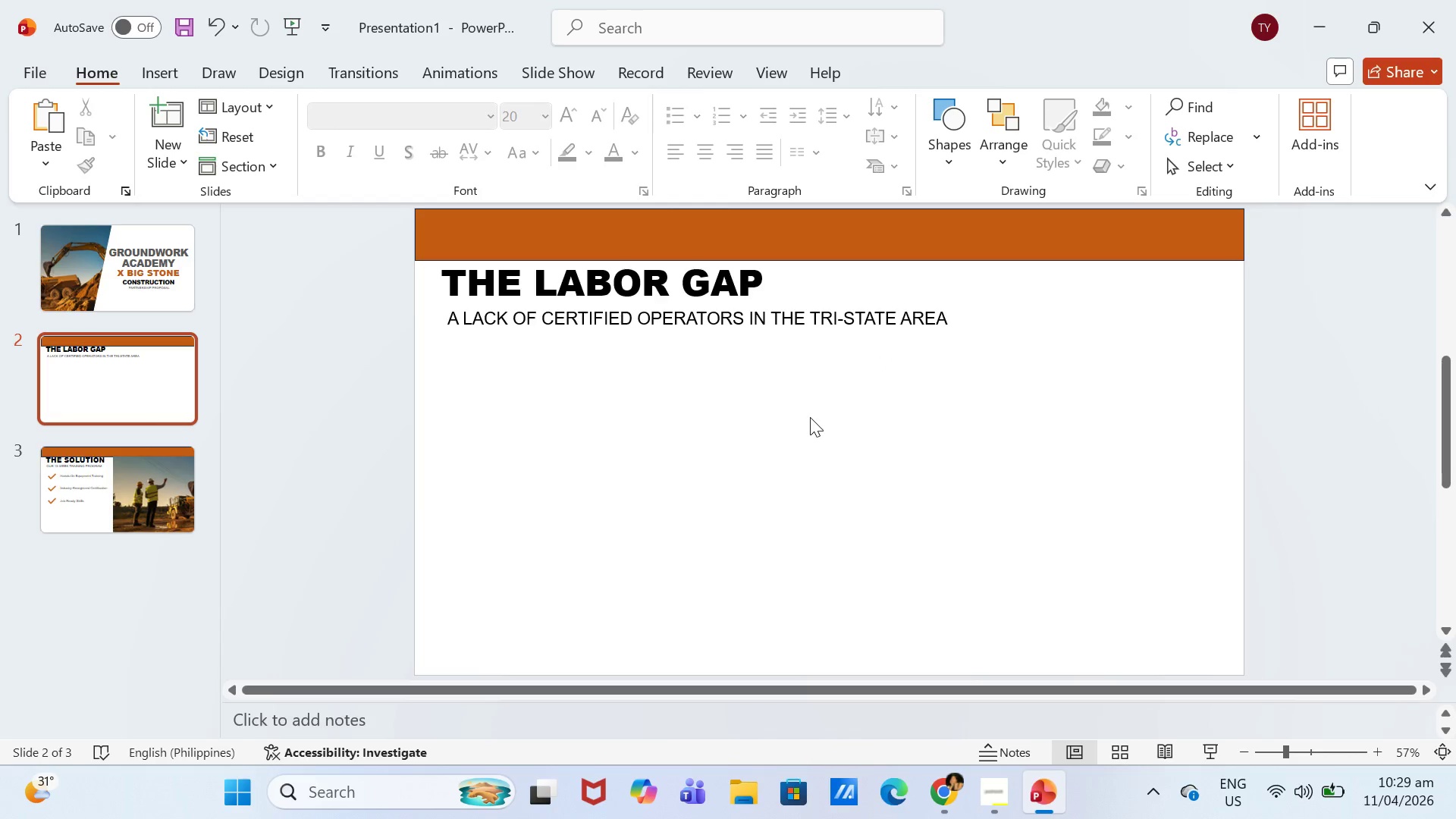 
left_click([375, 71])
 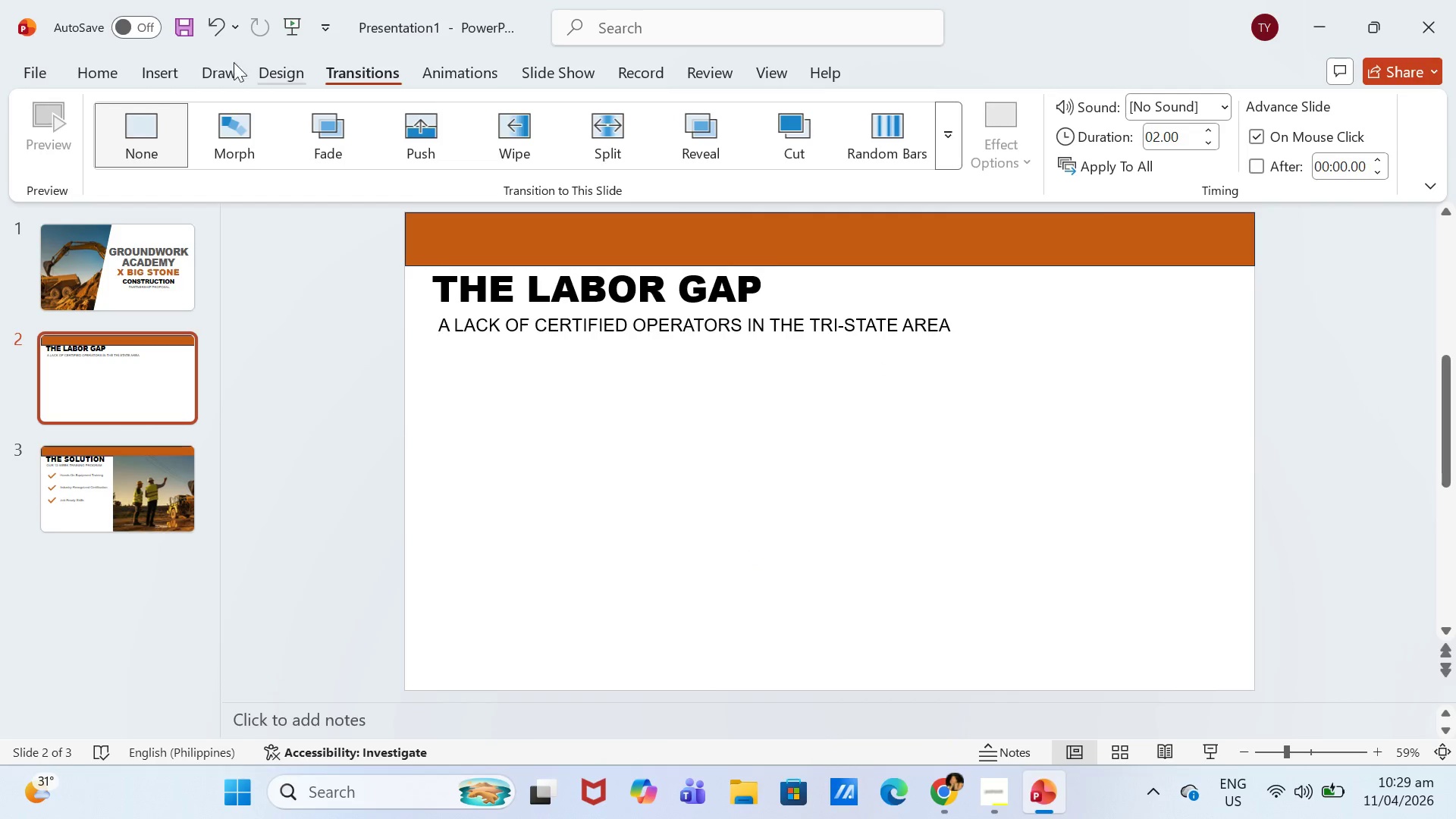 
left_click([186, 67])
 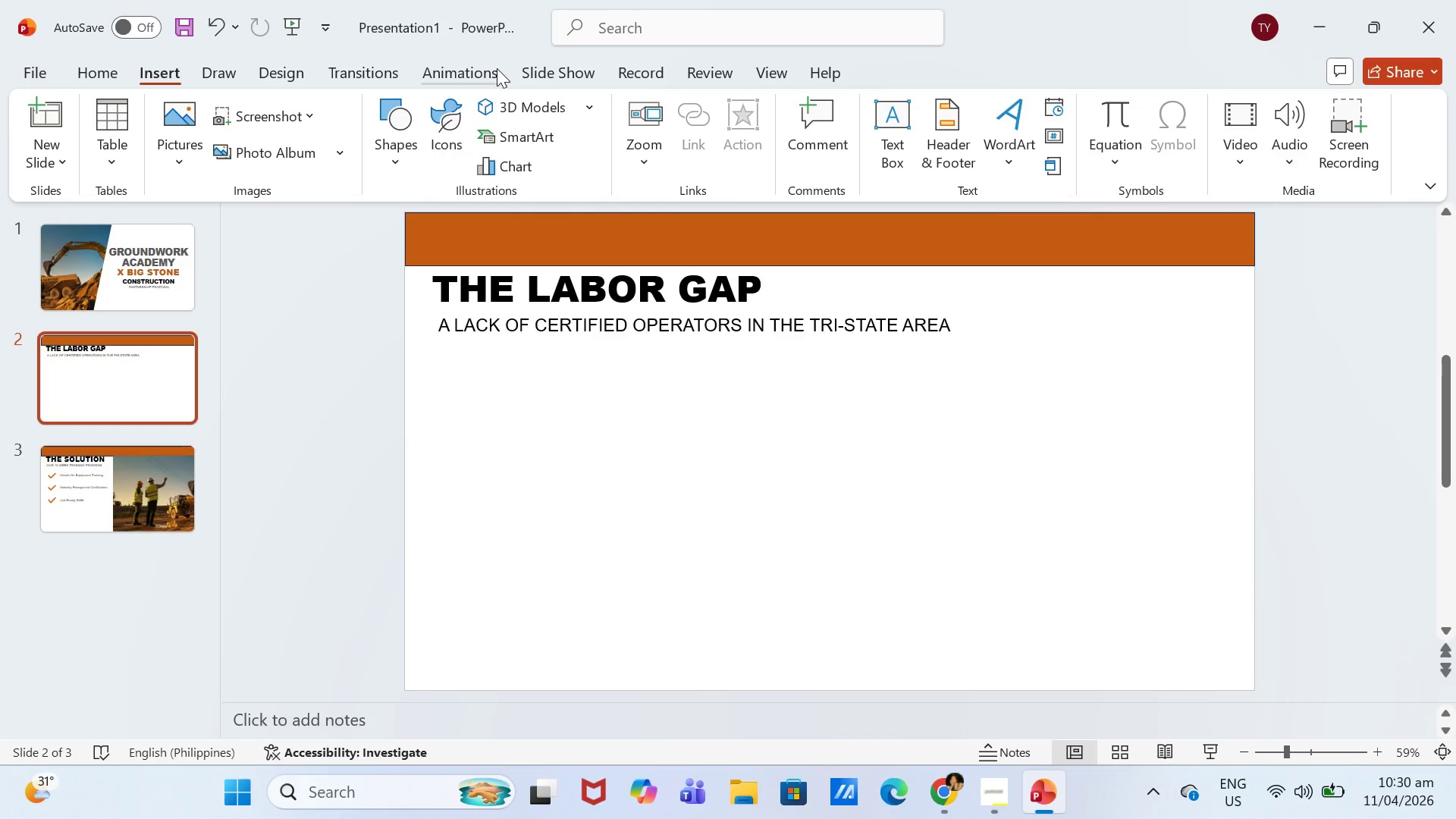 
left_click([545, 76])
 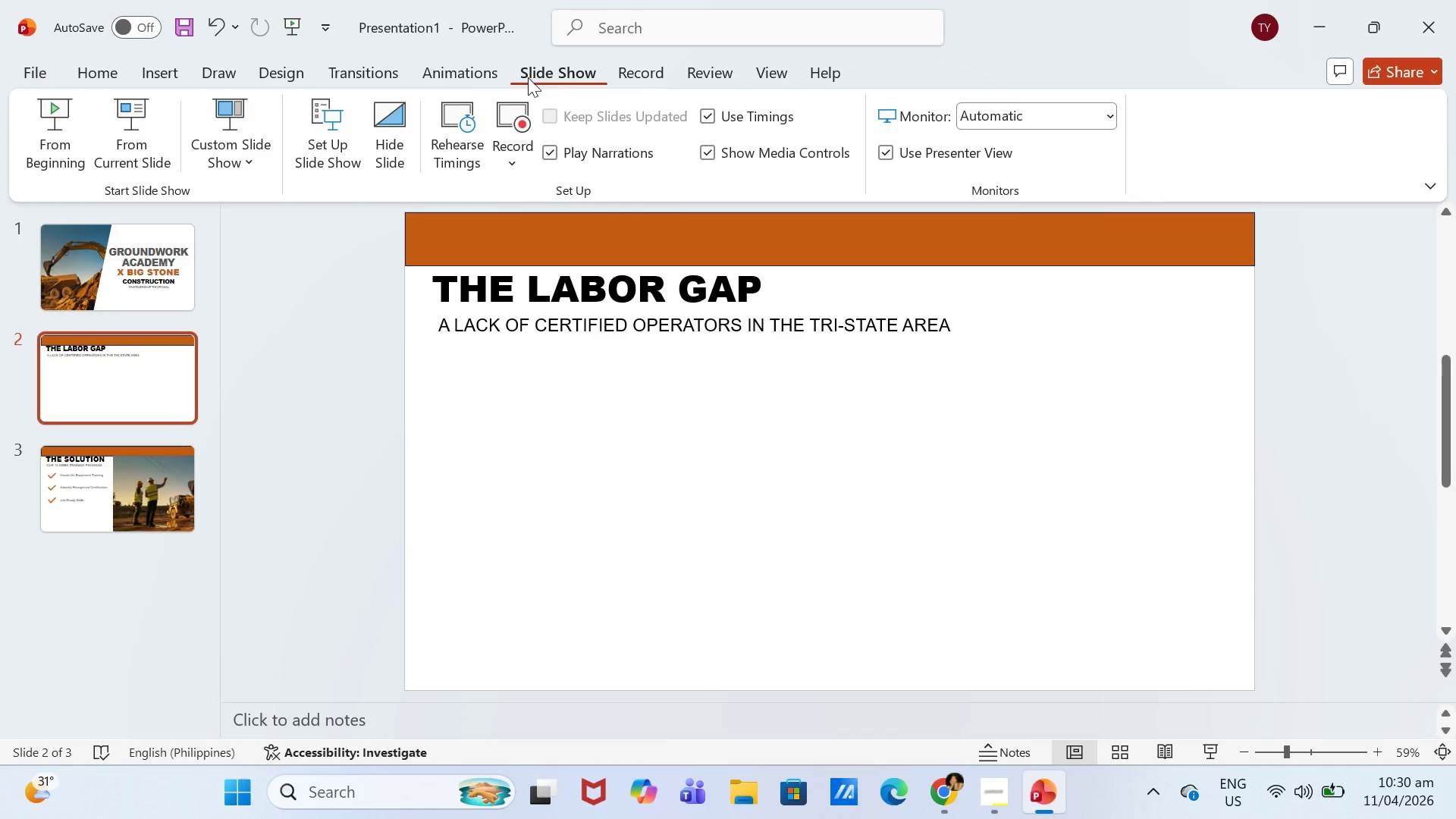 
left_click([476, 81])
 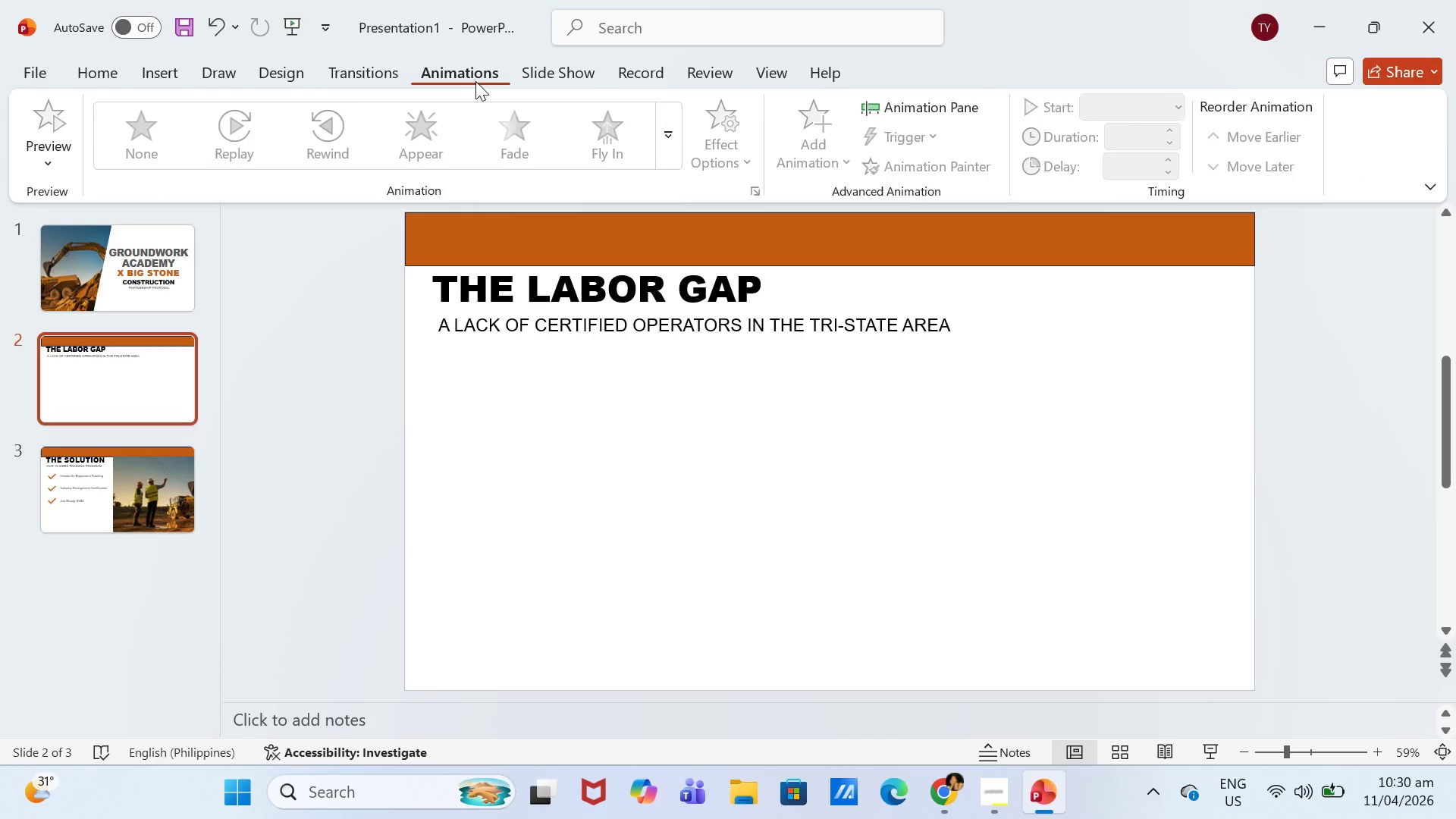 
left_click([396, 82])
 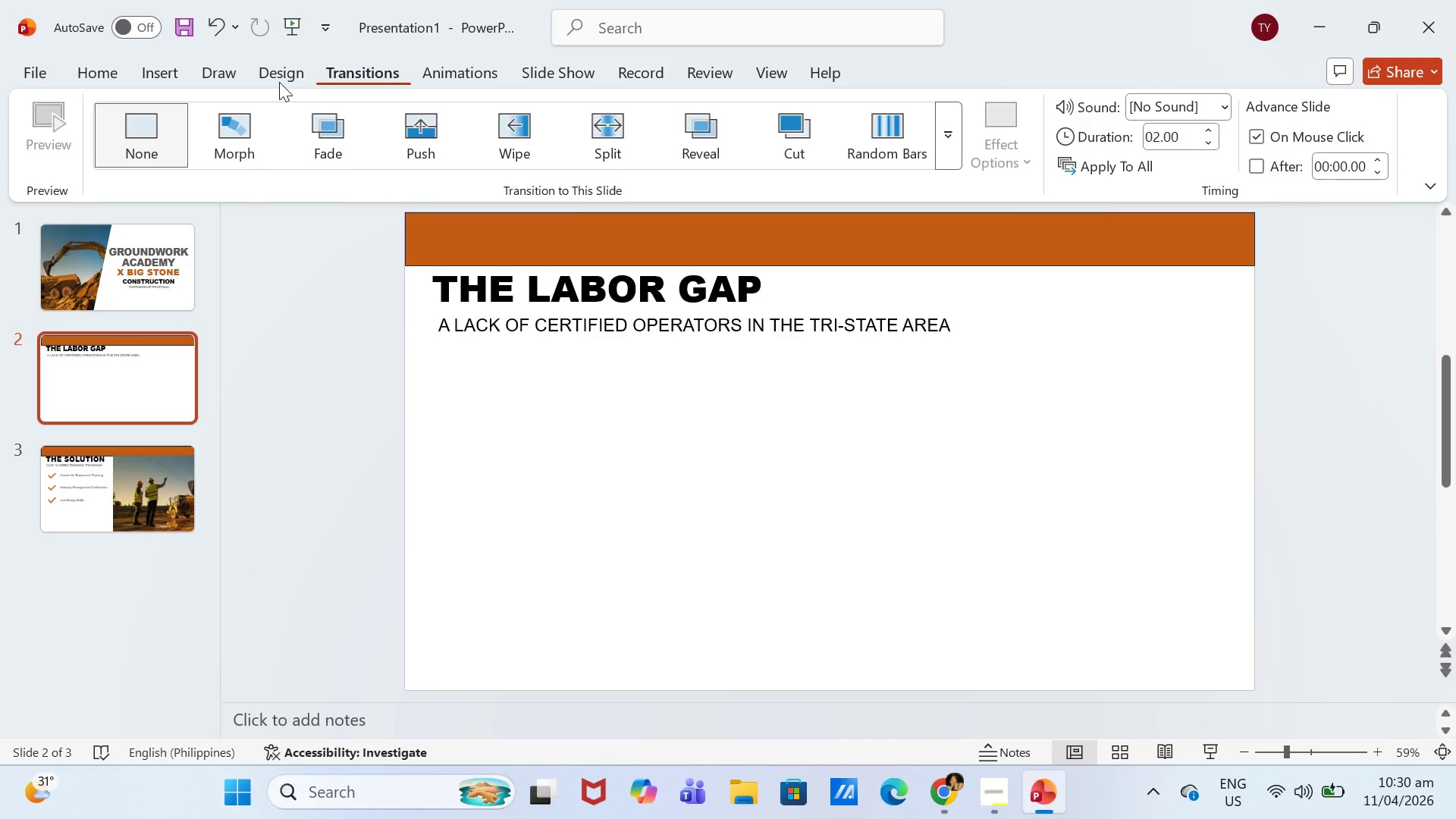 
left_click([262, 82])
 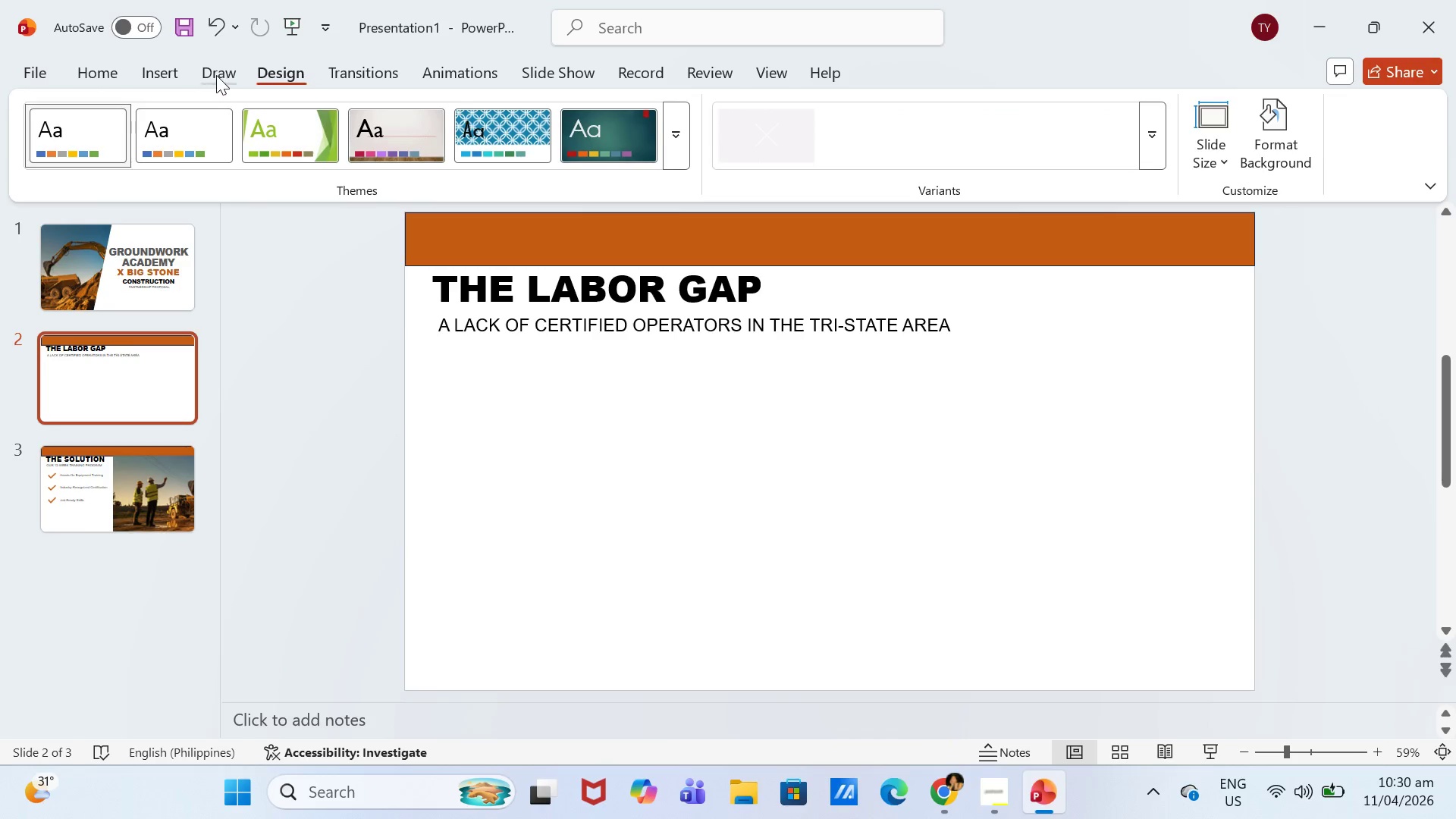 
left_click([216, 75])
 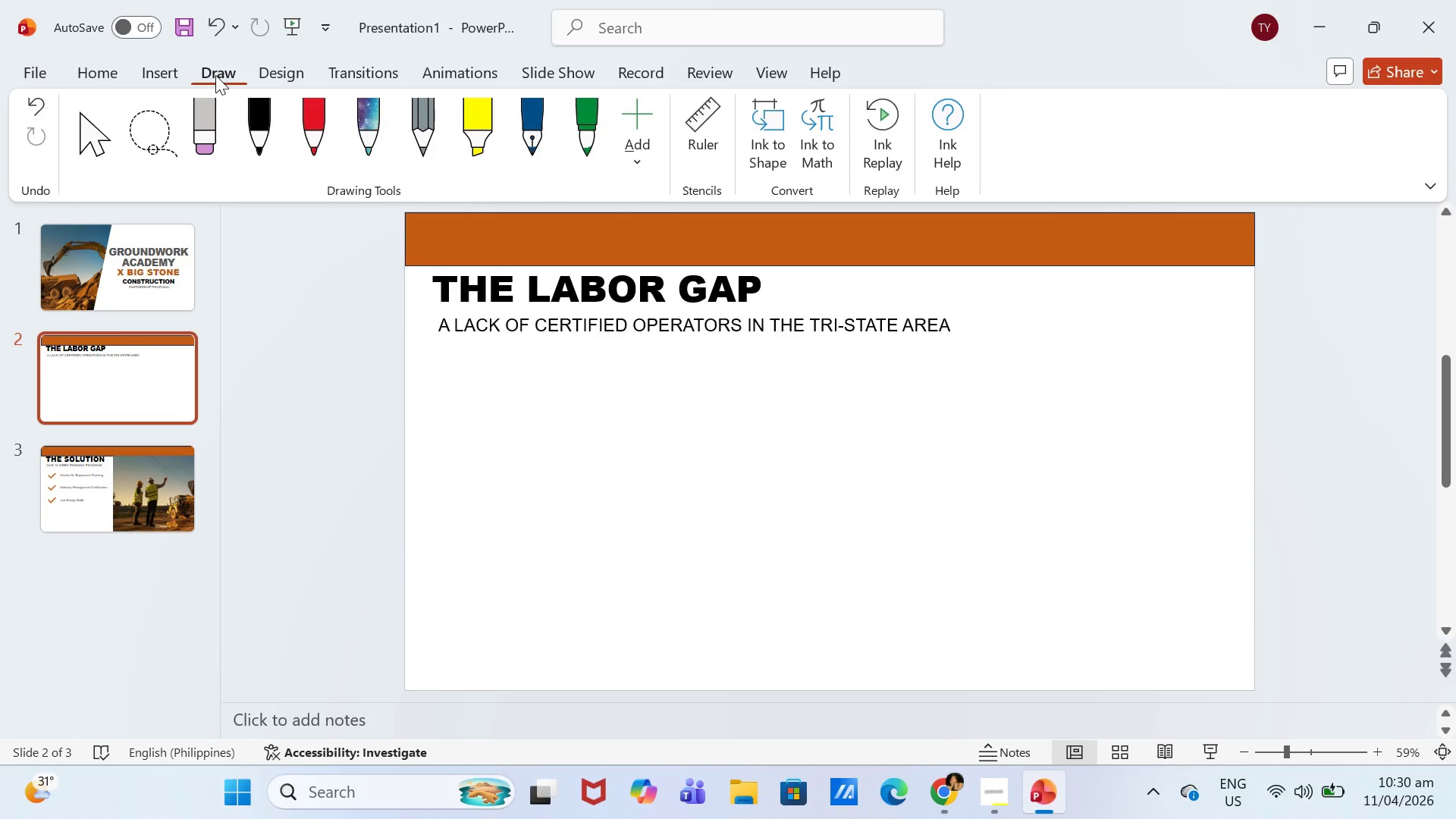 
left_click([166, 74])
 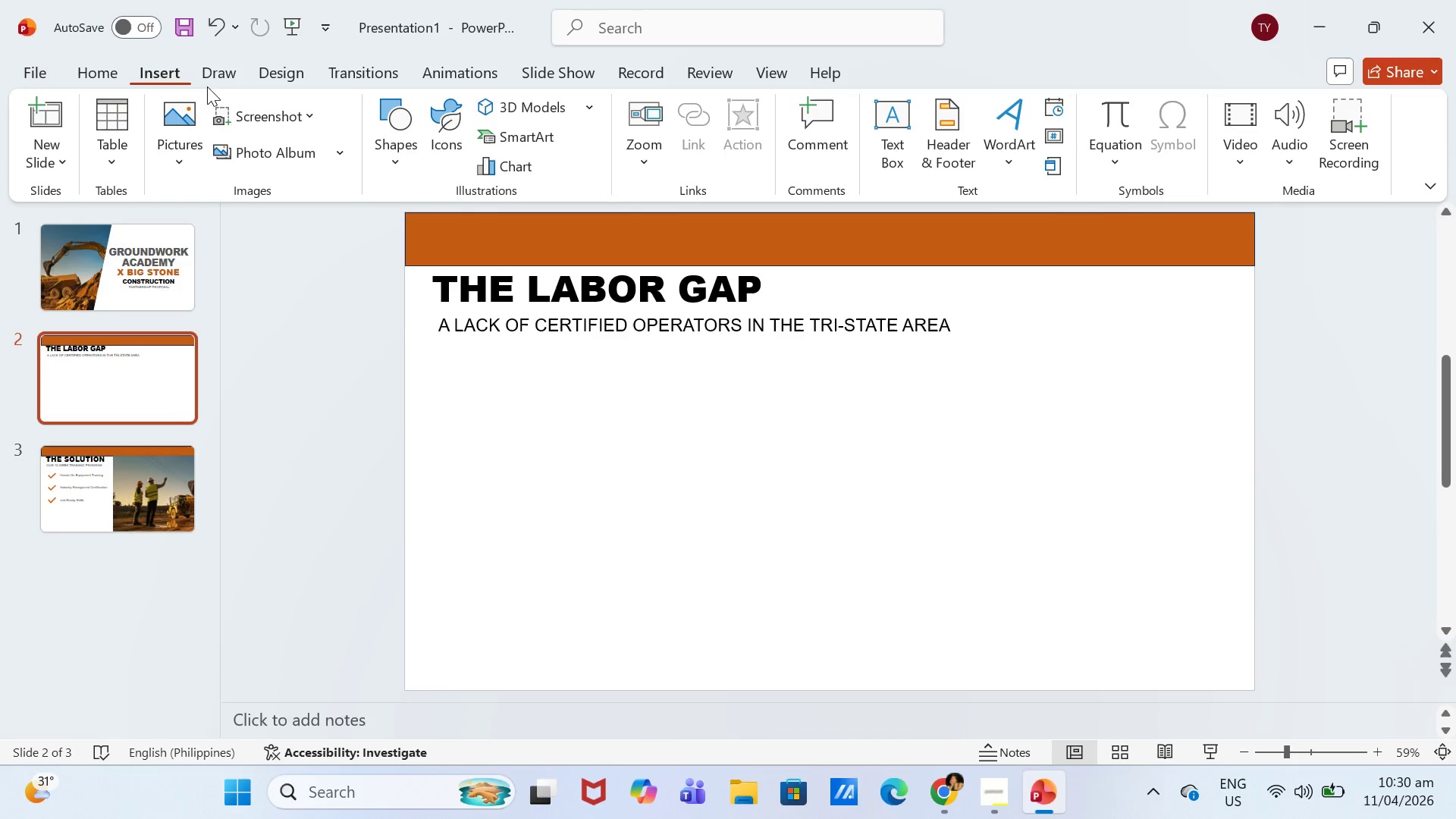 
mouse_move([535, 165])
 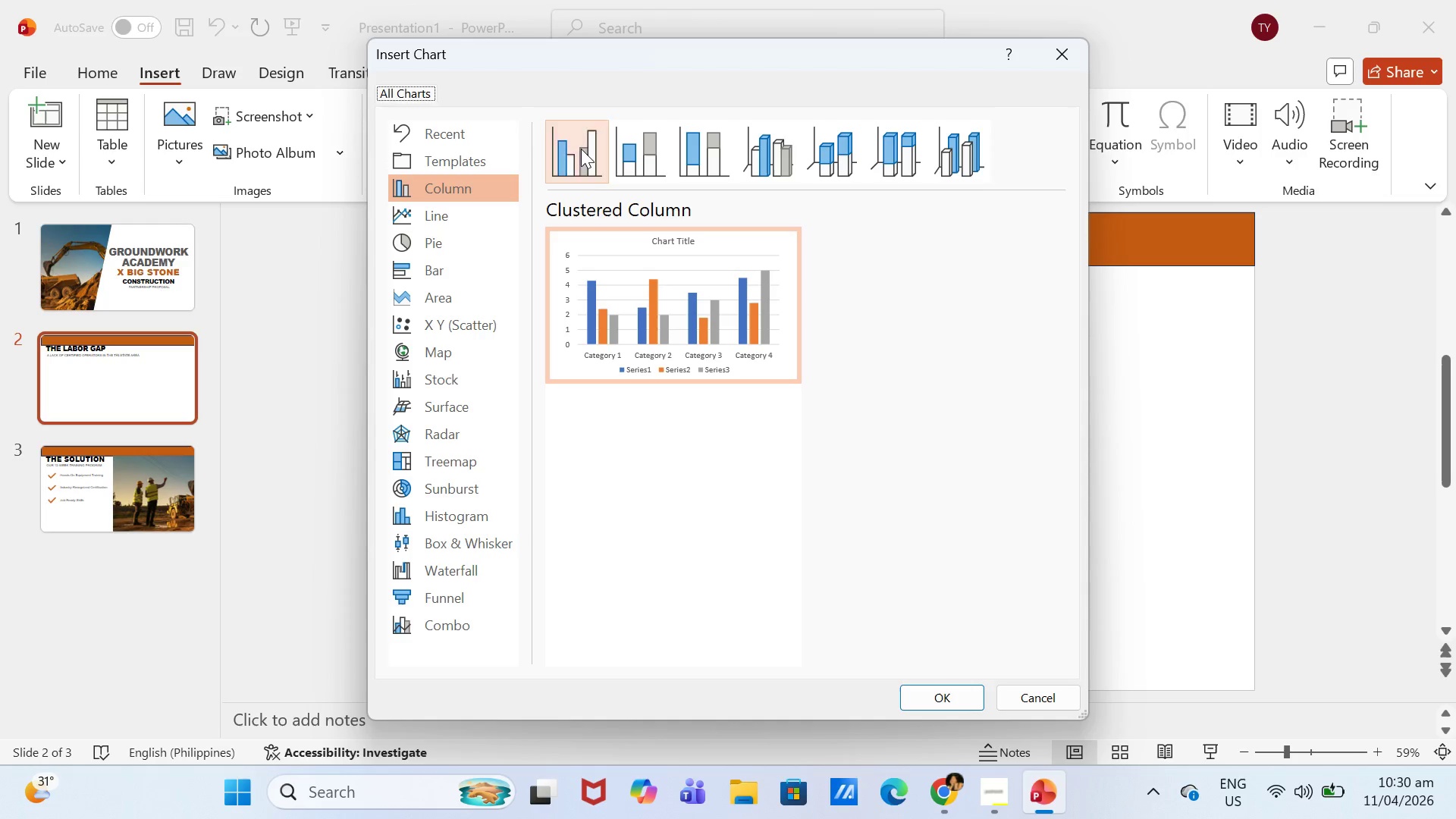 
left_click([581, 149])
 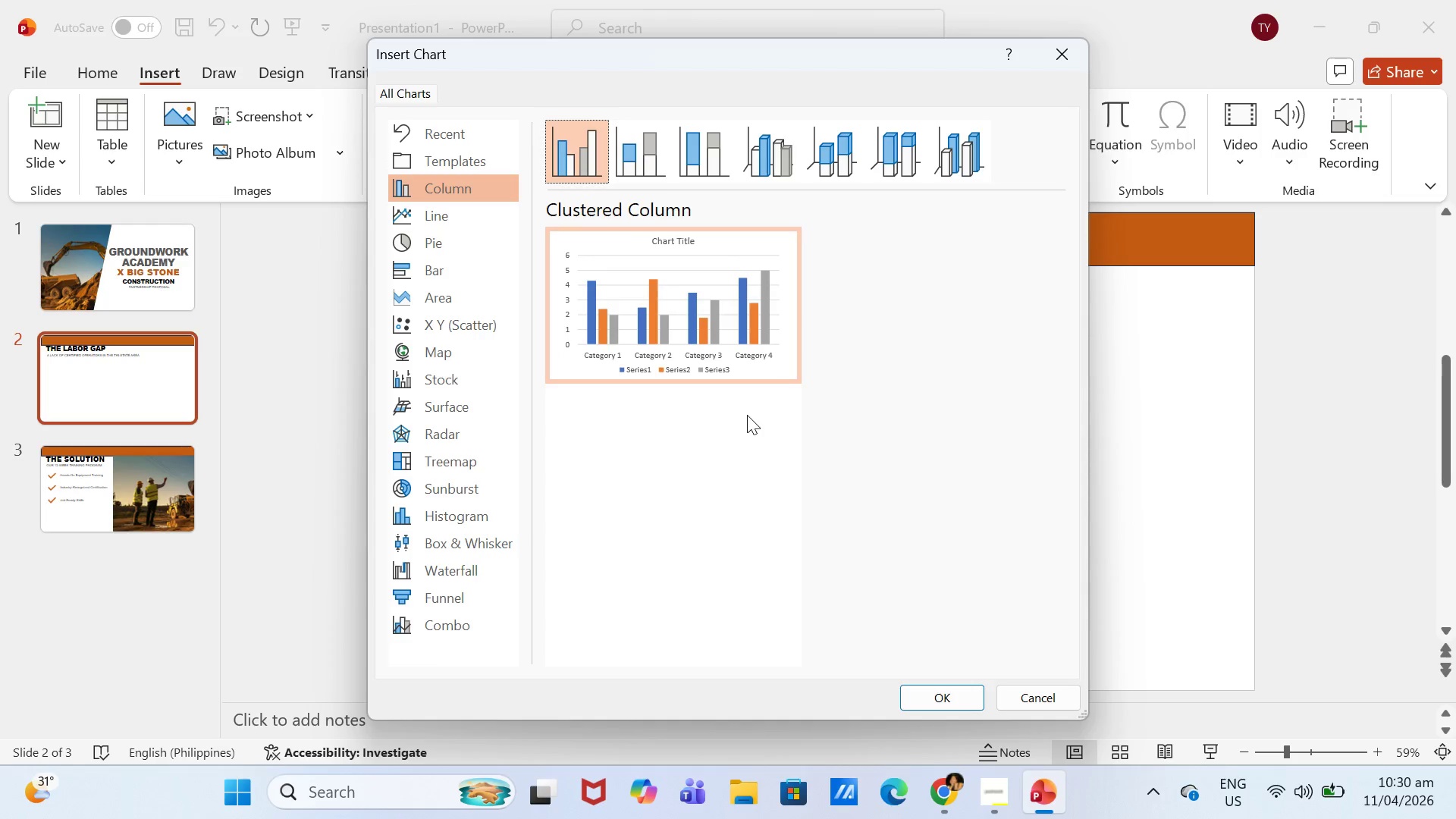 
double_click([748, 374])
 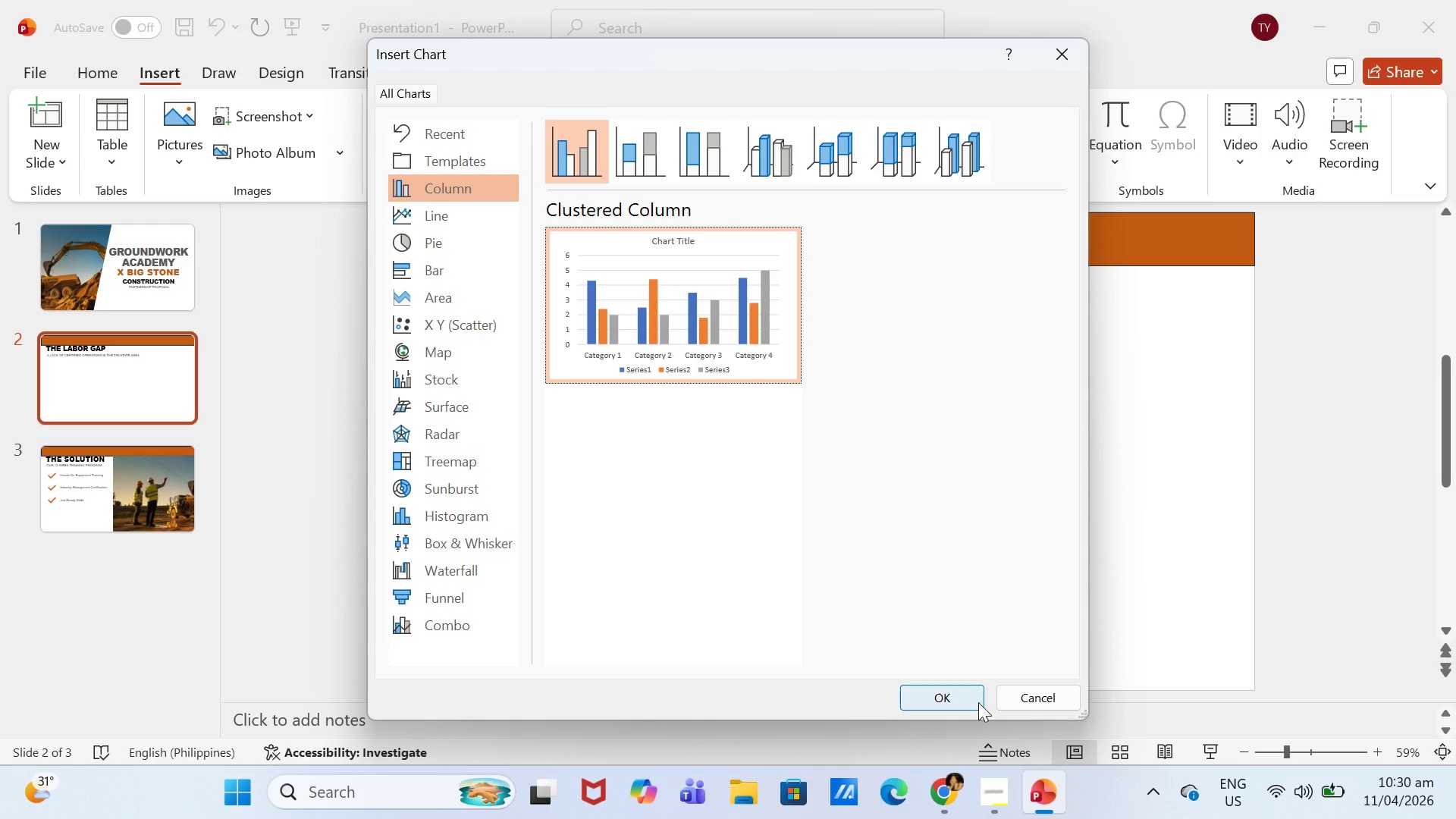 
left_click([976, 698])
 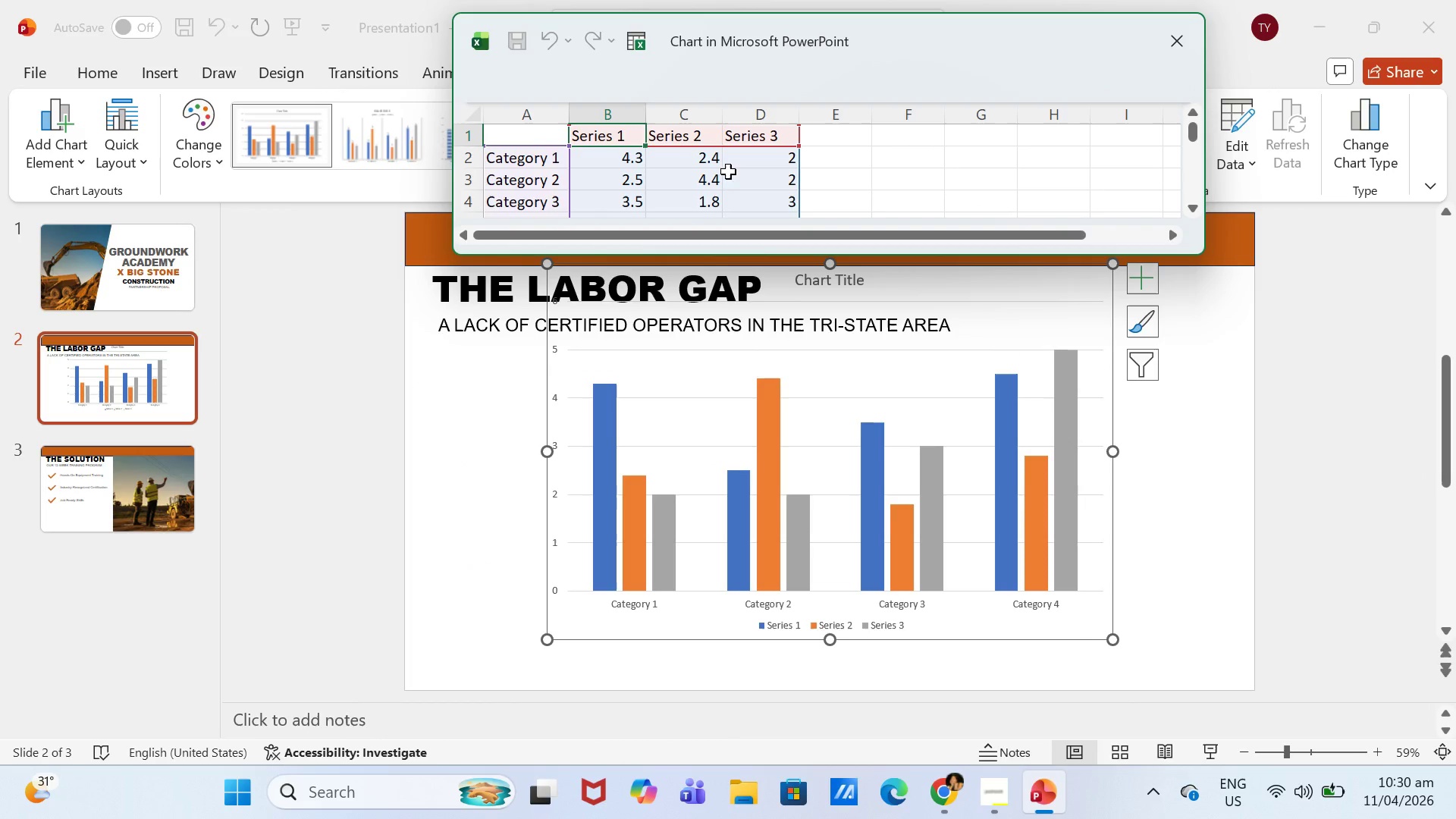 
double_click([767, 142])
 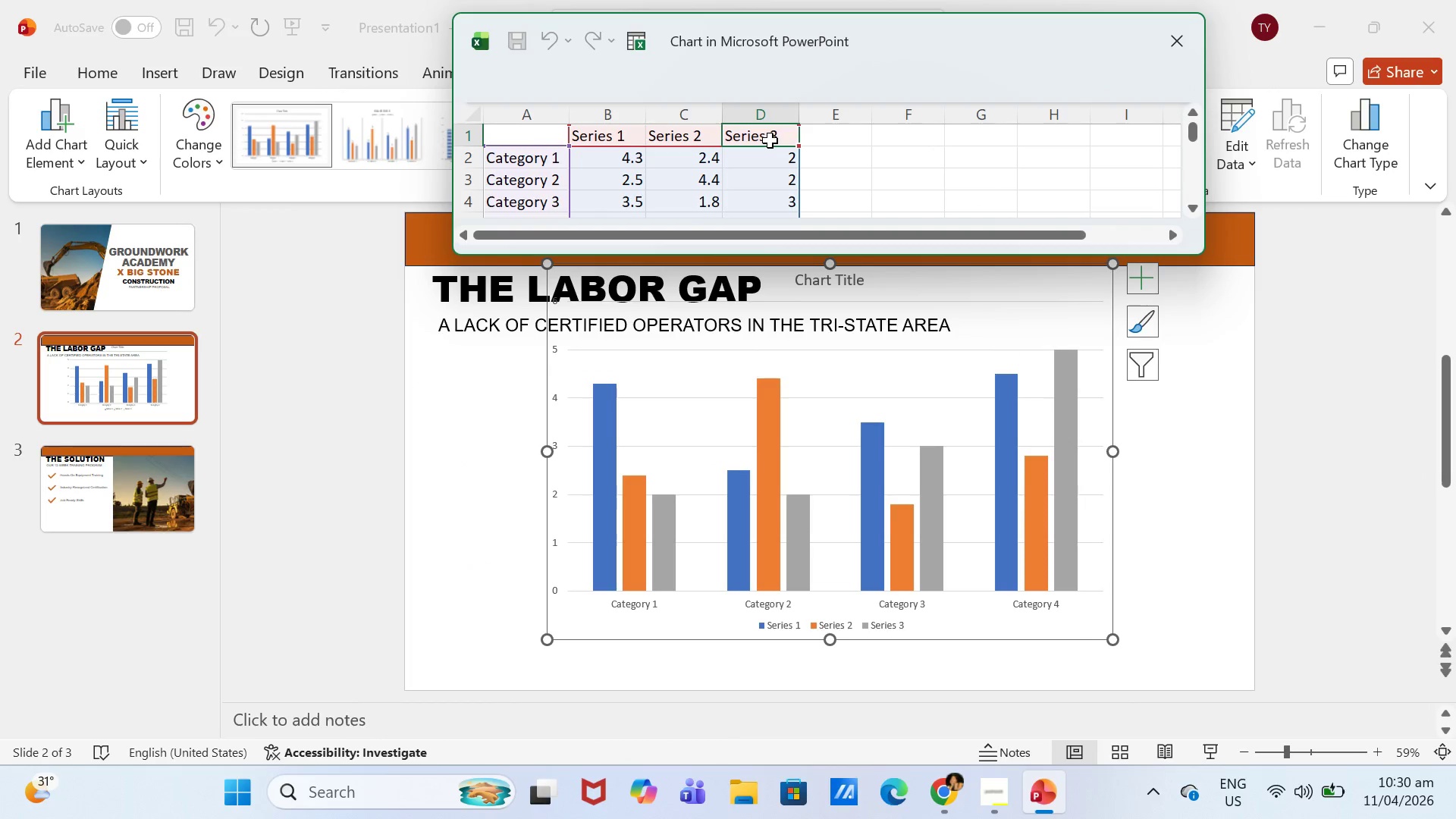 
key(Backspace)
 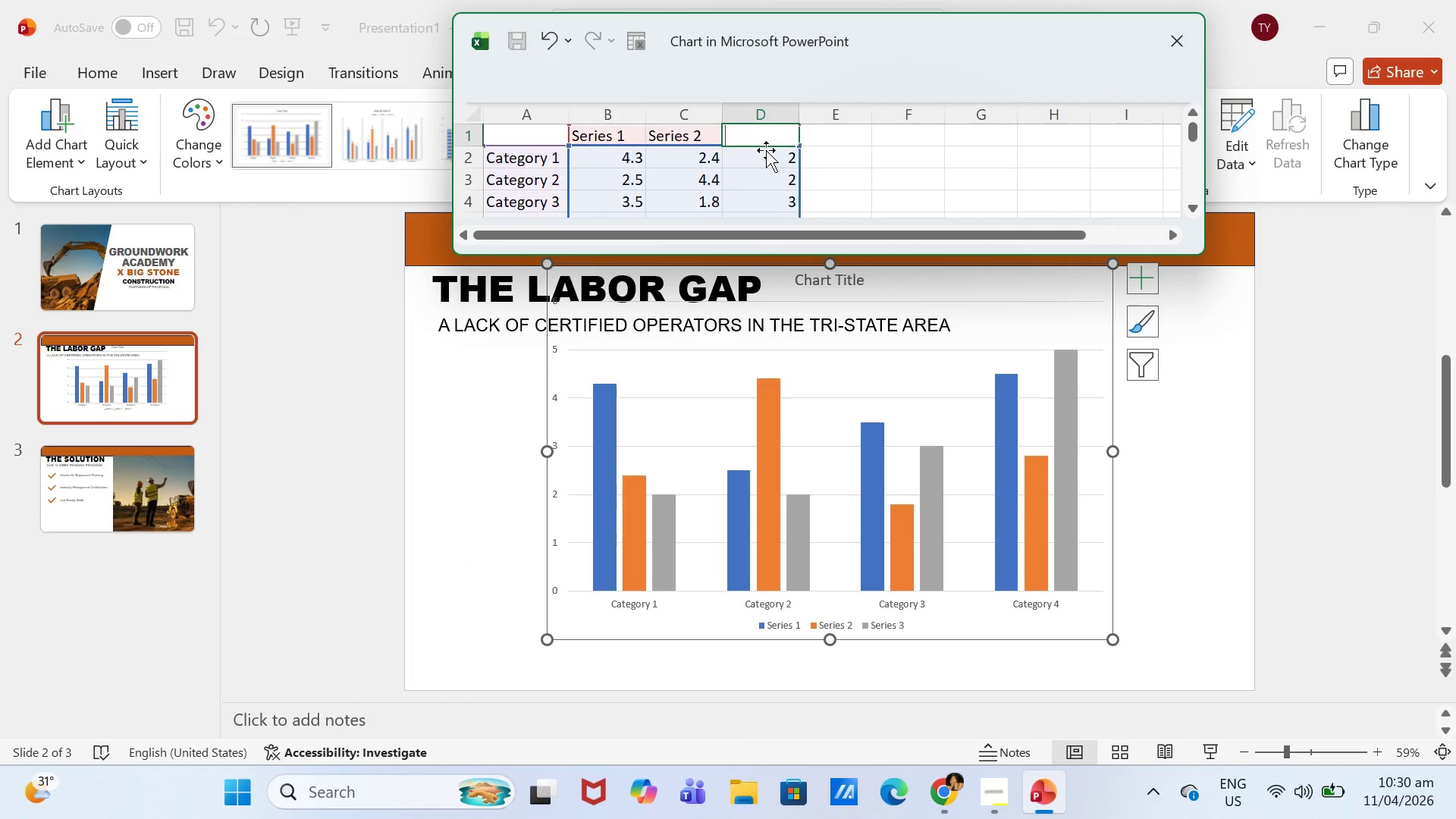 
left_click([766, 152])
 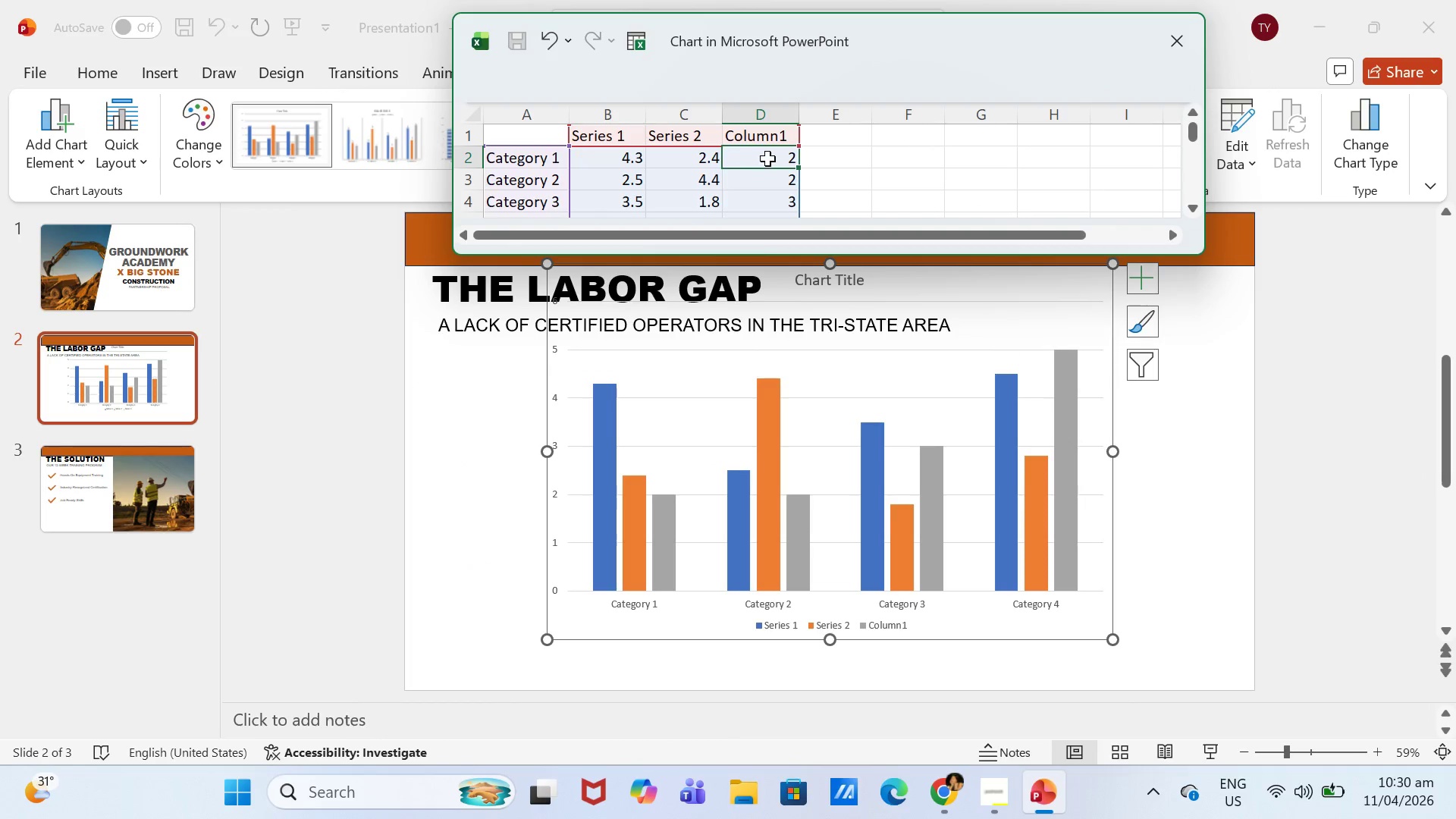 
key(Backspace)
 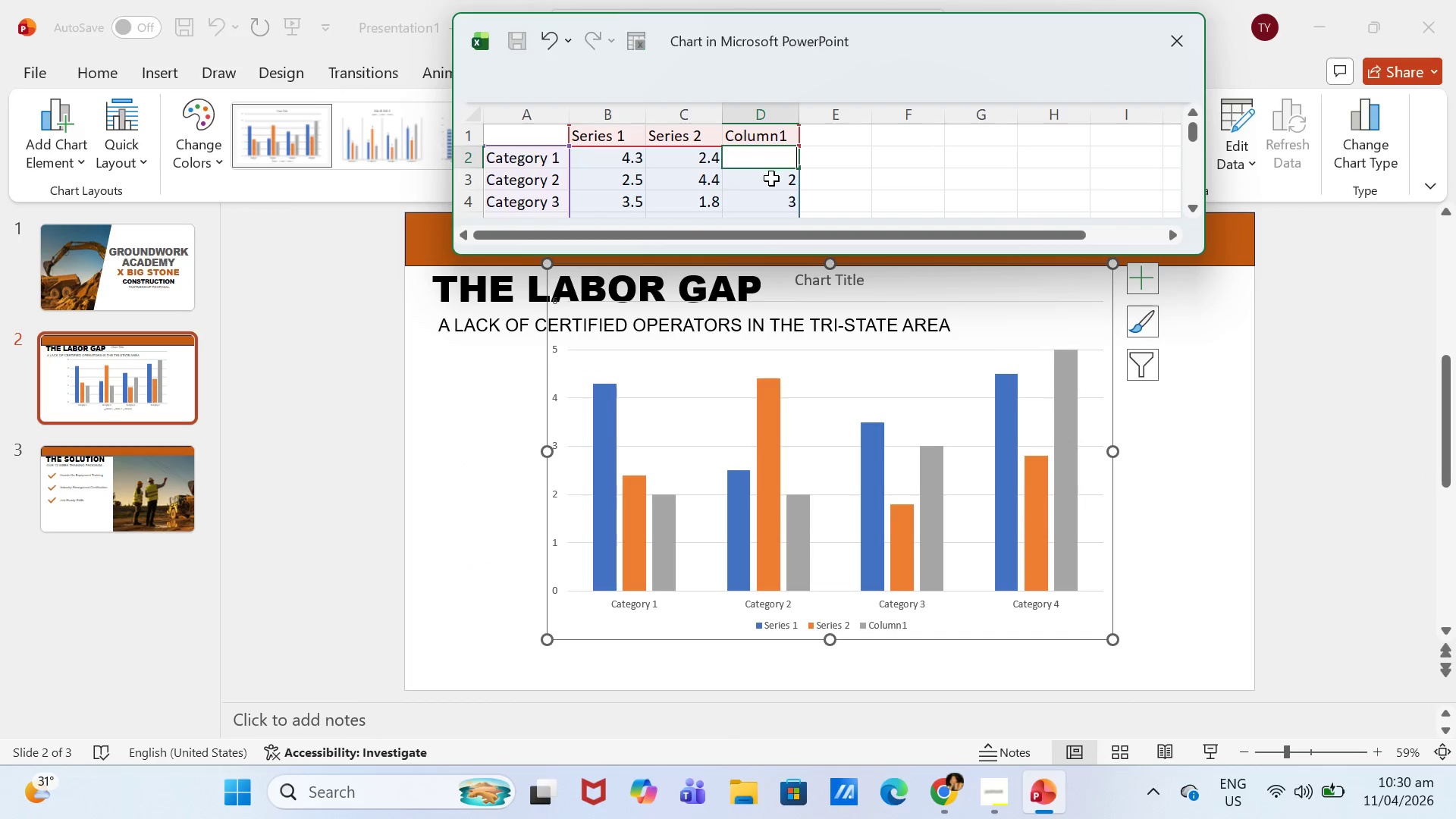 
left_click([771, 180])
 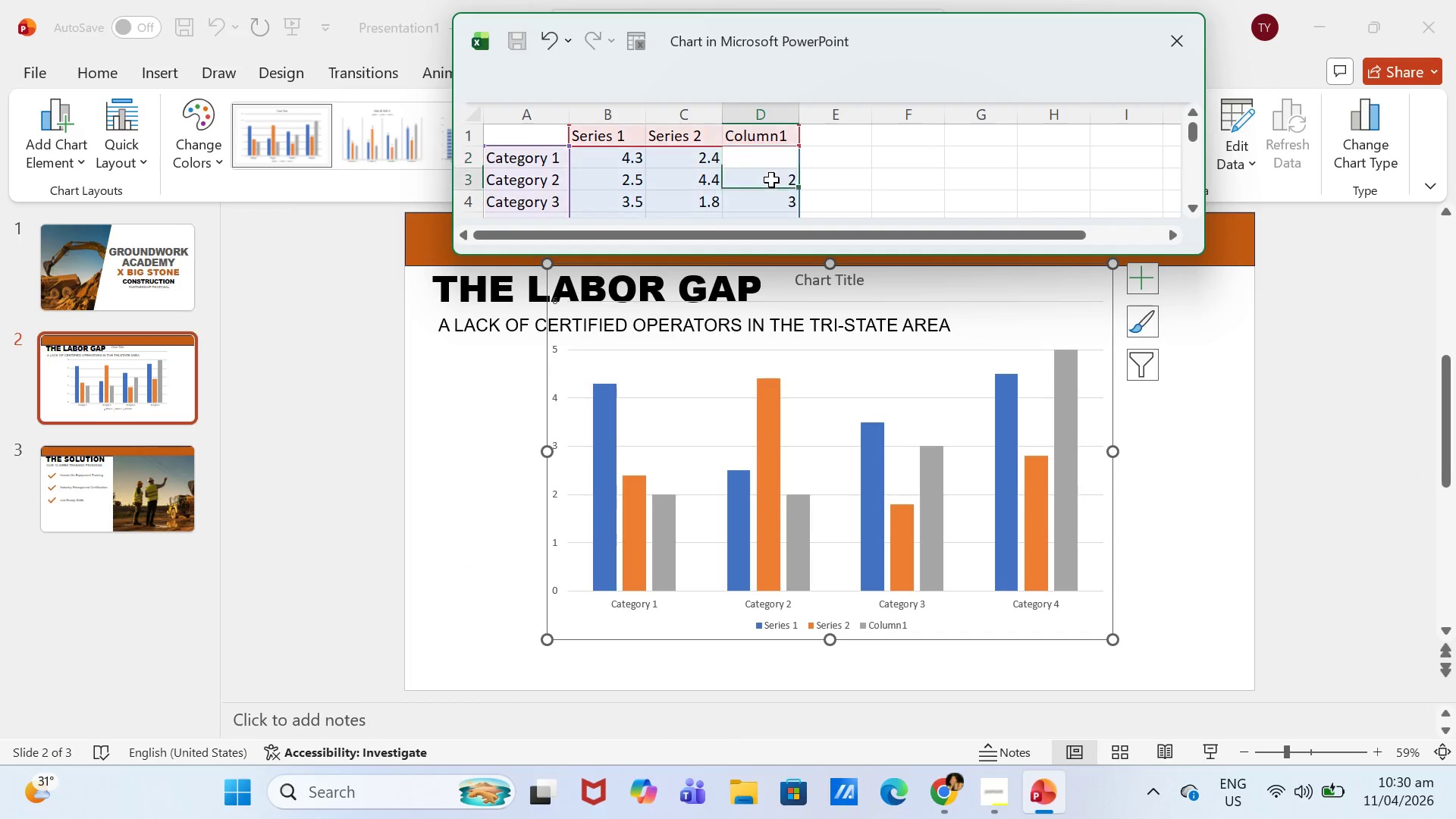 
key(Backspace)
 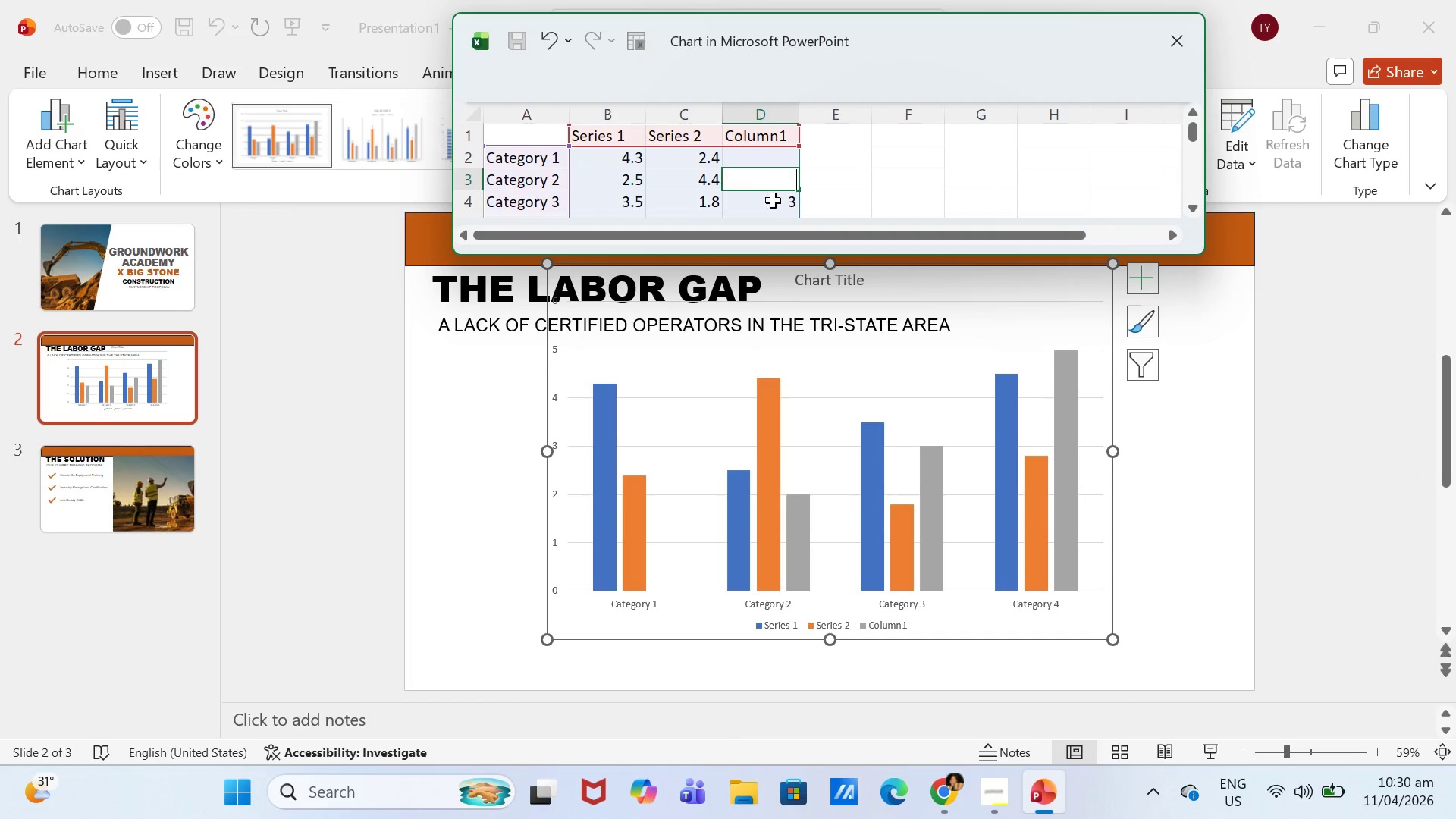 
double_click([773, 200])
 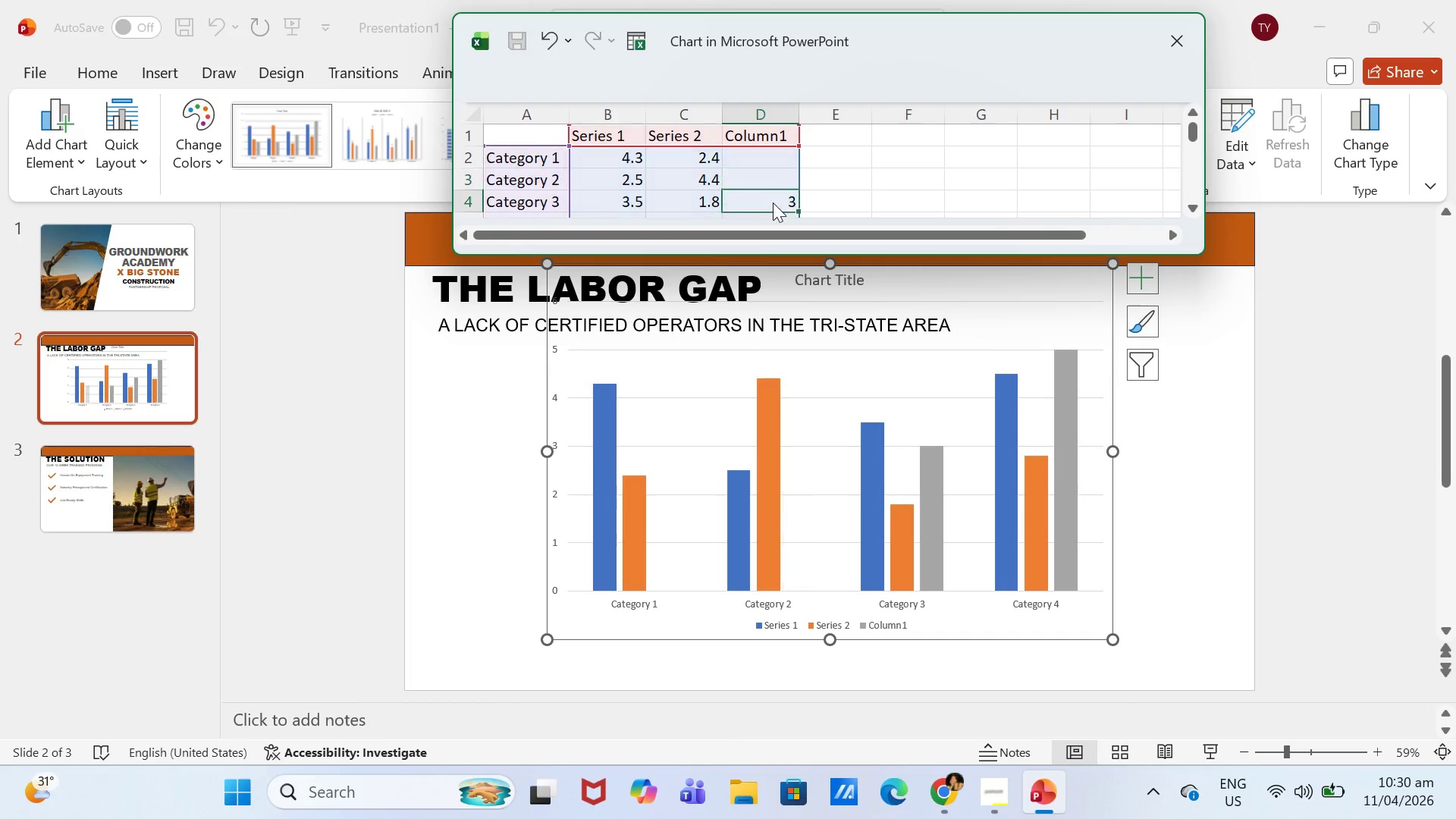 
key(Backspace)
 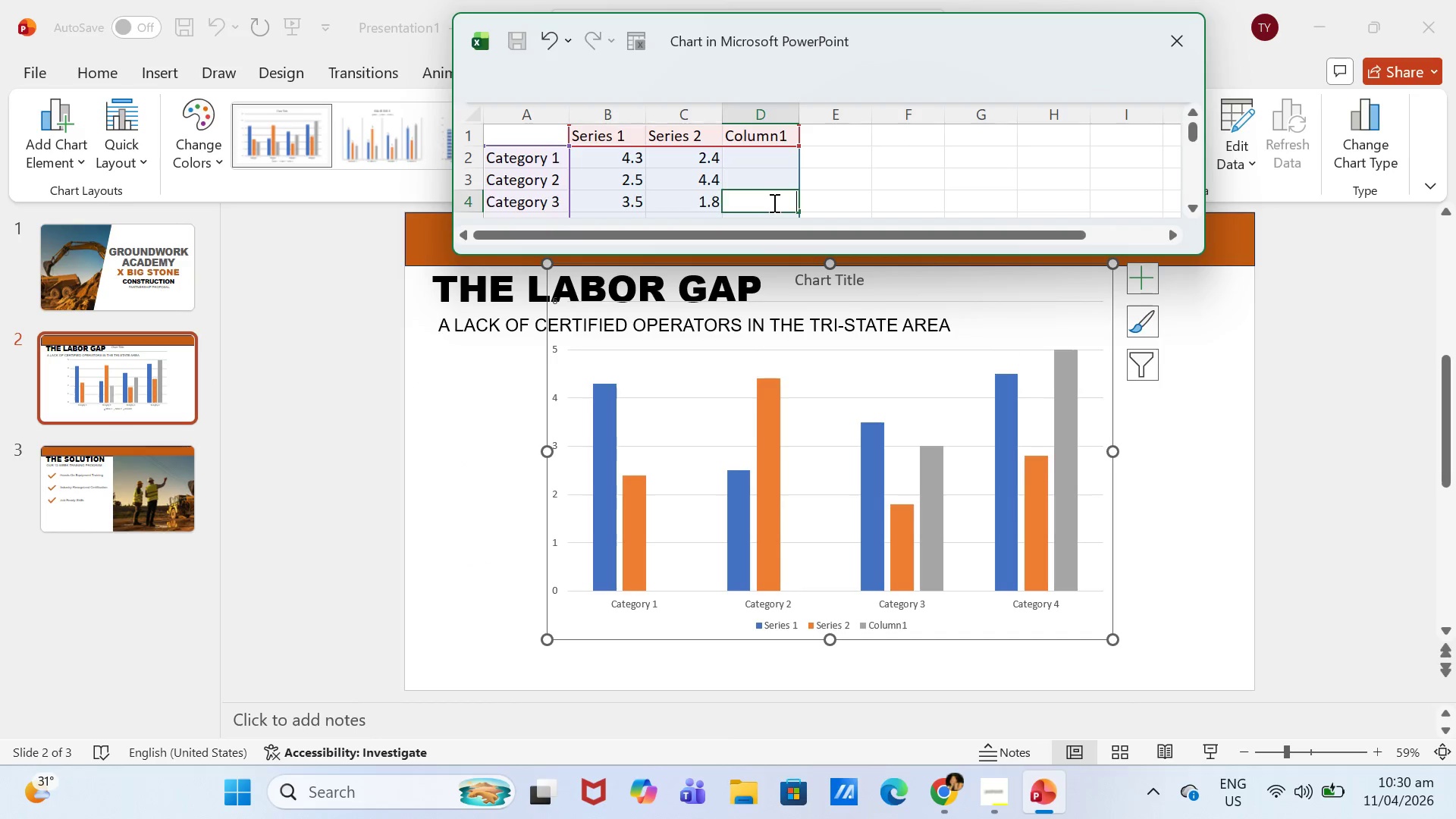 
scroll: coordinate [774, 205], scroll_direction: up, amount: 1.0
 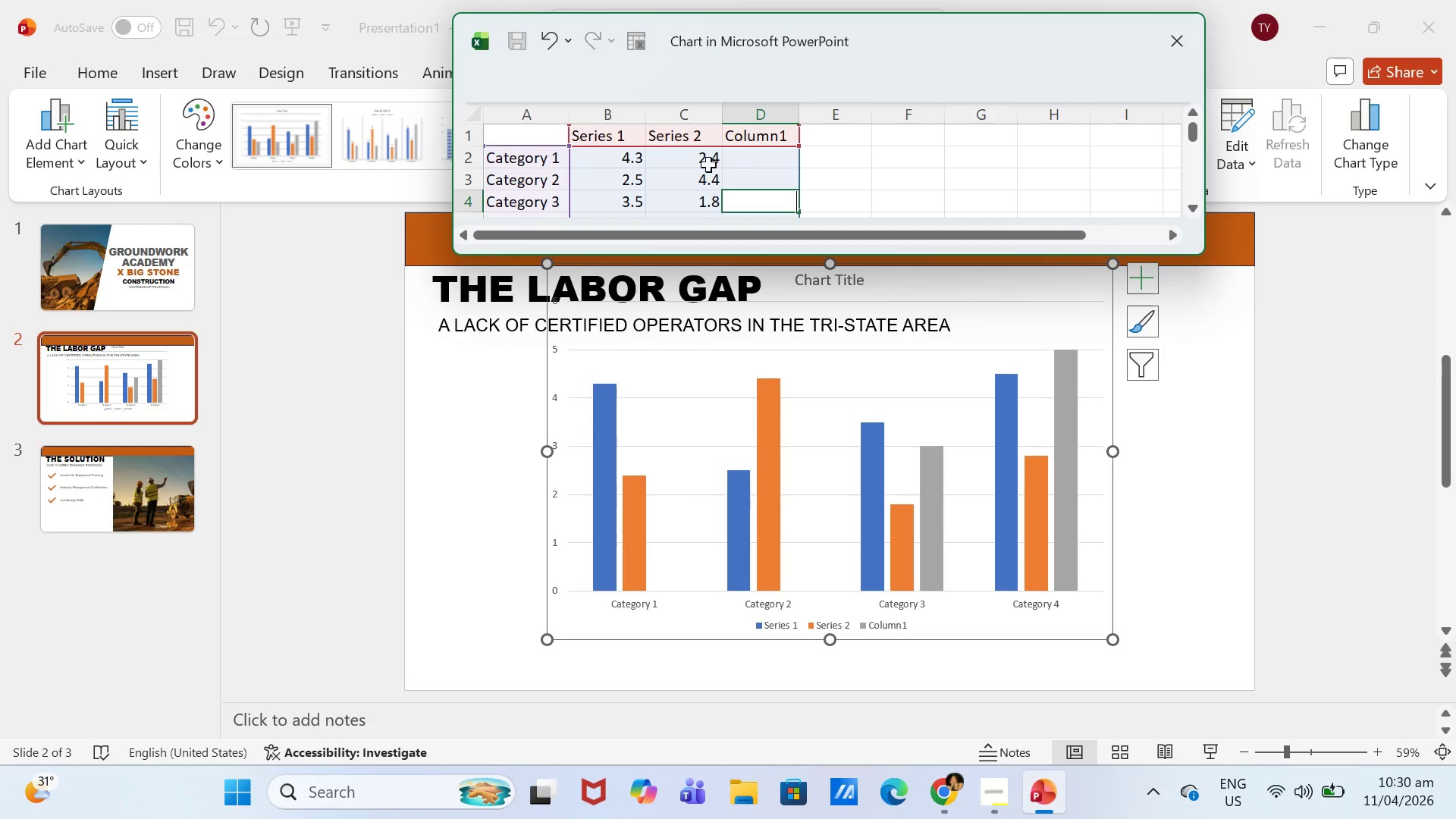 
left_click([689, 158])
 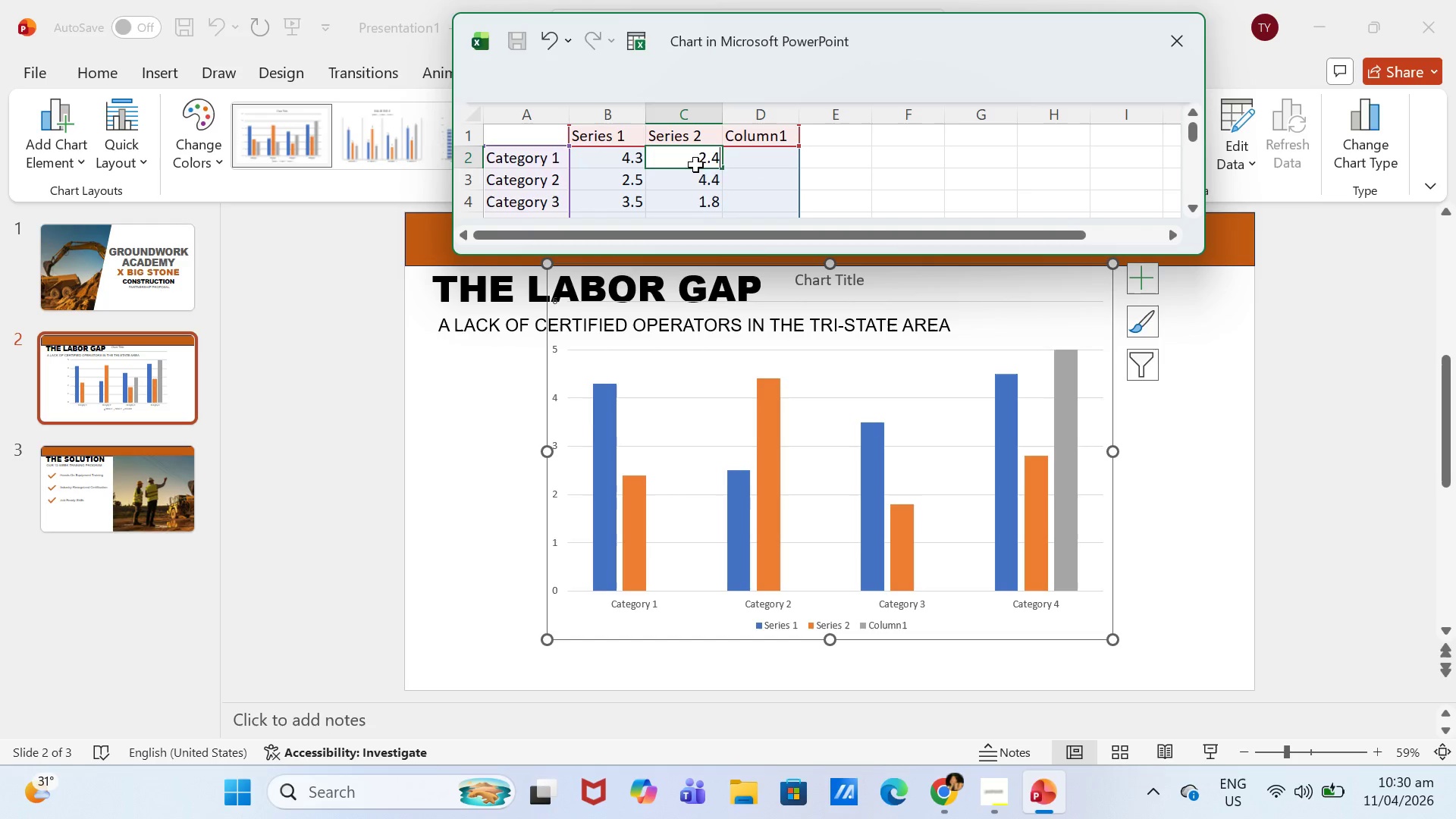 
key(Backspace)
 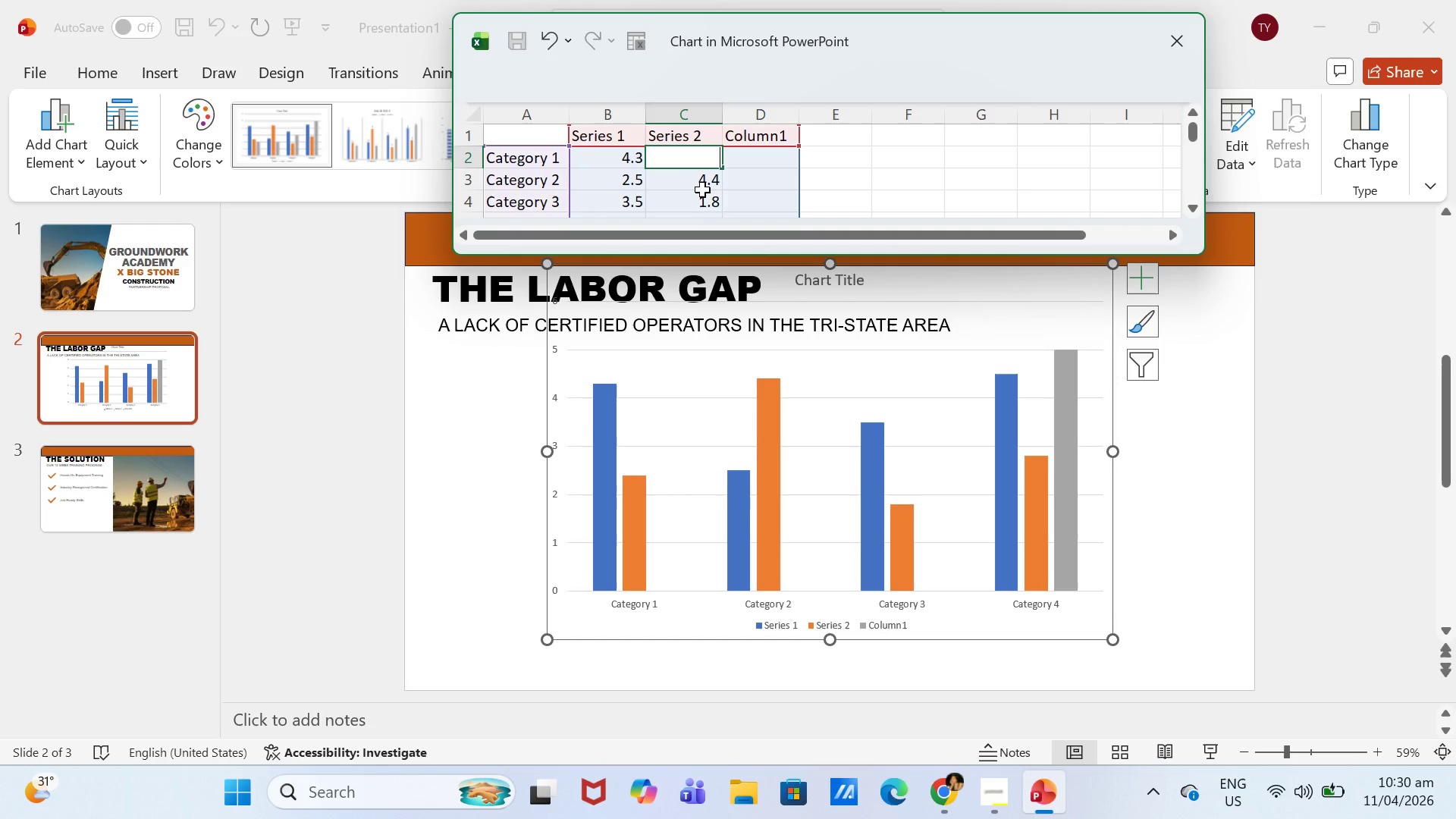 
left_click([702, 190])
 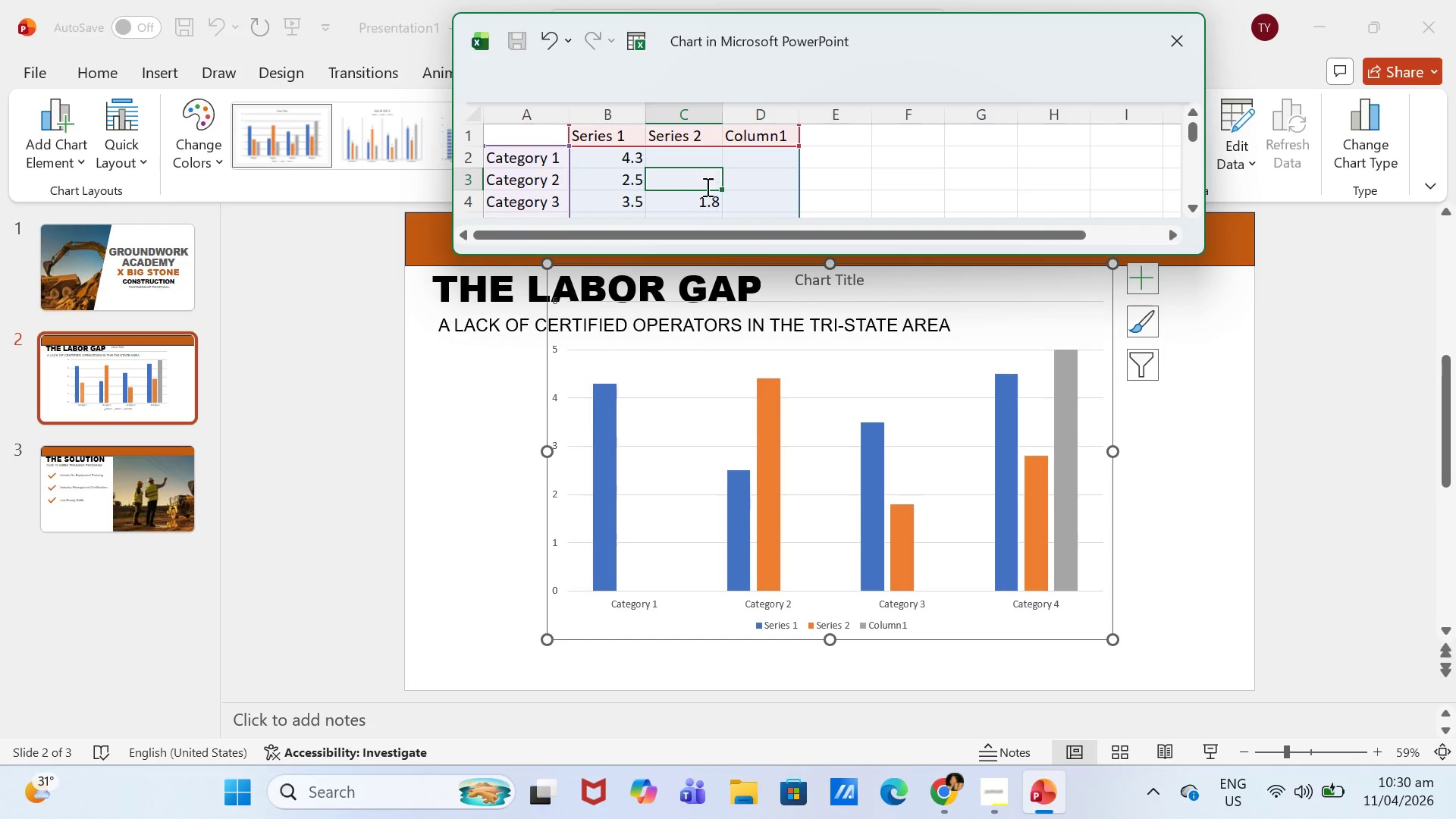 
key(Backspace)
 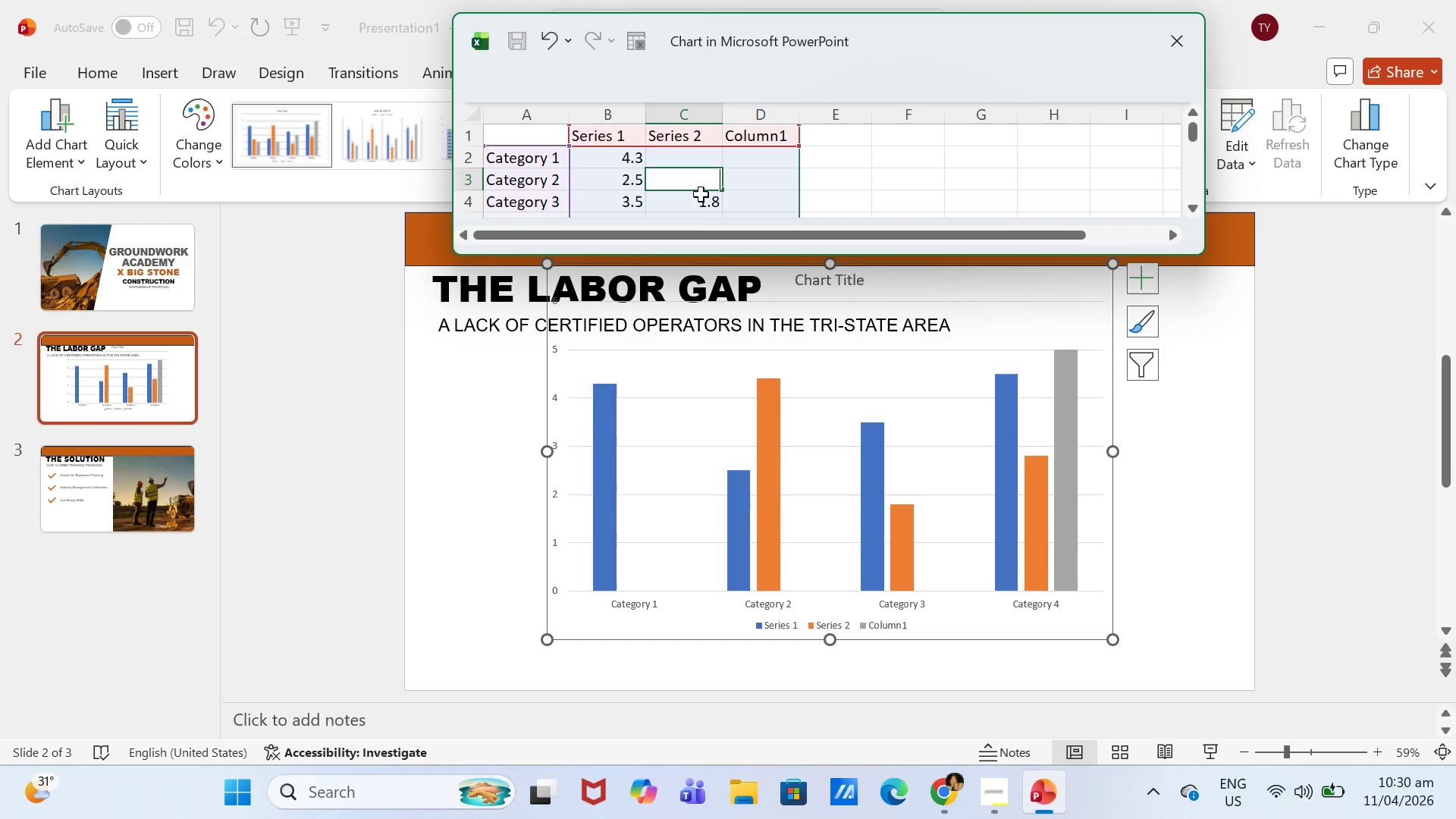 
left_click([701, 194])
 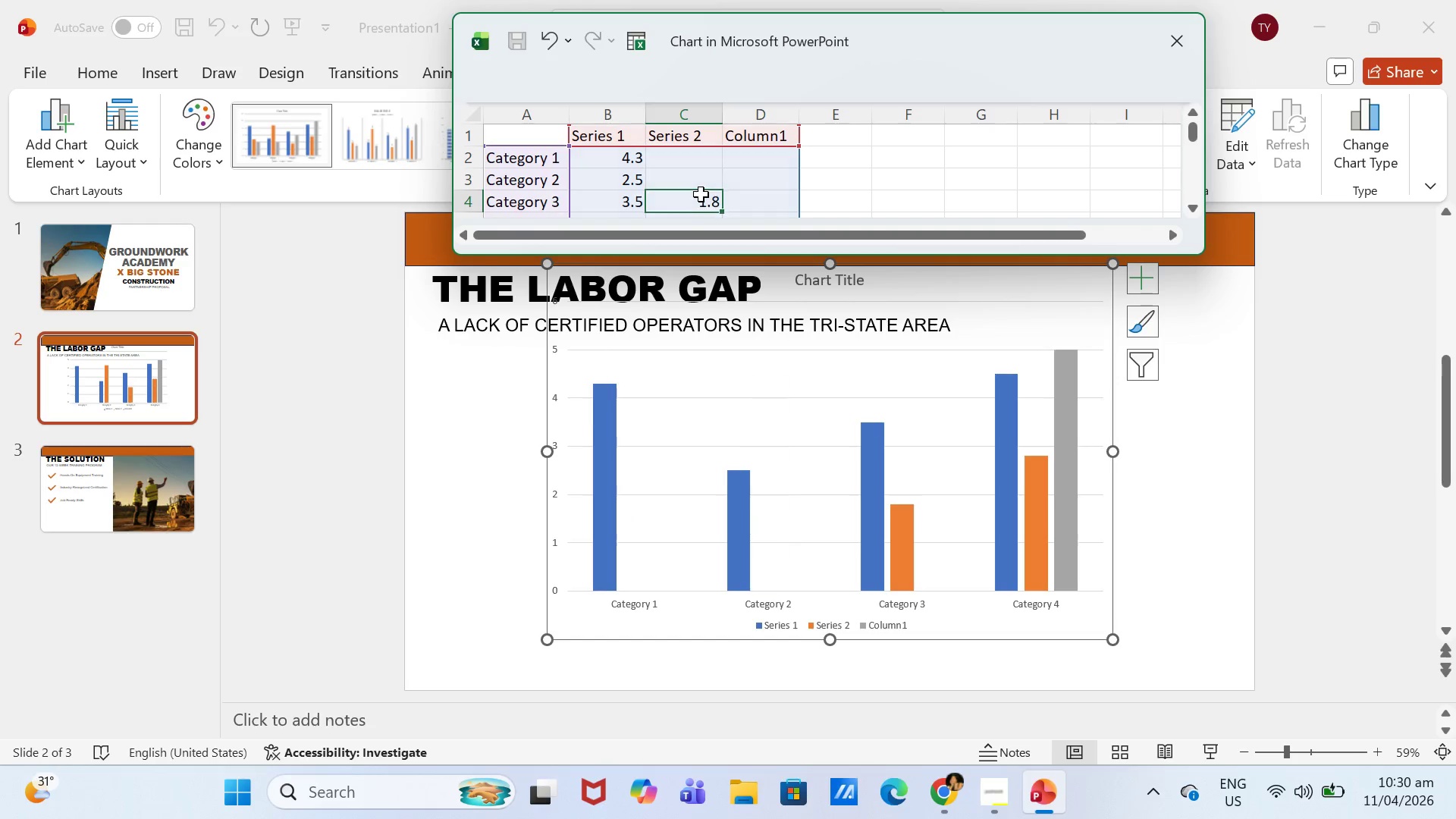 
key(Backspace)
 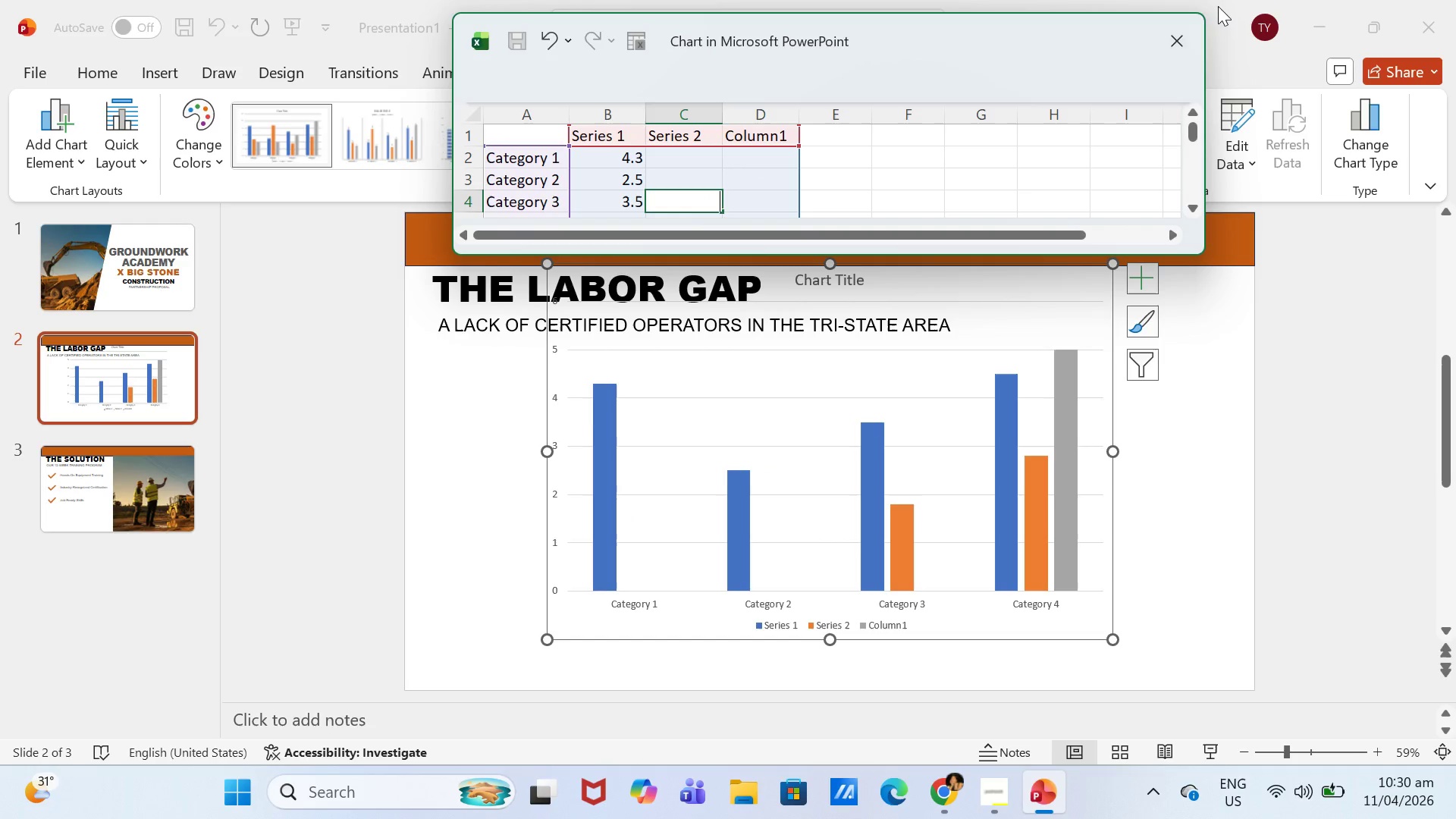 
left_click([1159, 37])
 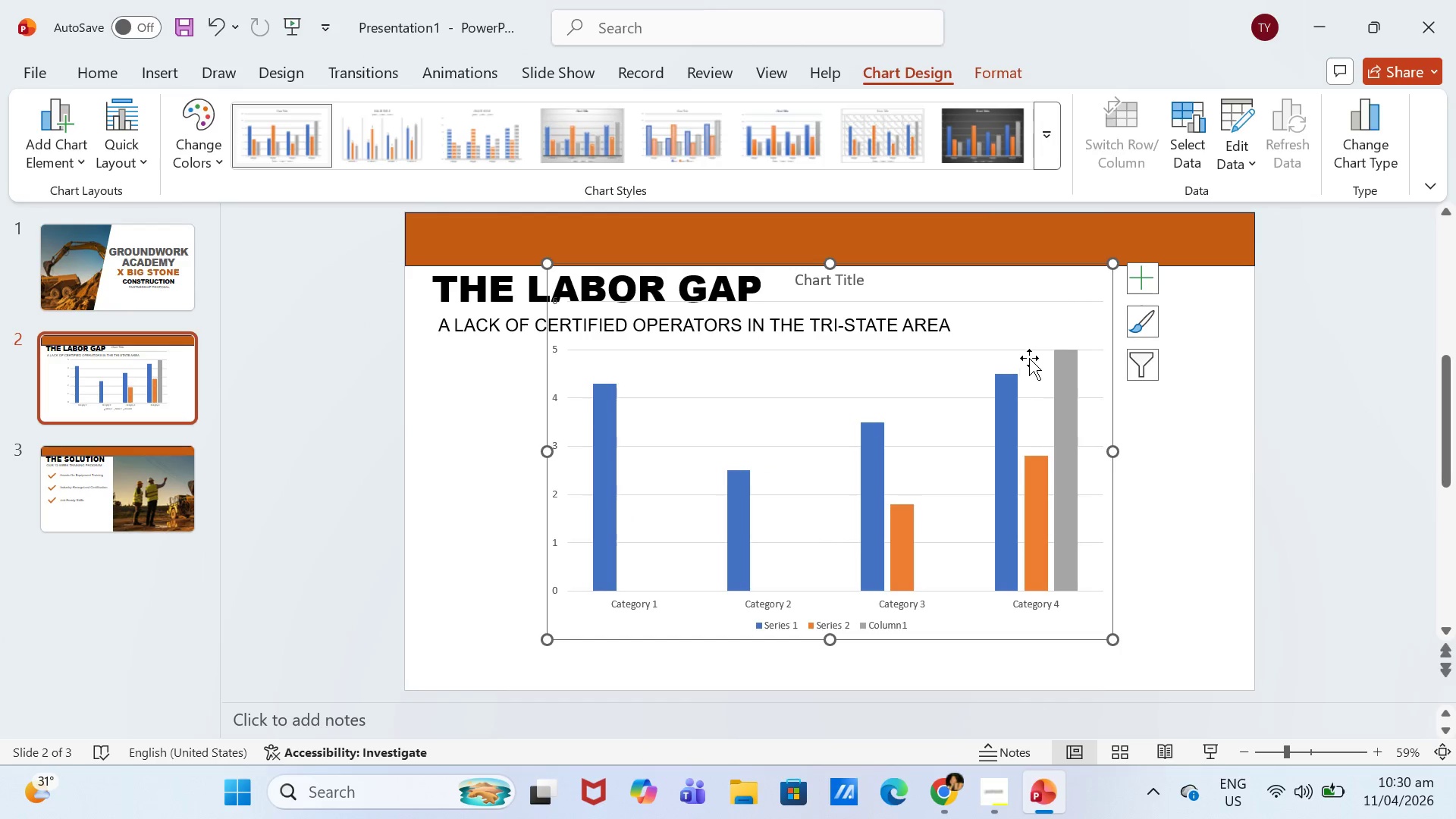 
key(Backspace)
 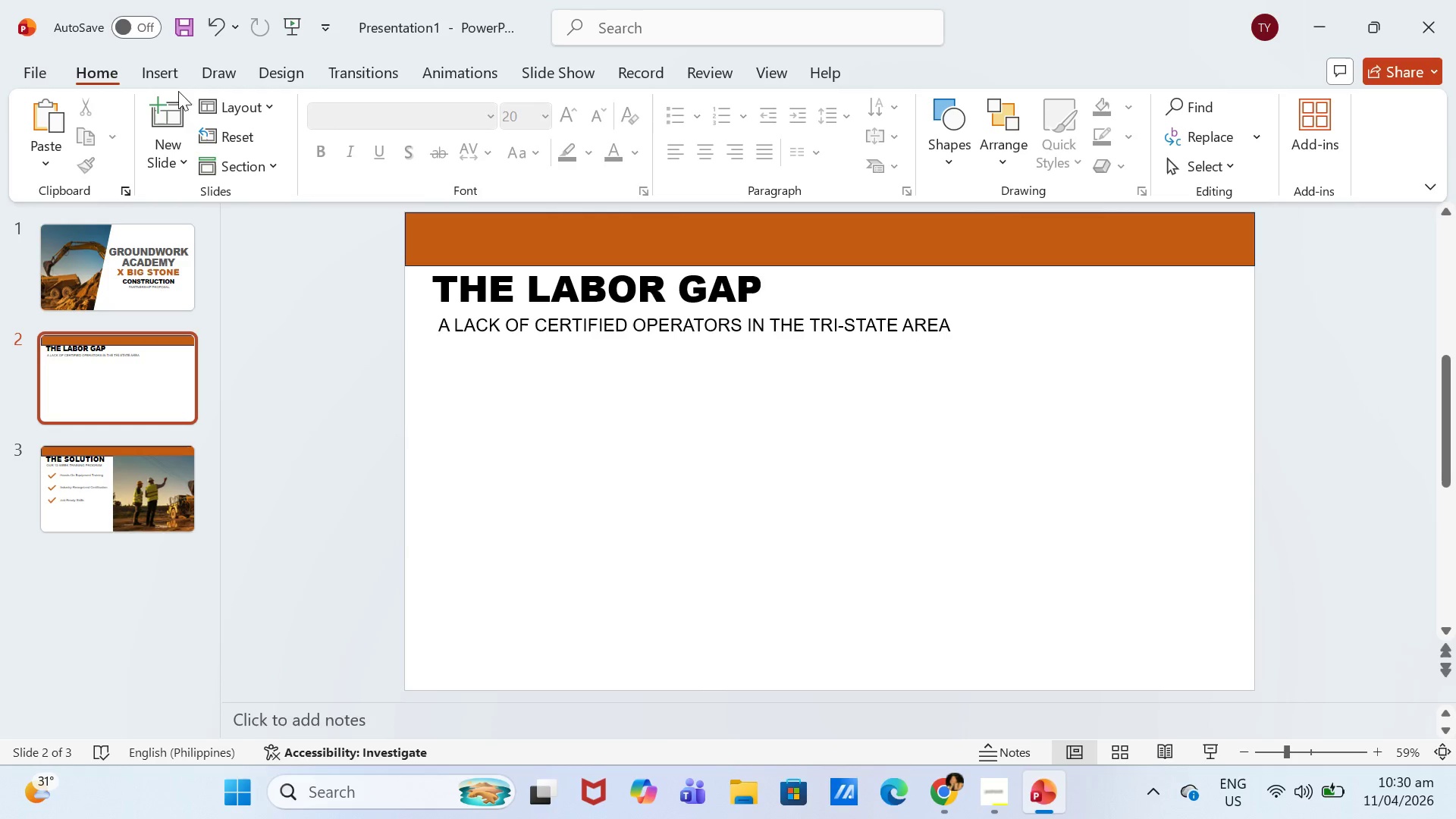 
double_click([176, 74])
 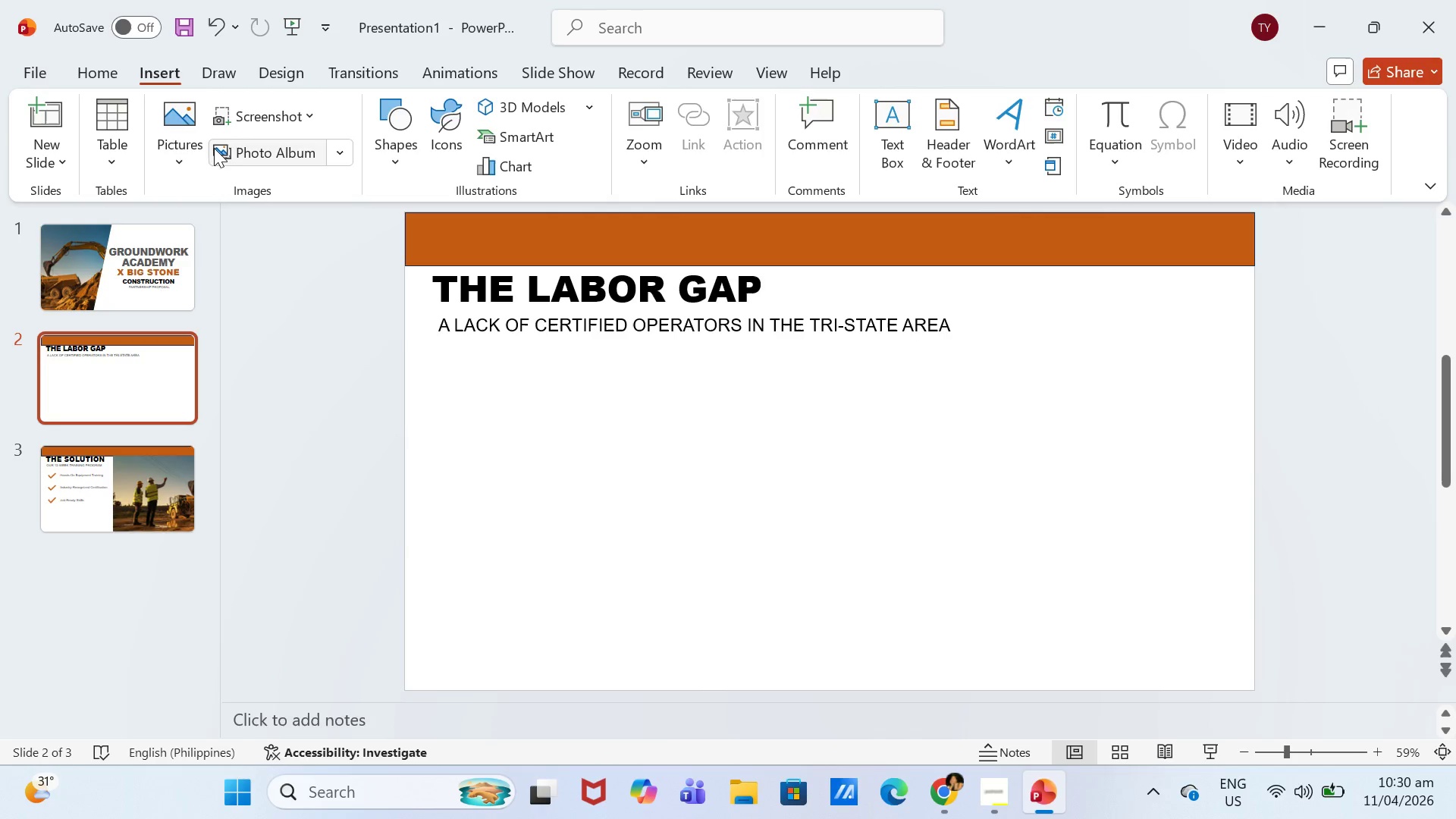 
left_click([204, 152])
 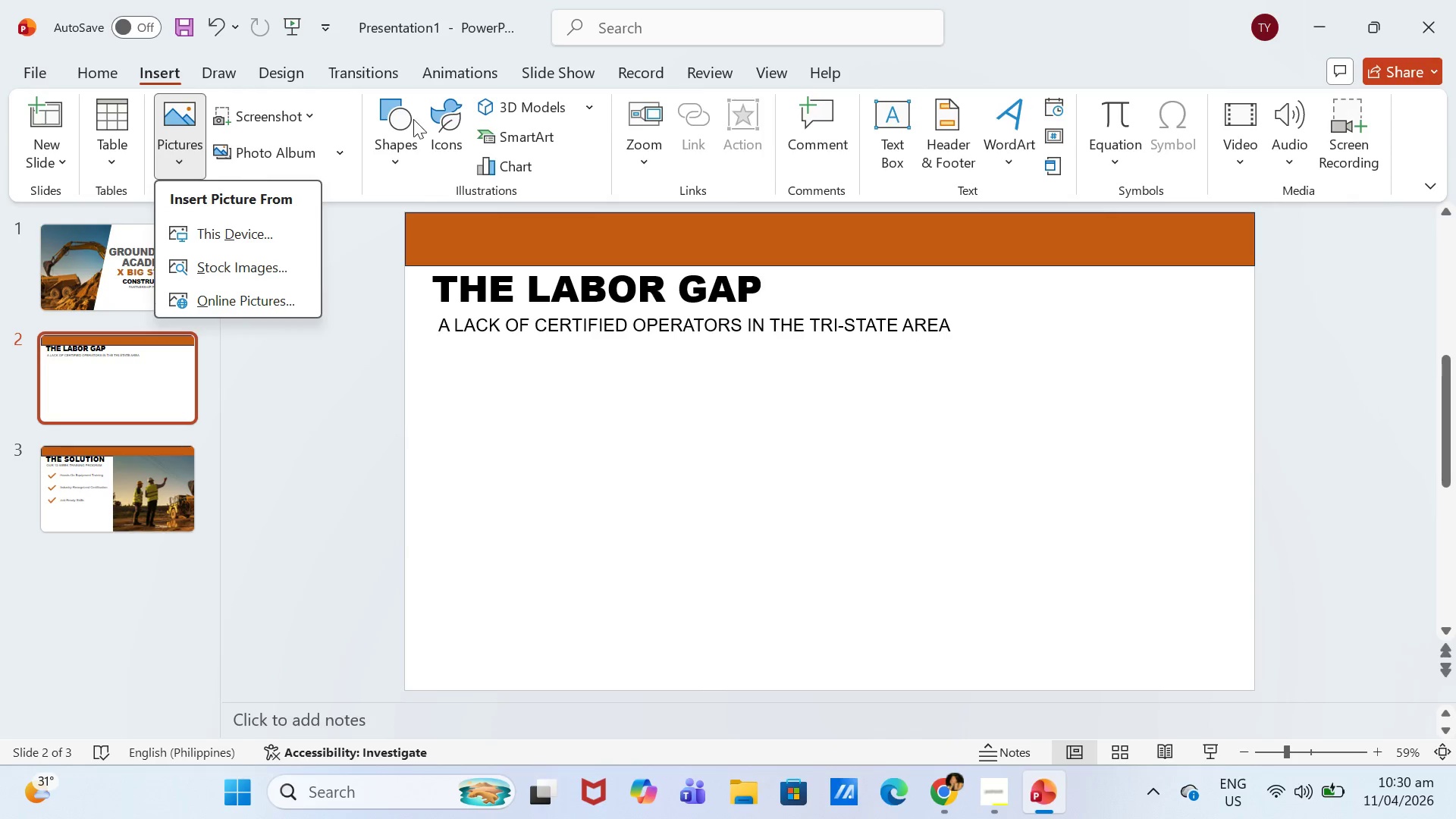 
left_click([392, 158])
 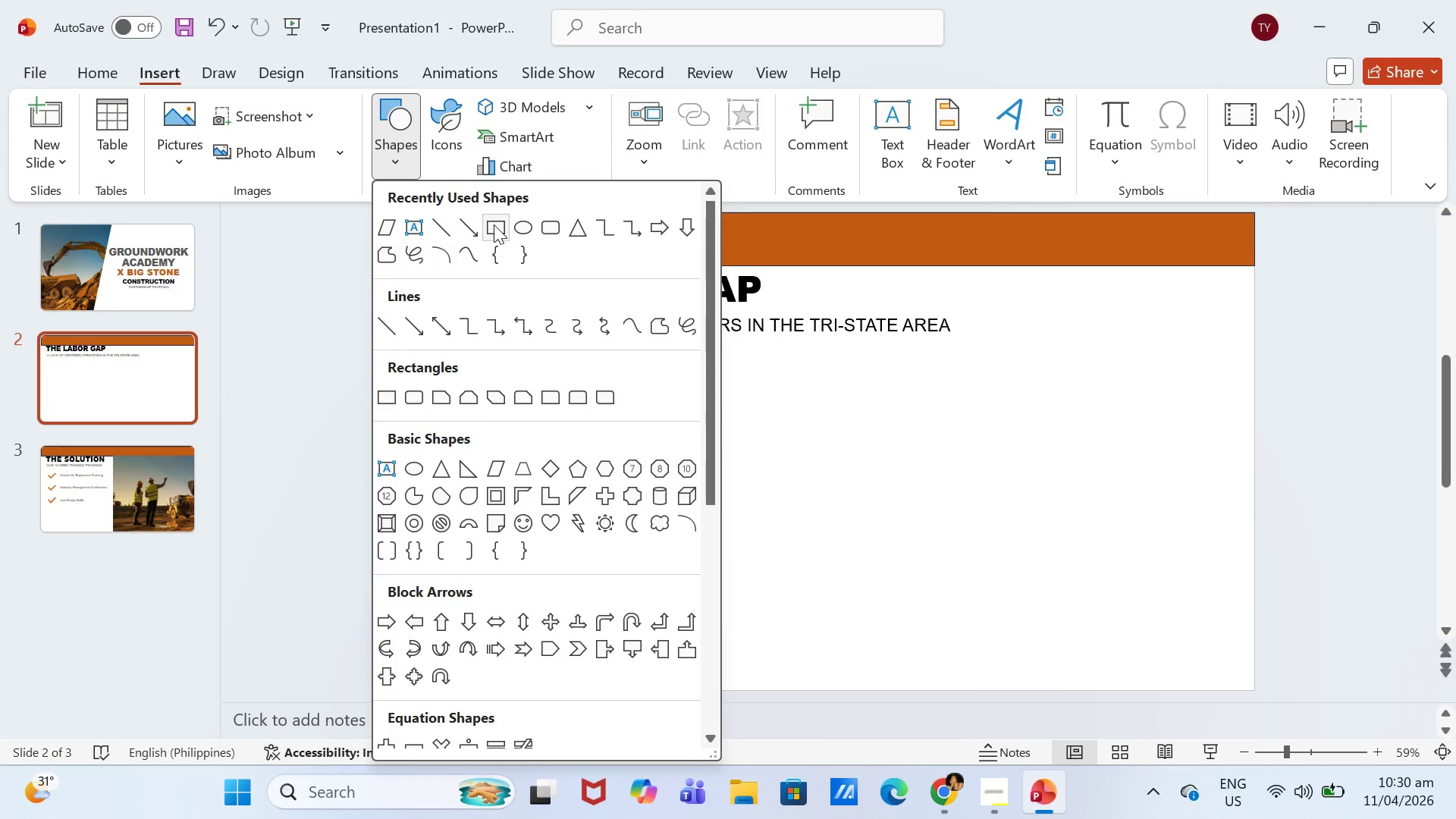 
left_click([494, 224])
 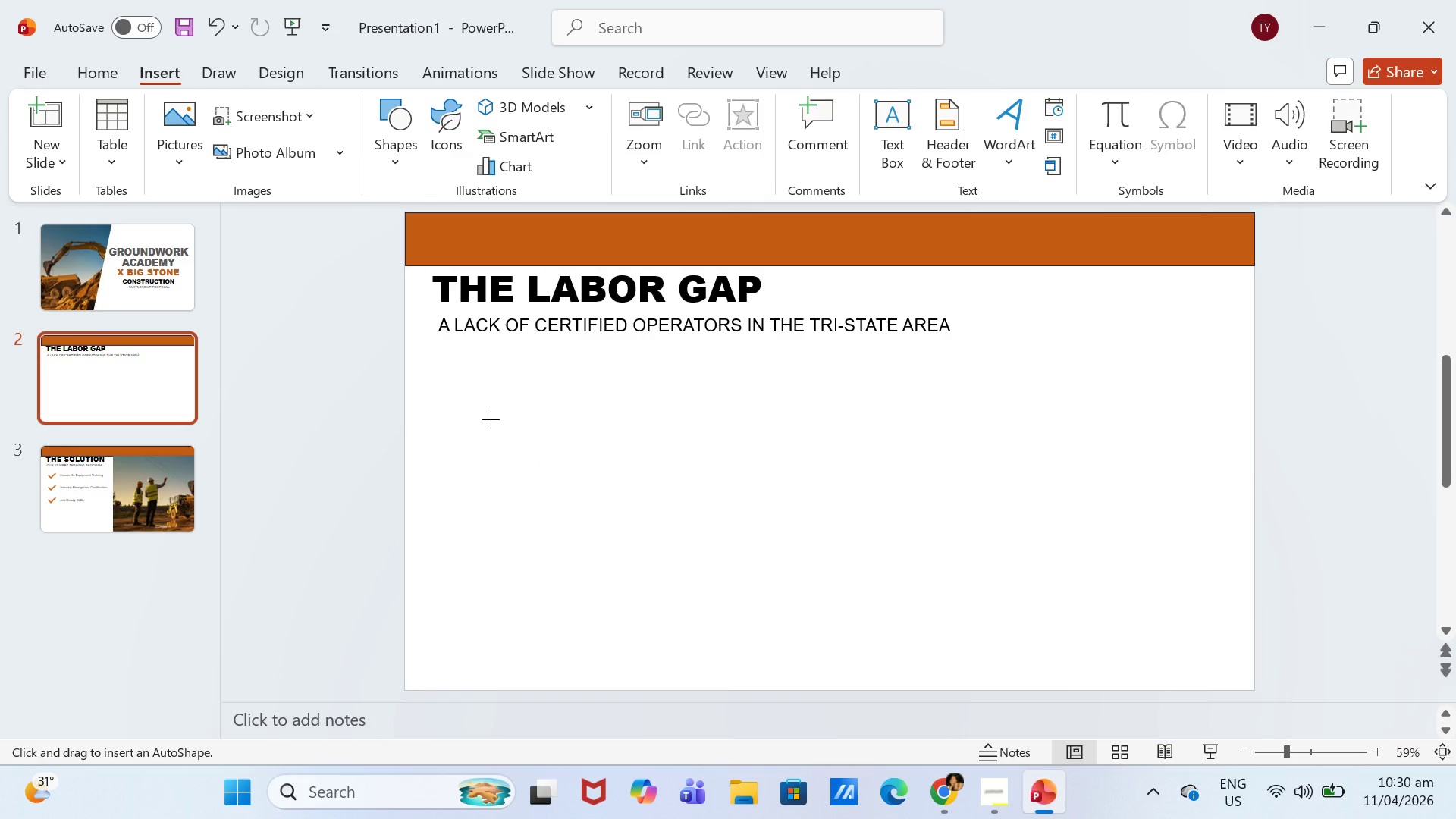 
wait(7.64)
 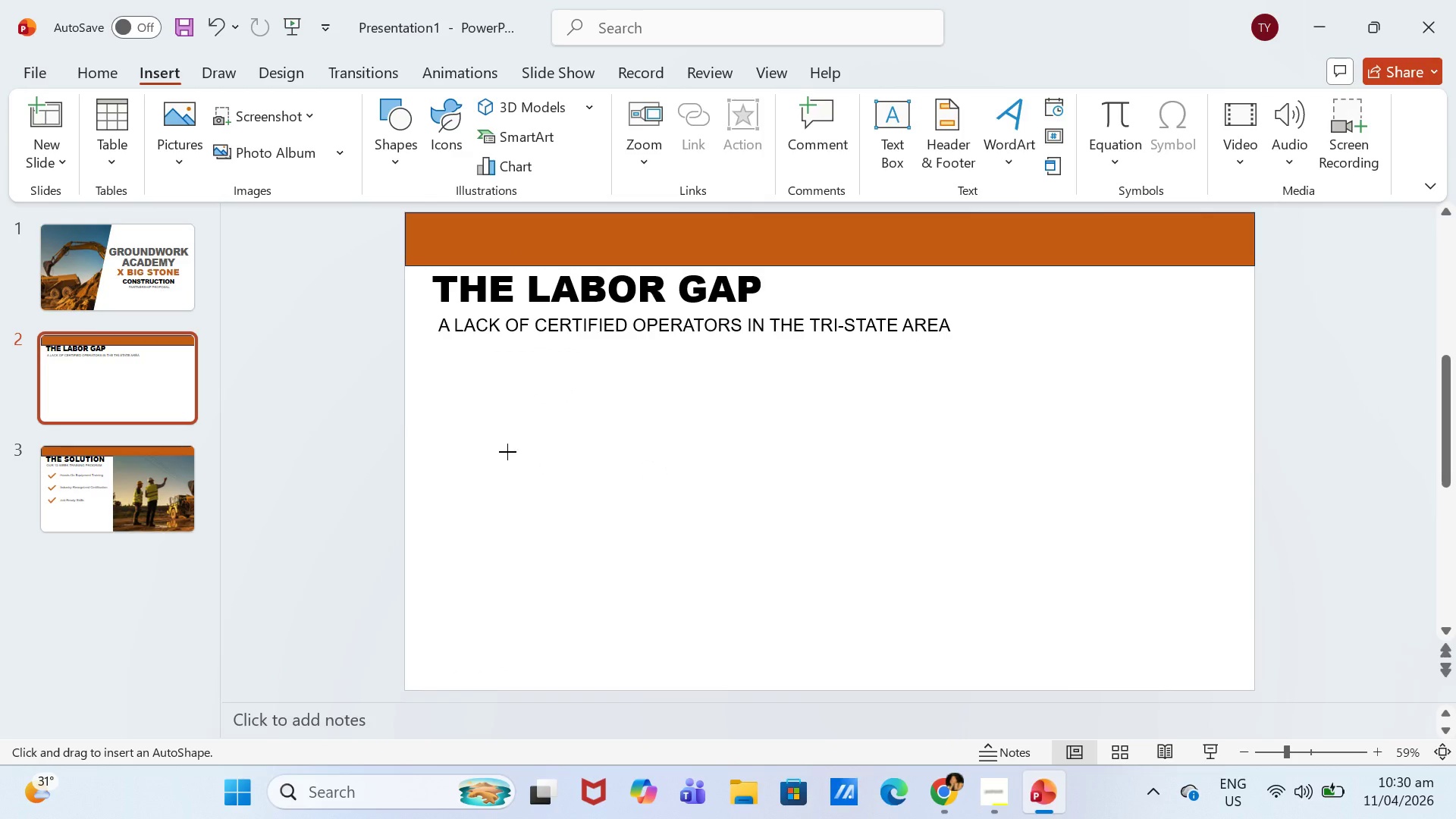 
left_click_drag(start_coordinate=[491, 419], to_coordinate=[582, 482])
 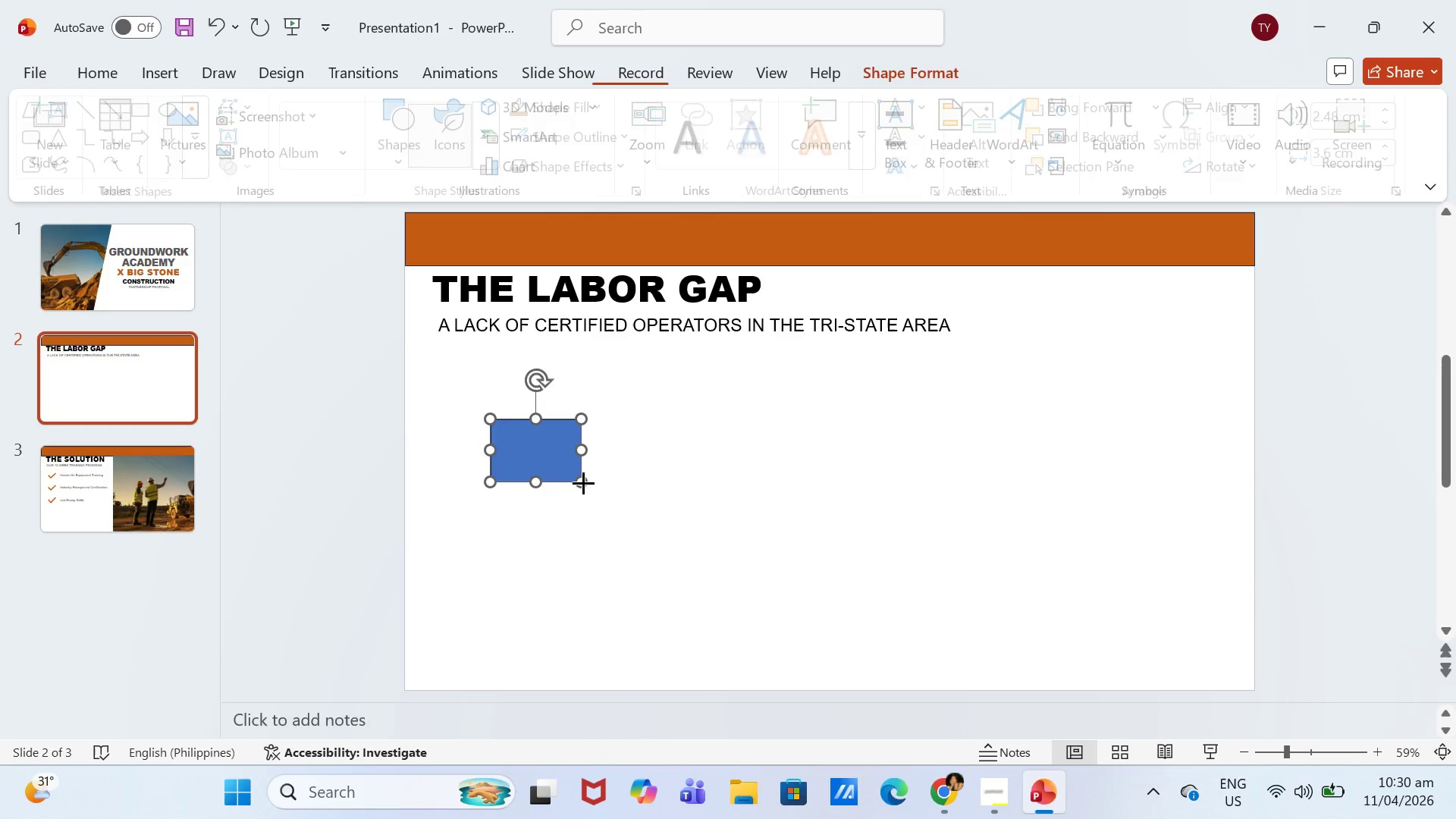 
left_click_drag(start_coordinate=[582, 482], to_coordinate=[596, 487])
 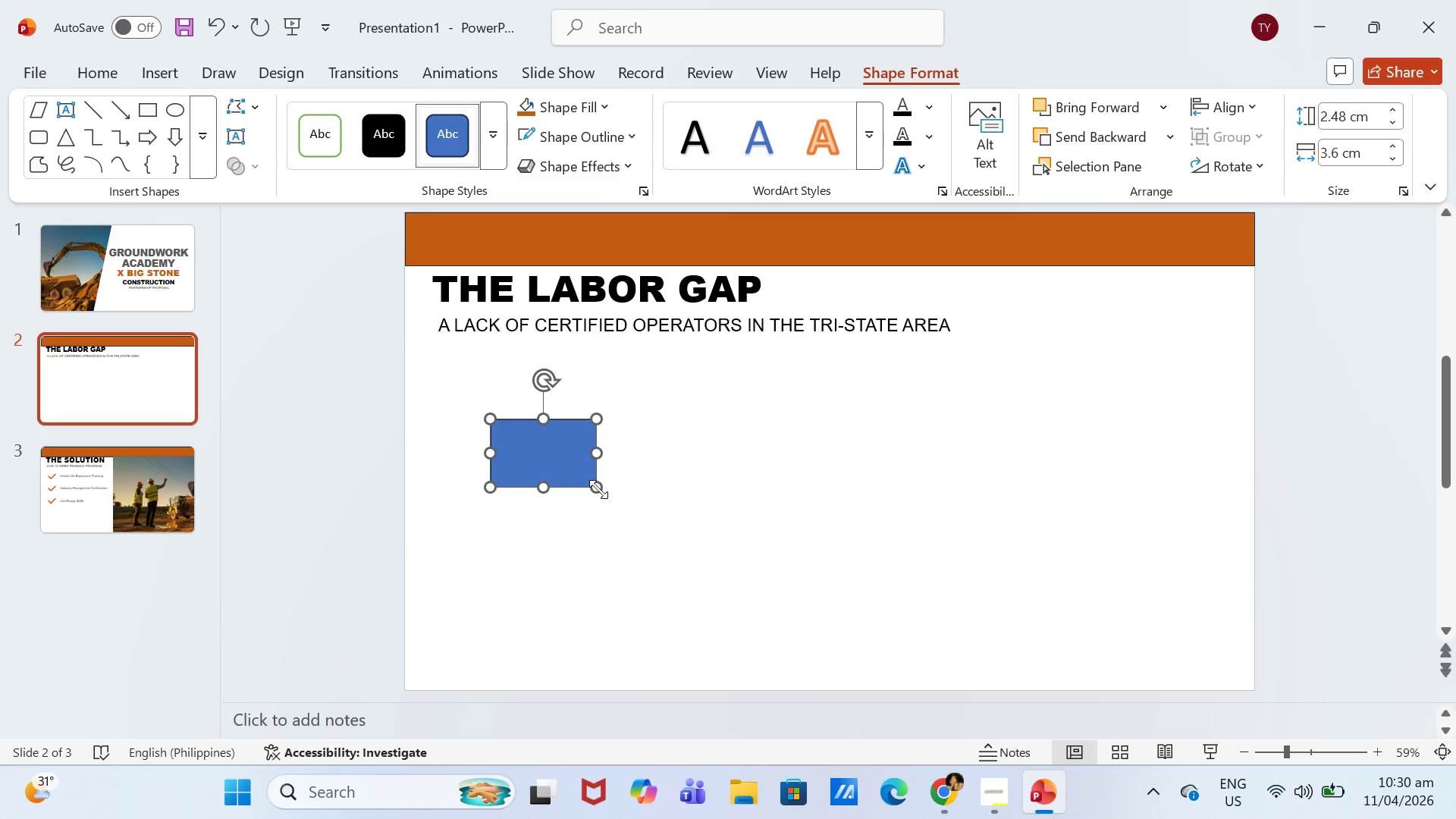 
left_click_drag(start_coordinate=[600, 491], to_coordinate=[608, 500])
 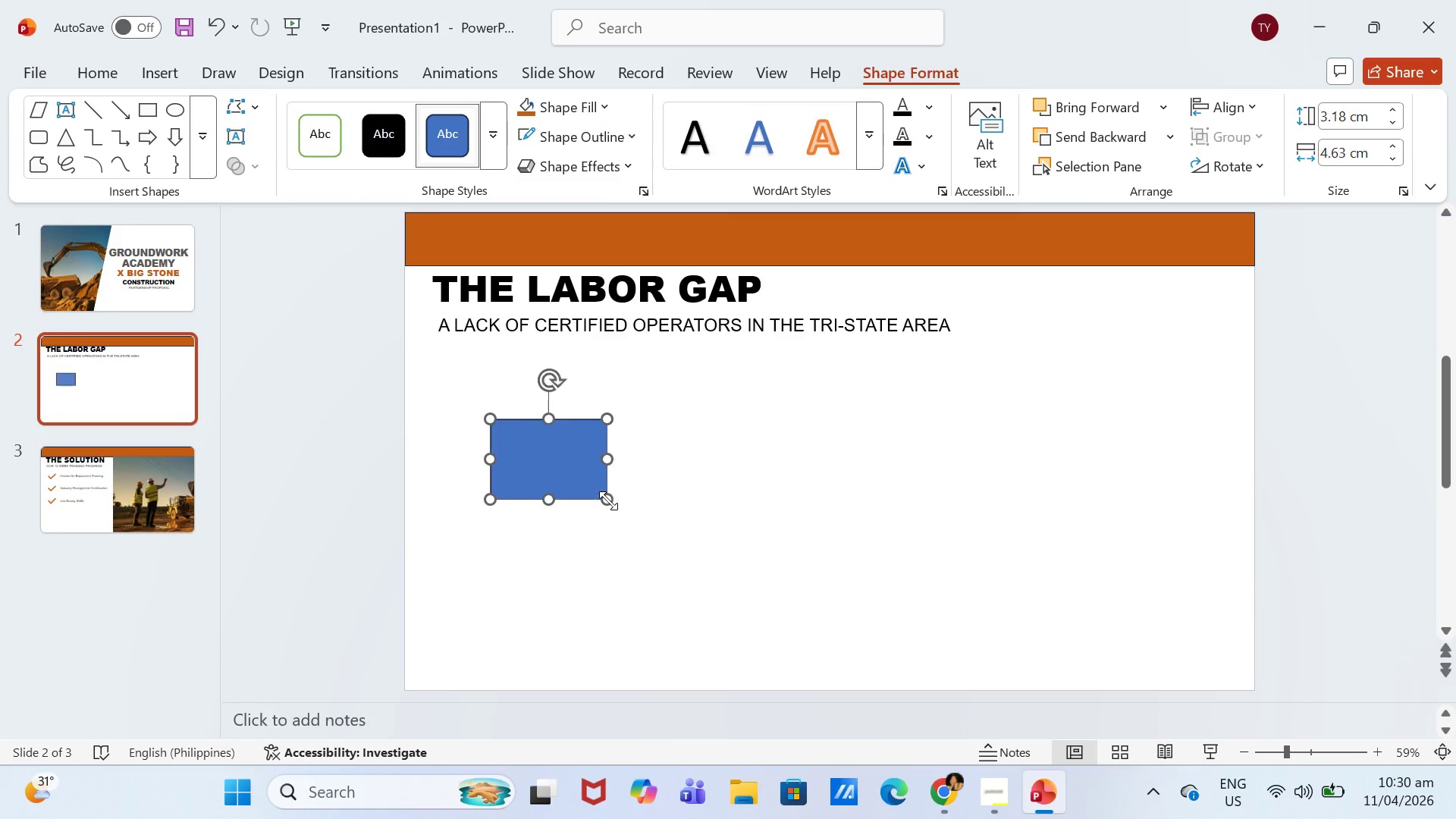 
double_click([608, 500])
 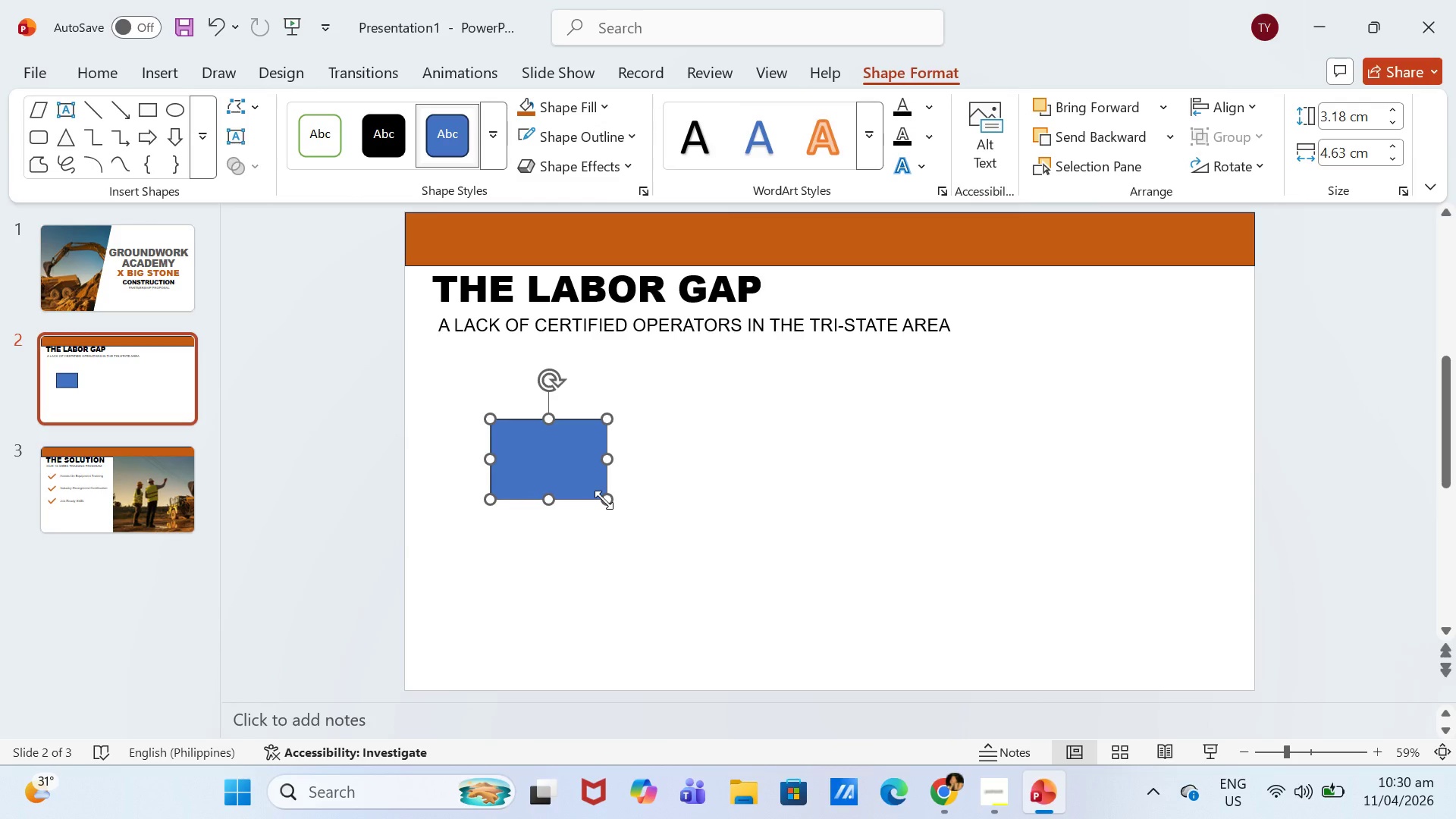 
left_click_drag(start_coordinate=[604, 500], to_coordinate=[616, 500])
 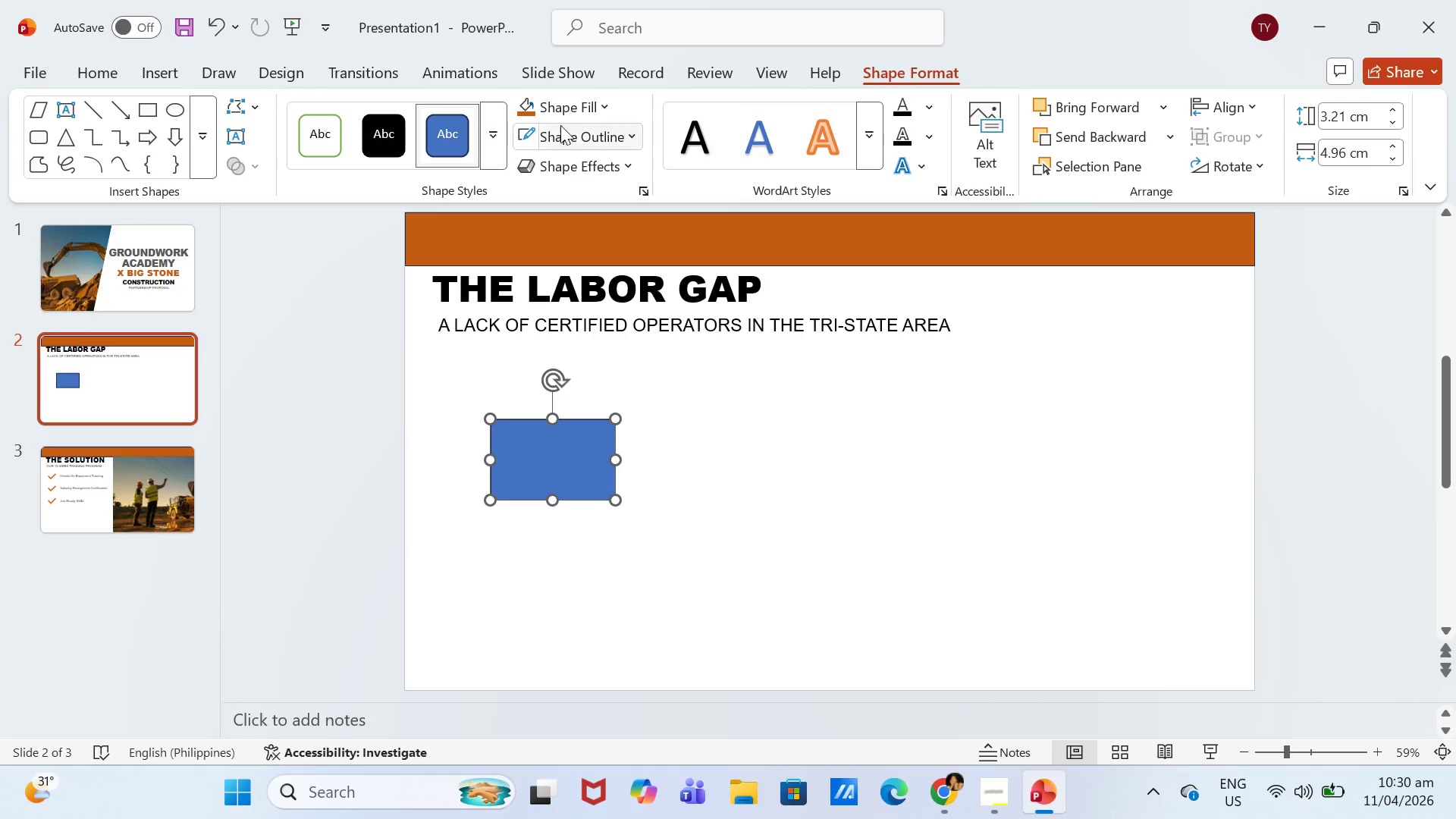 
left_click([574, 118])
 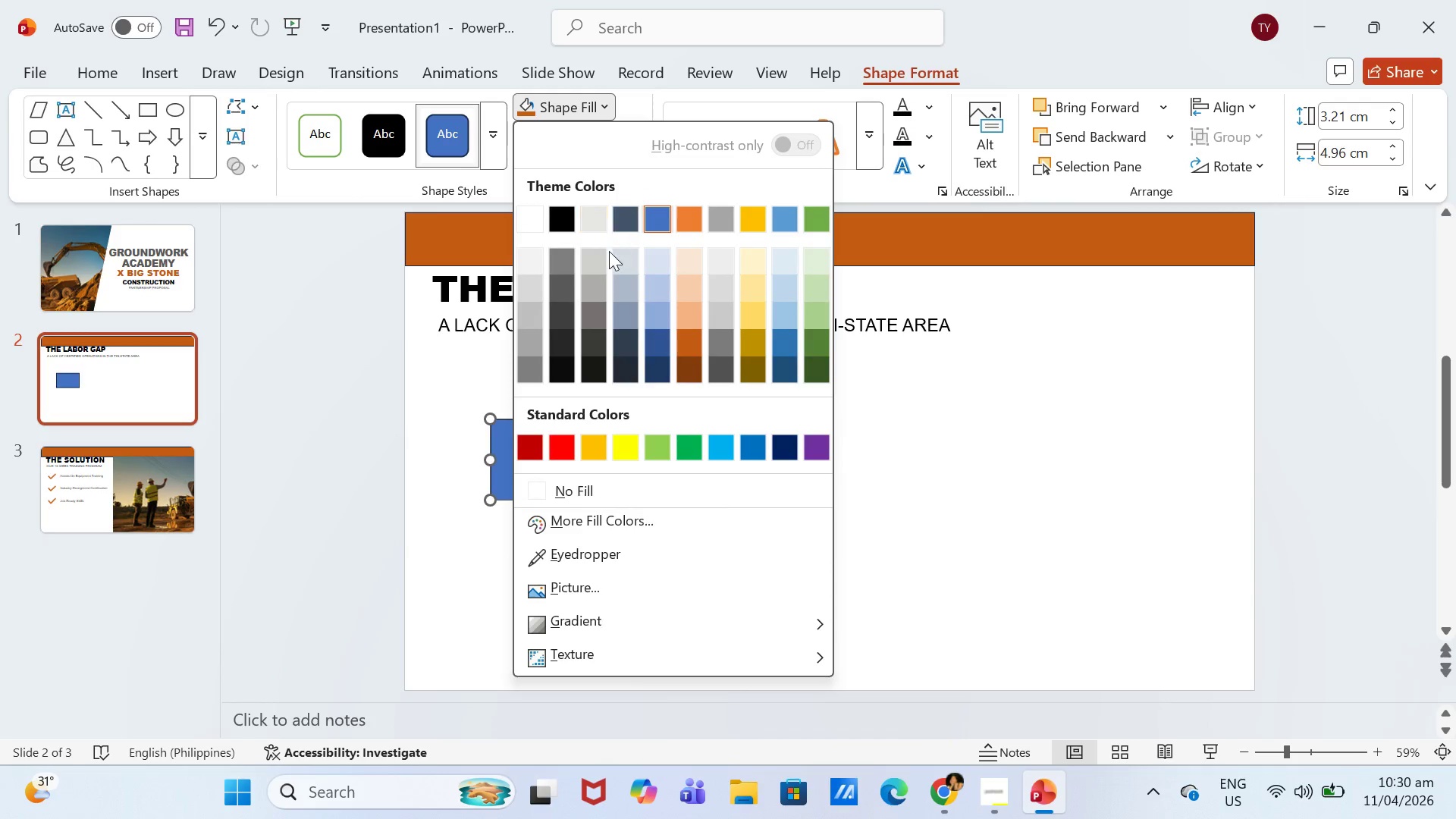 
mouse_move([594, 335])
 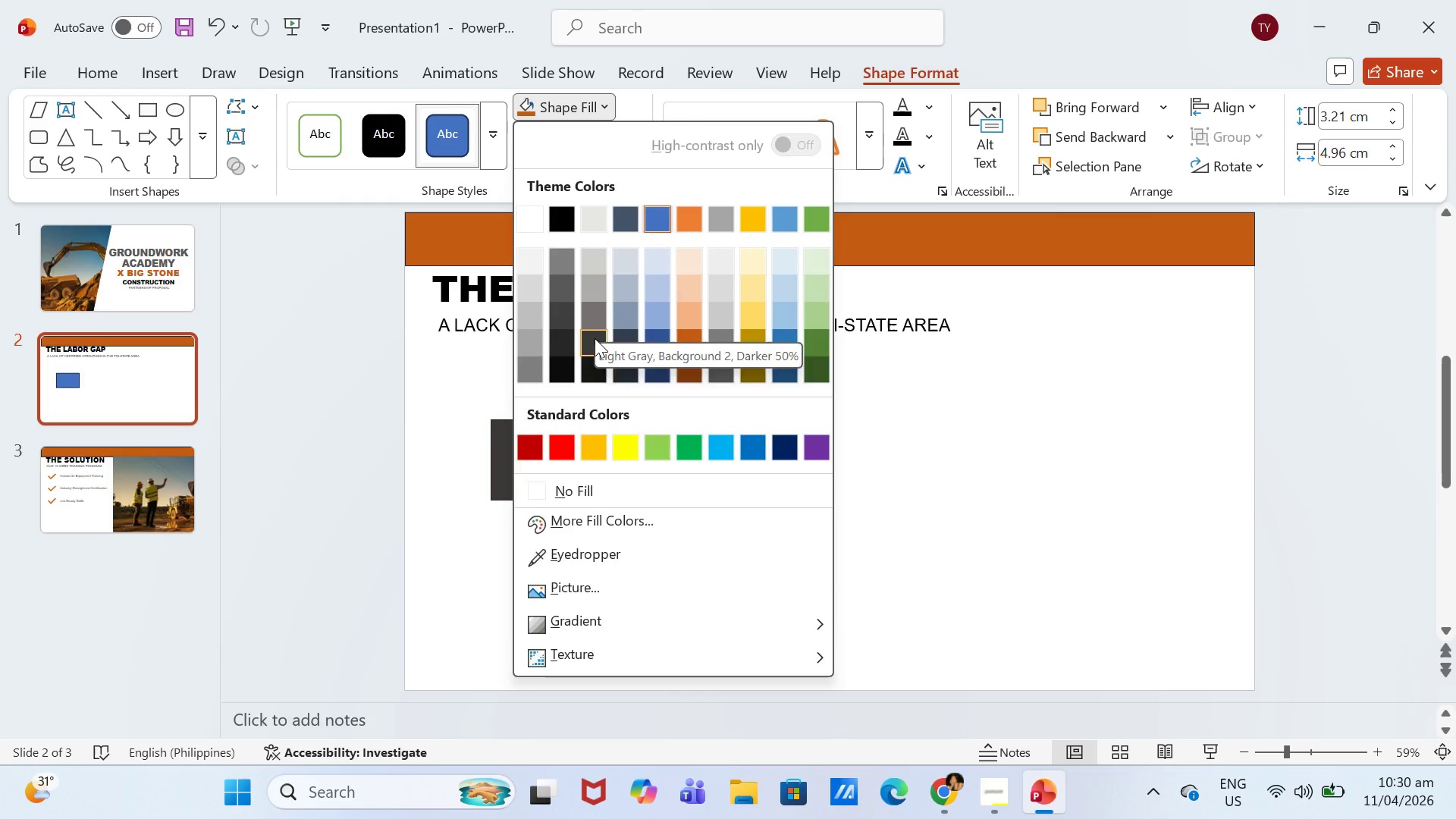 
left_click([595, 338])
 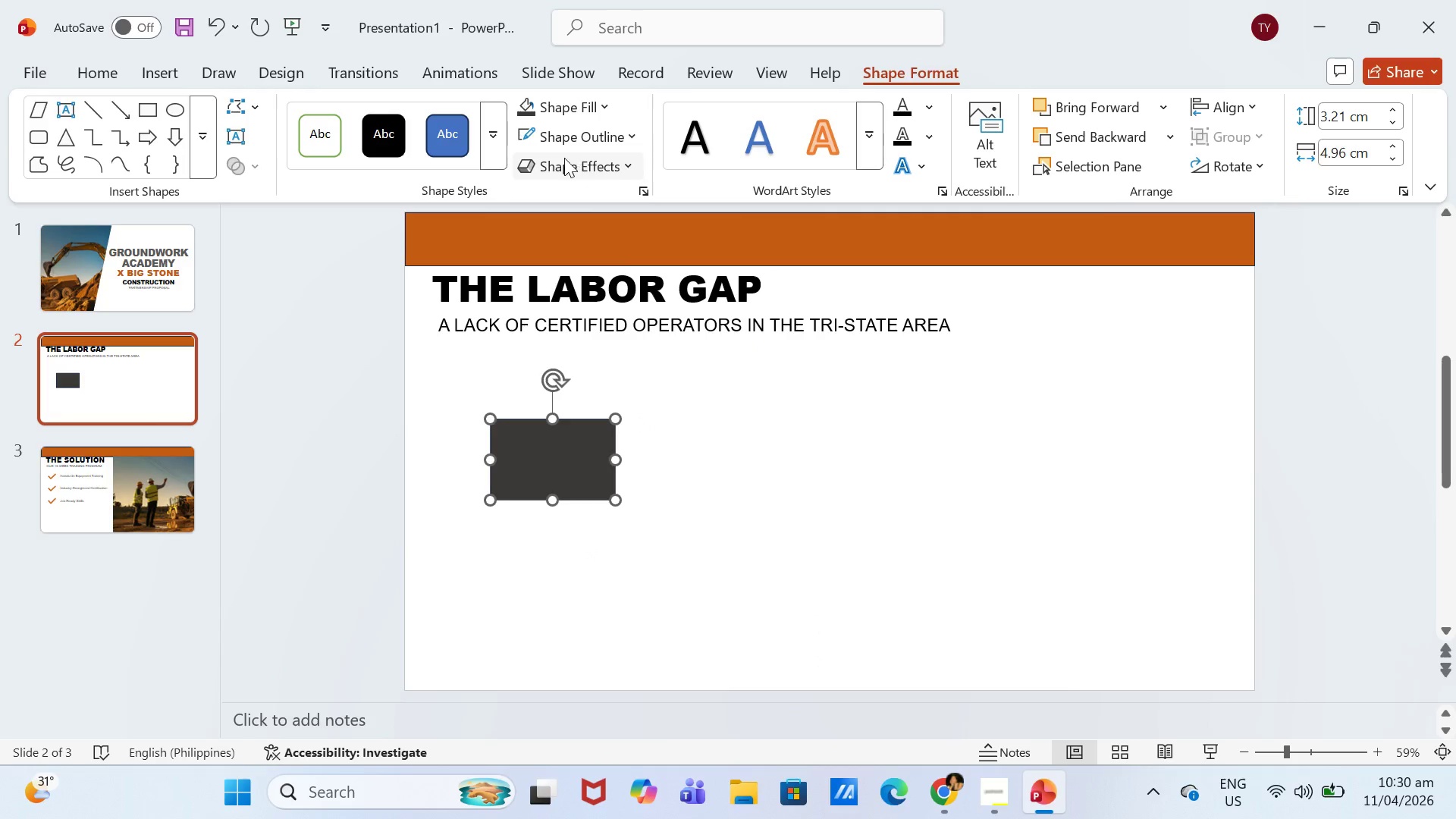 
left_click([582, 105])
 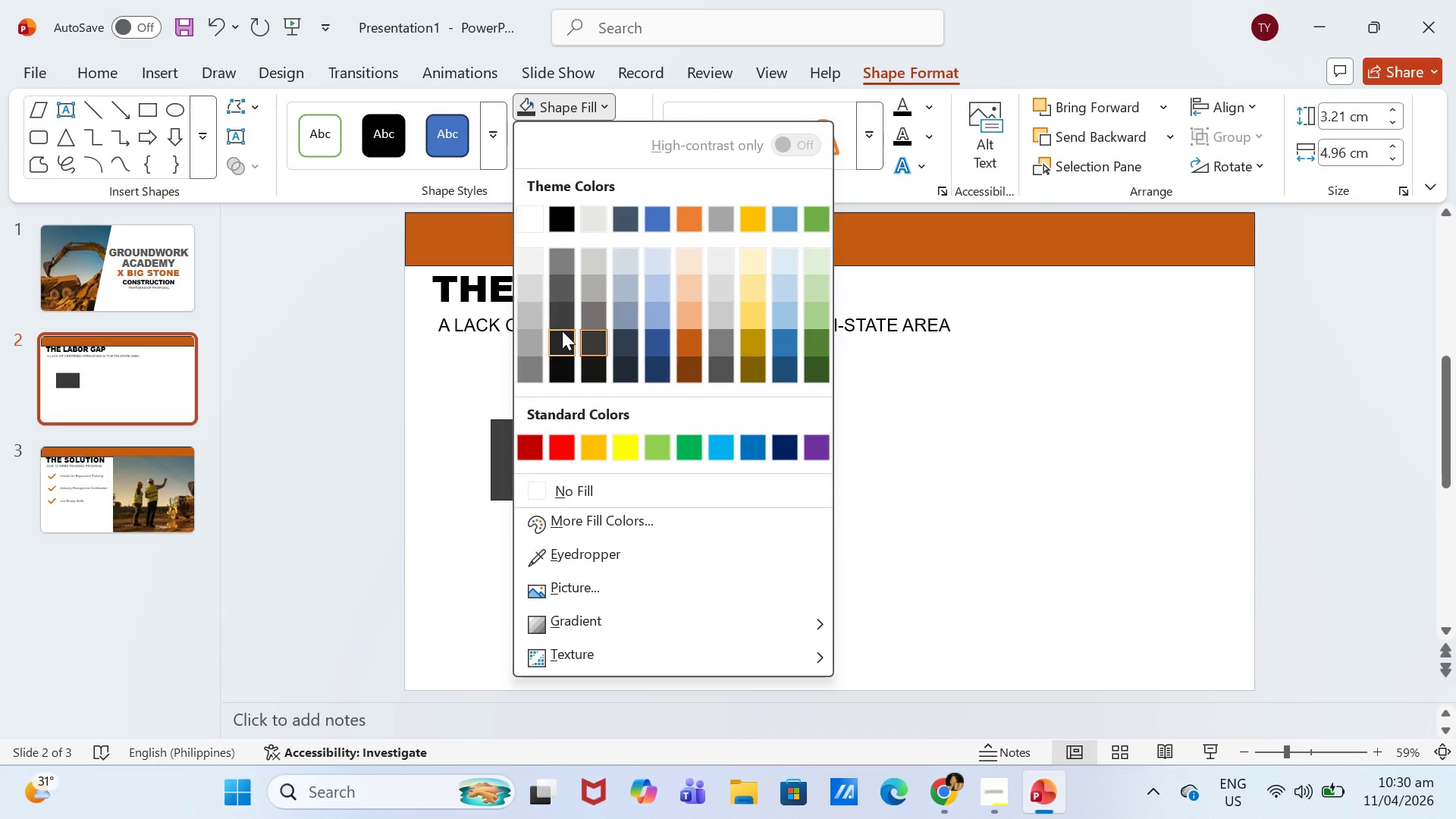 
left_click([562, 331])
 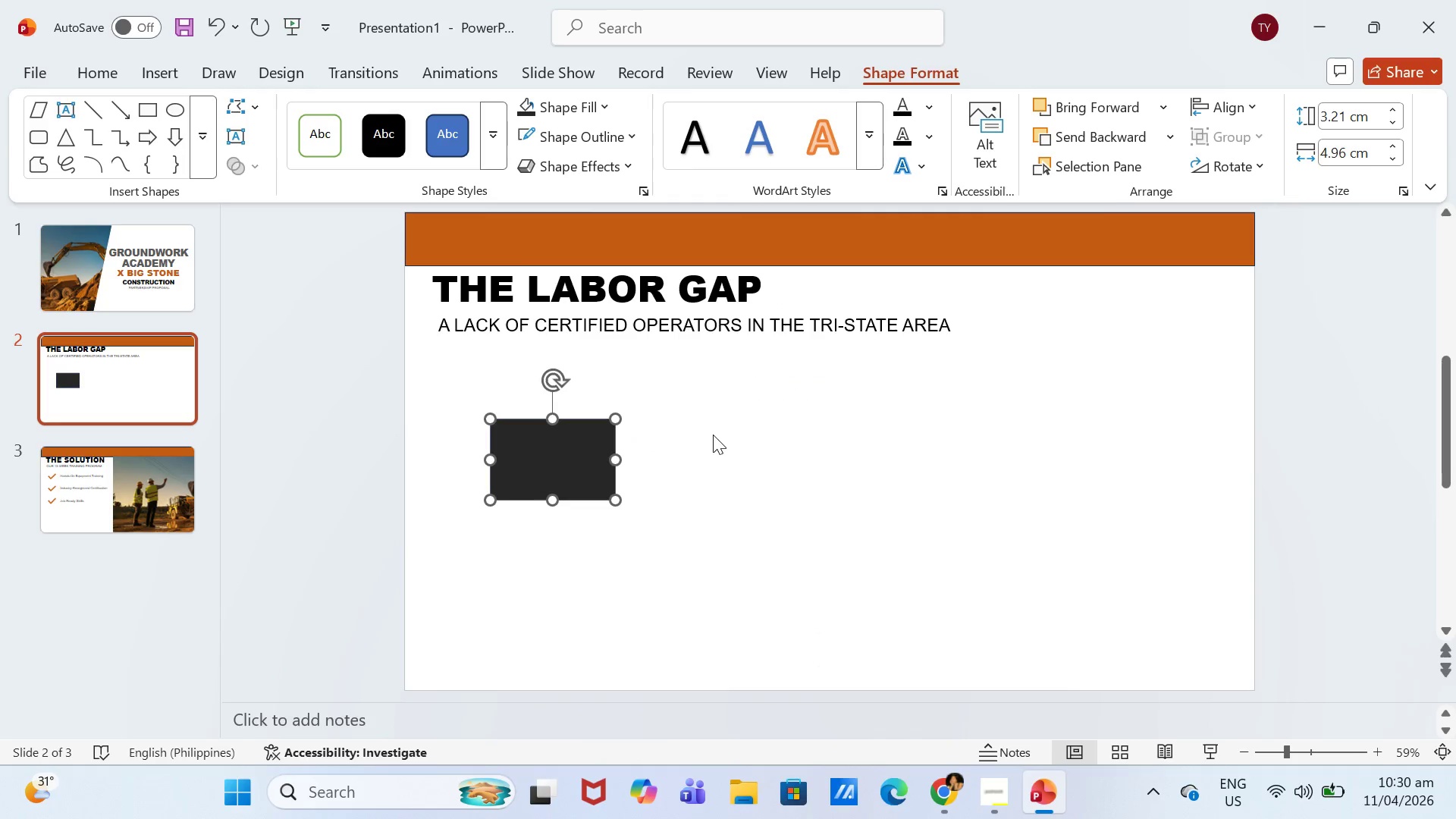 
left_click([713, 435])
 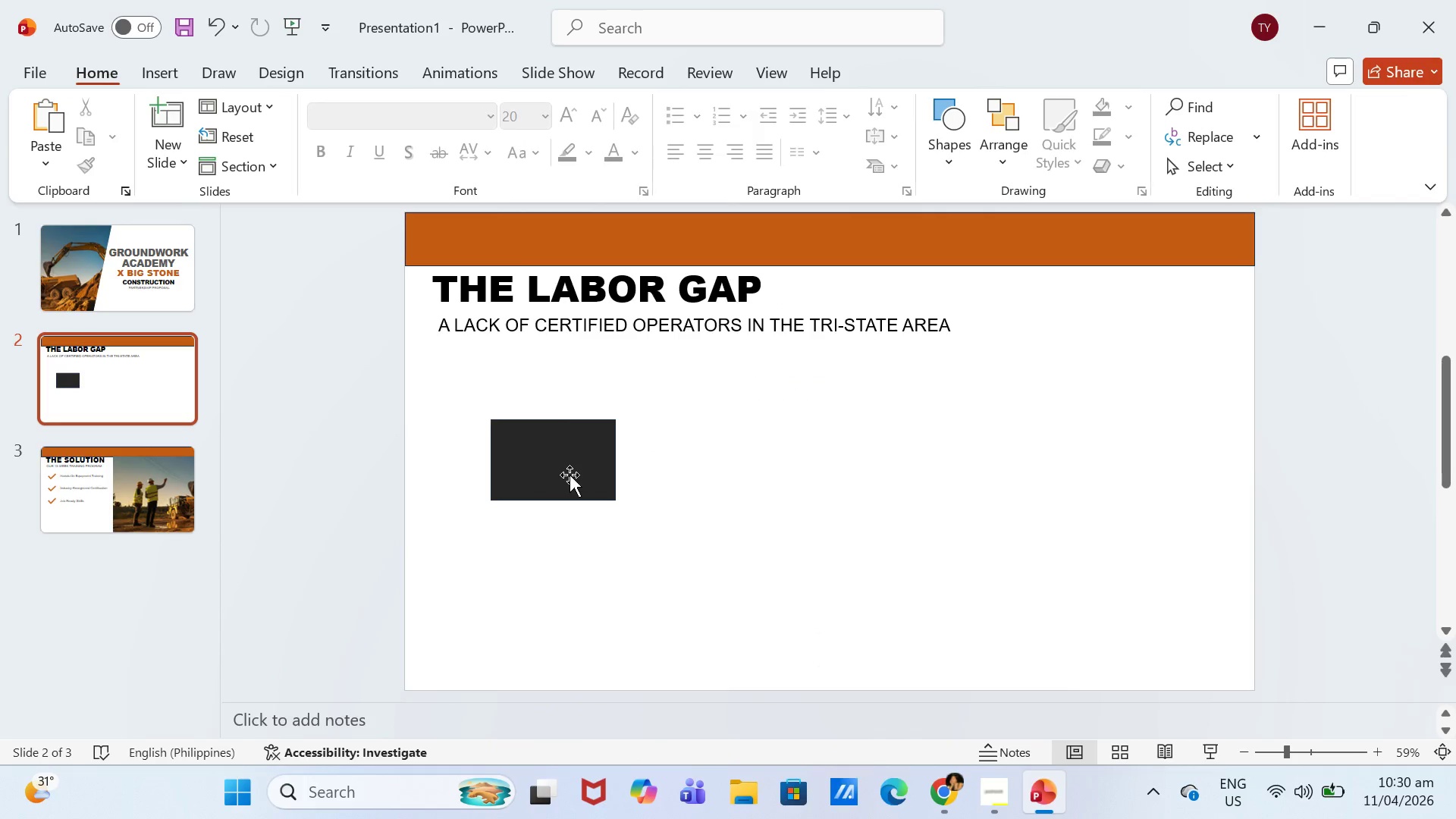 
left_click_drag(start_coordinate=[570, 475], to_coordinate=[575, 483])
 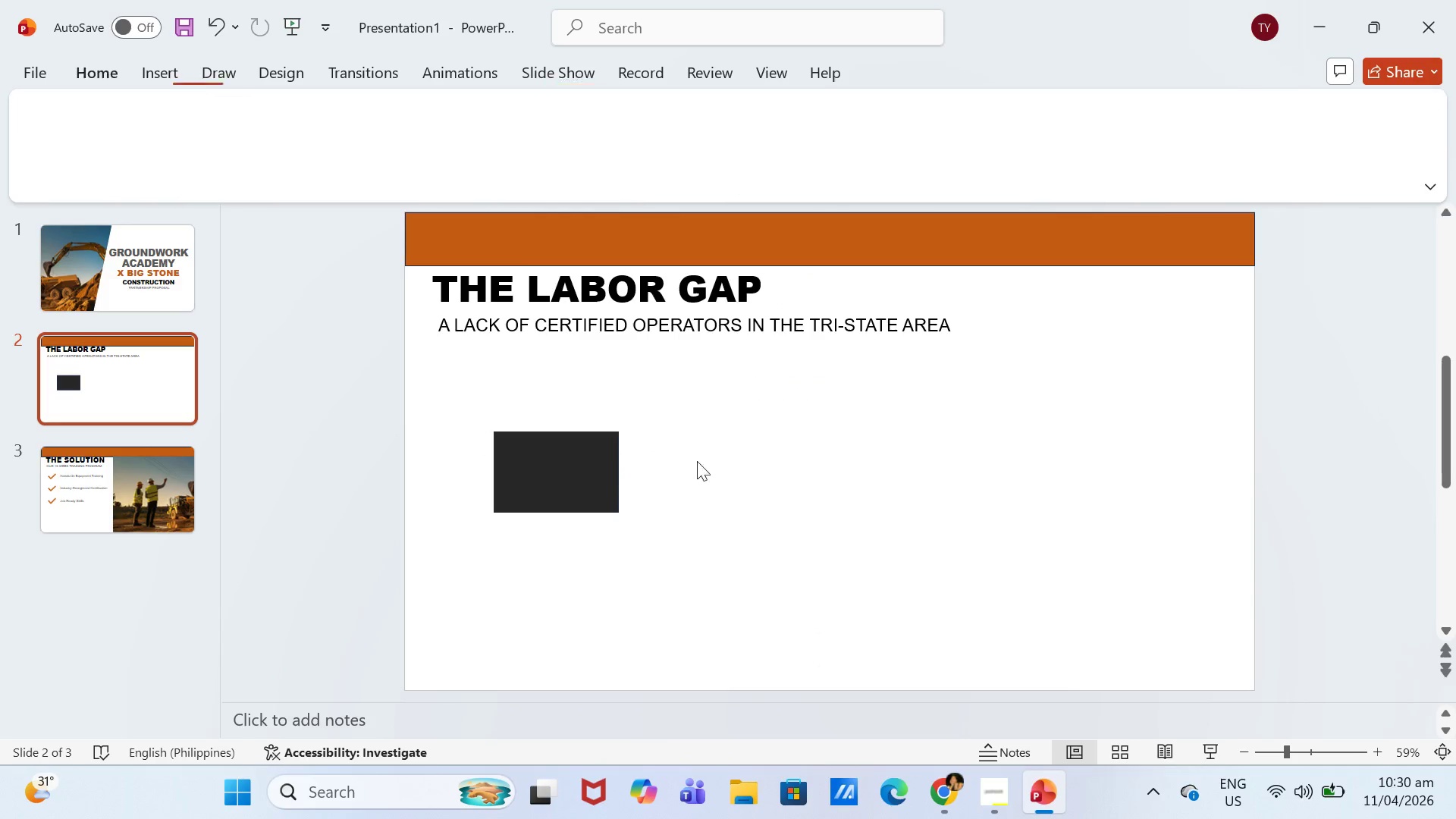 
double_click([587, 481])
 